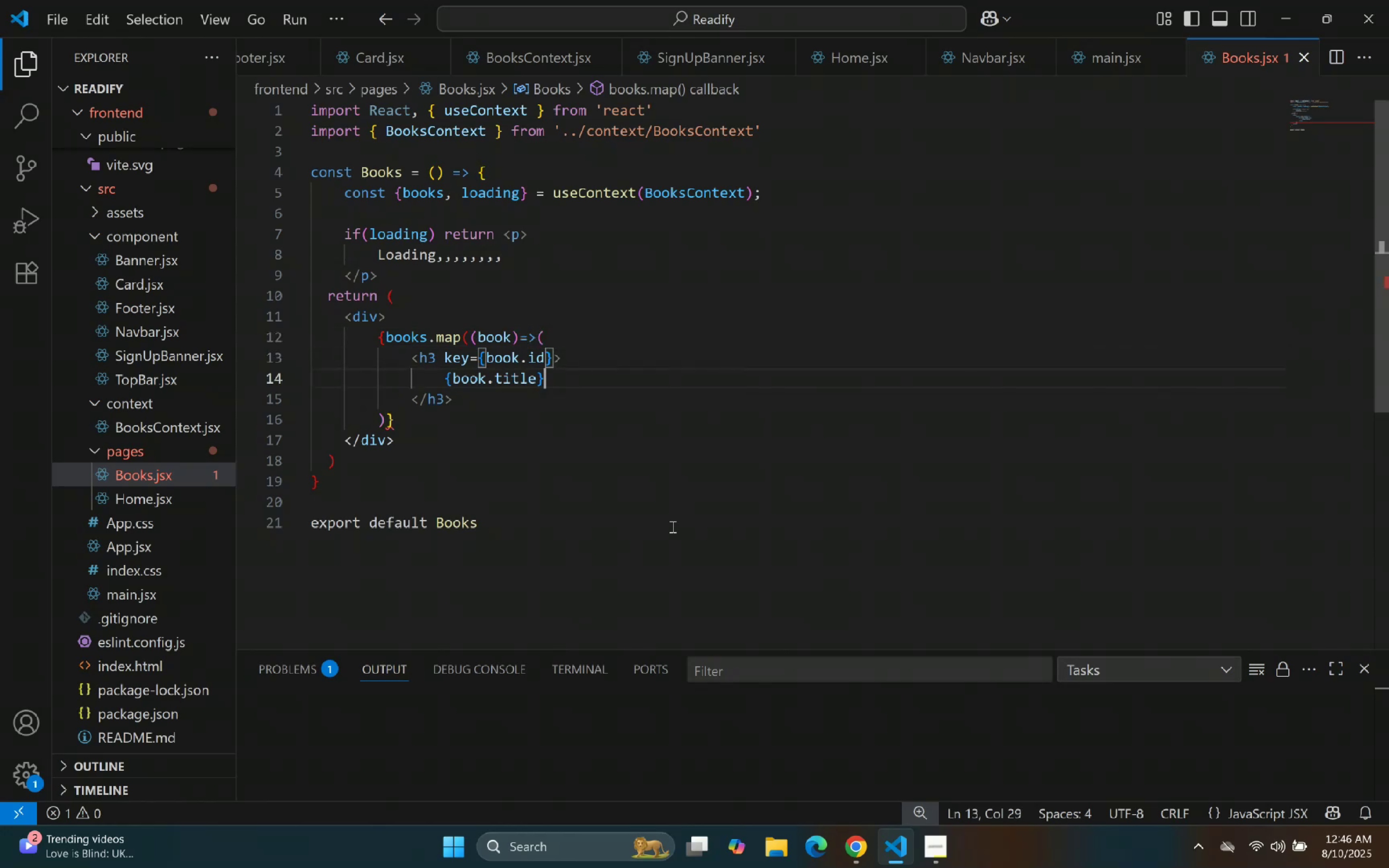 
key(ArrowDown)
 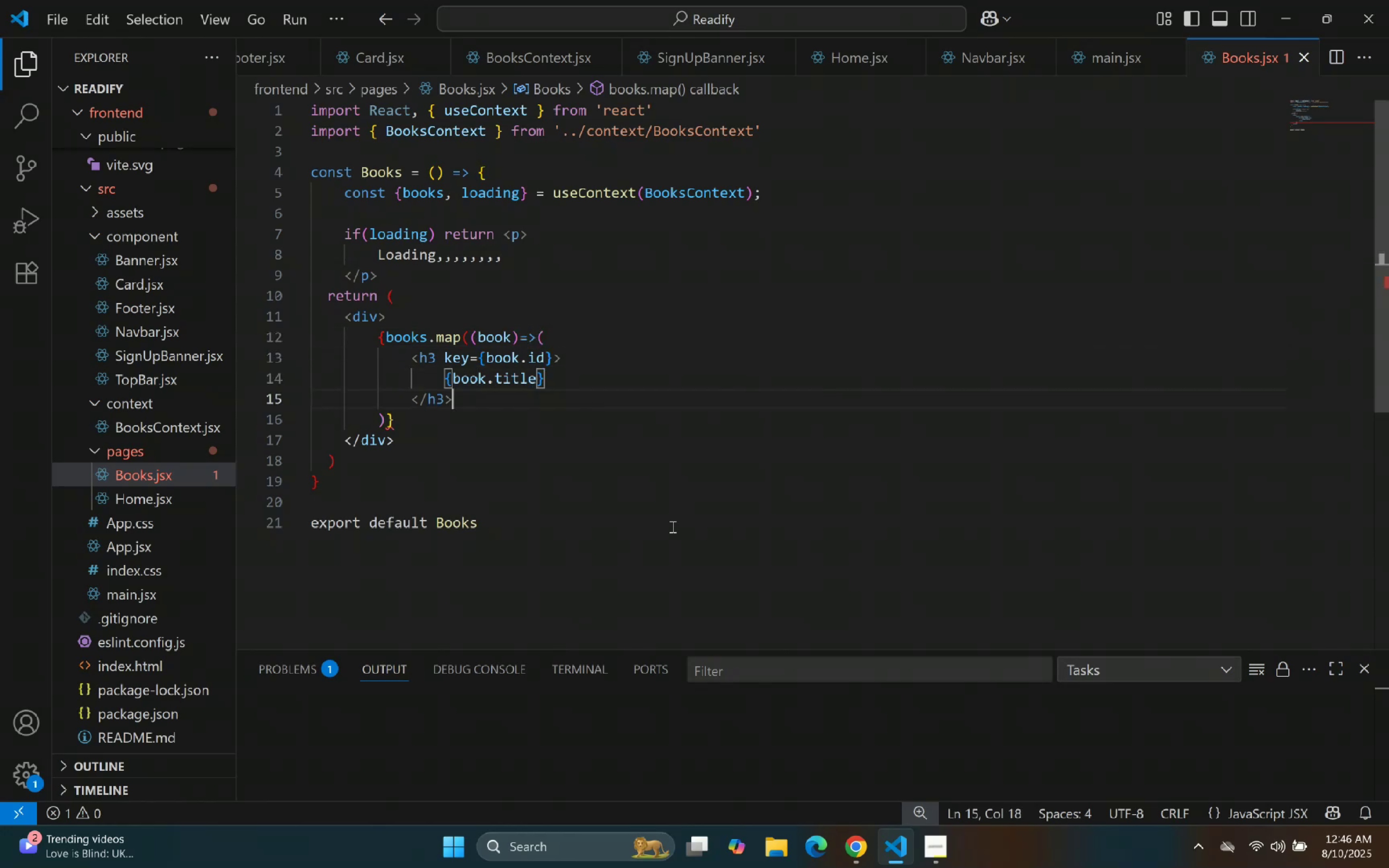 
key(ArrowDown)
 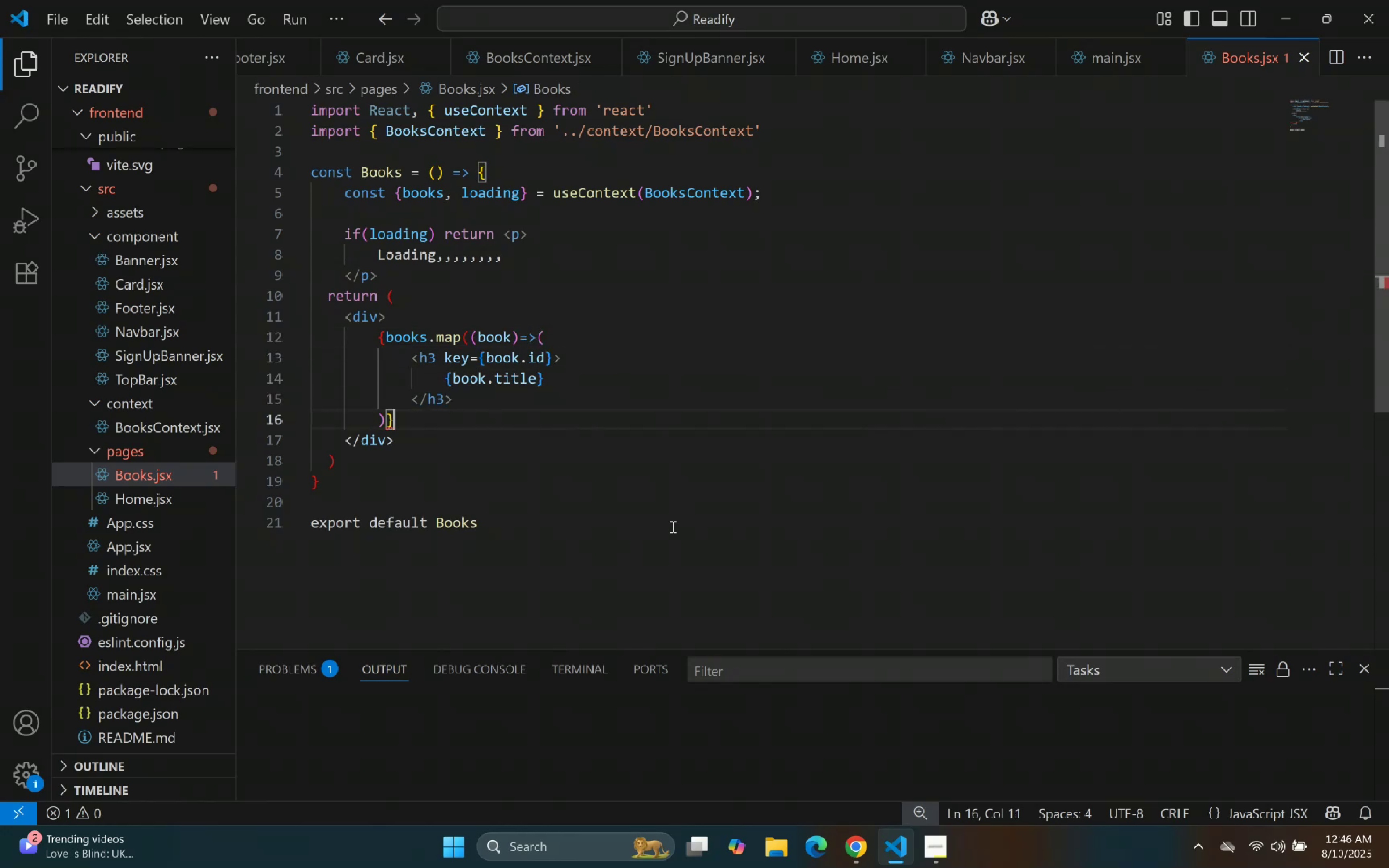 
key(ArrowLeft)
 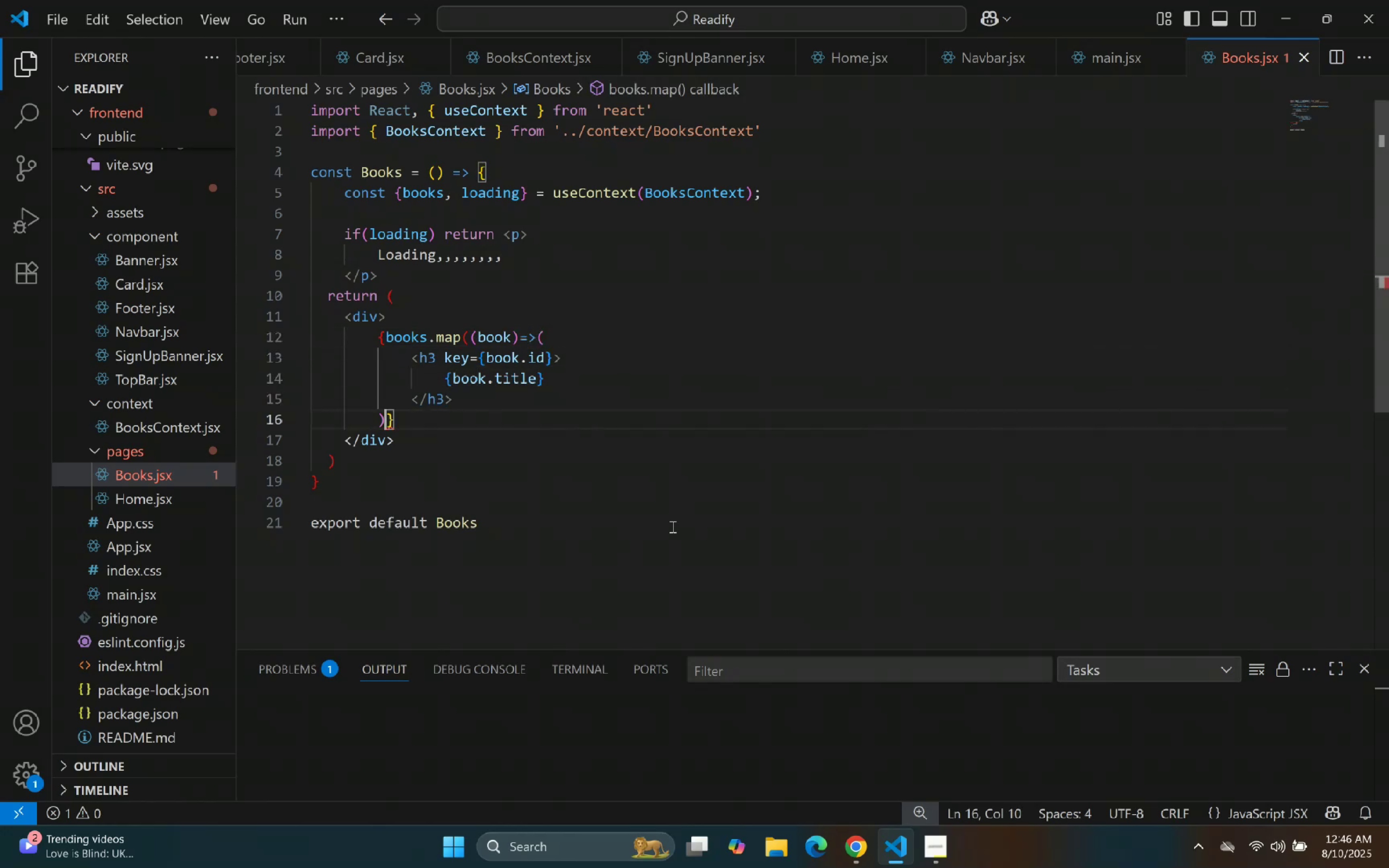 
key(ArrowUp)
 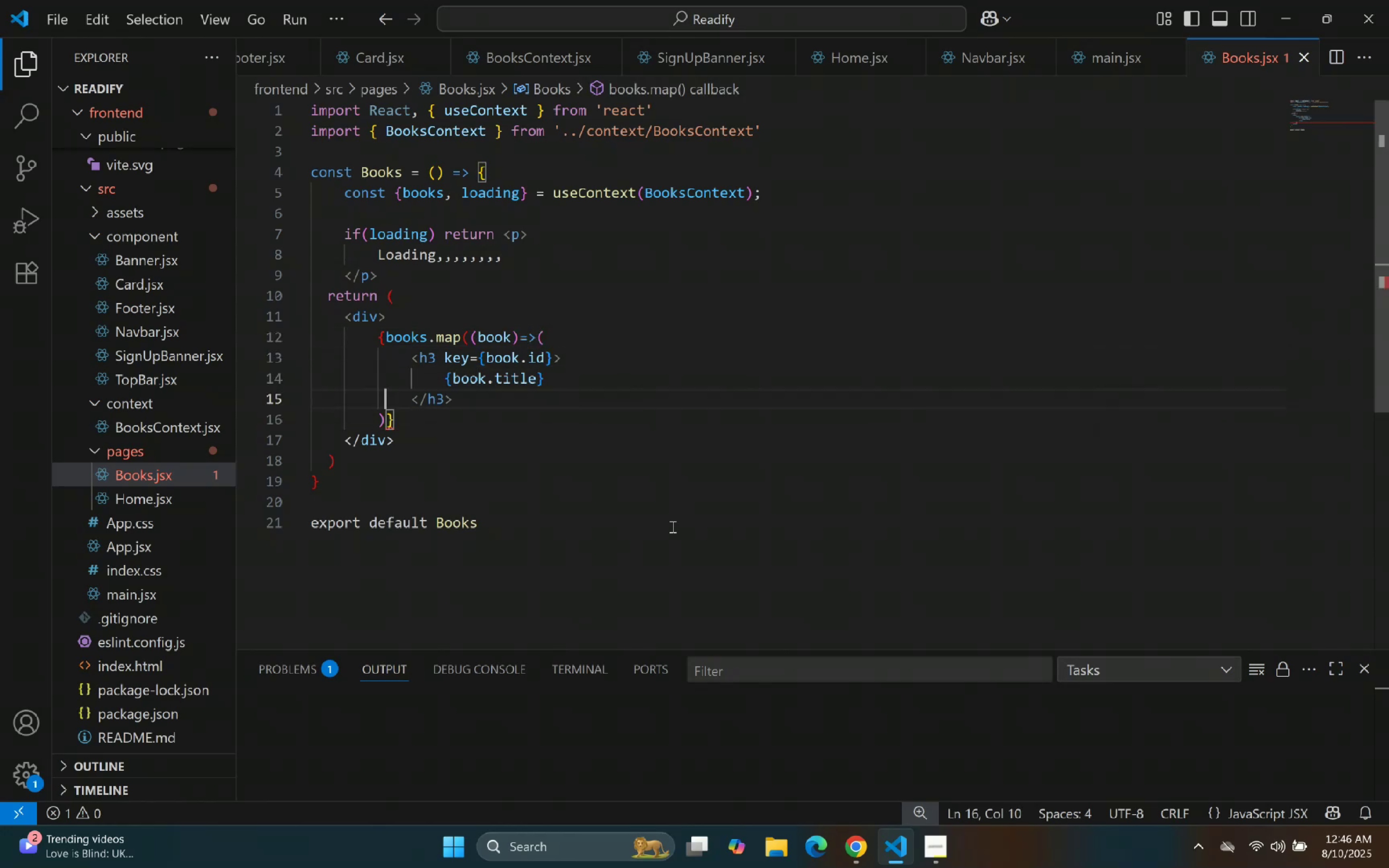 
key(ArrowUp)
 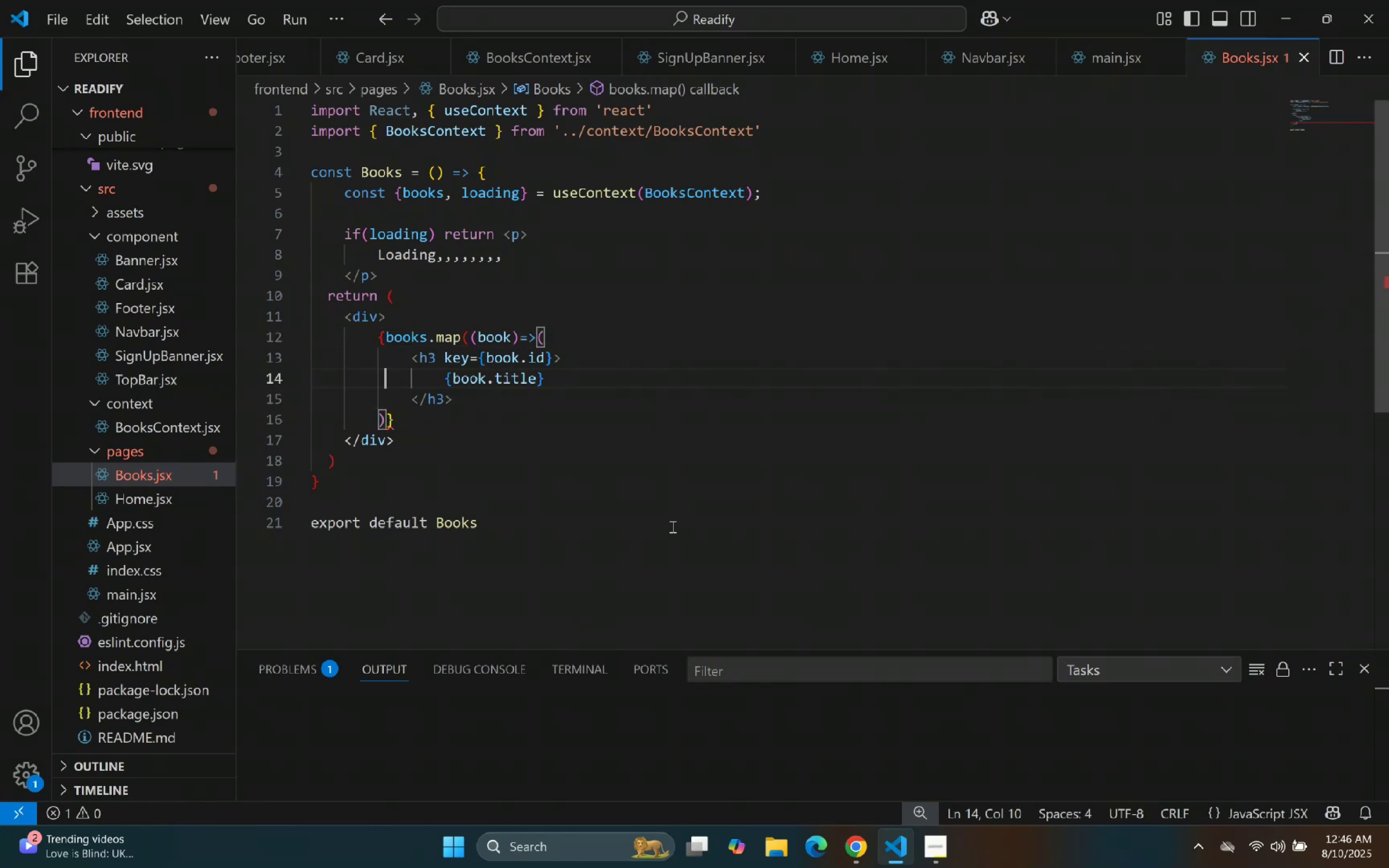 
key(ArrowUp)
 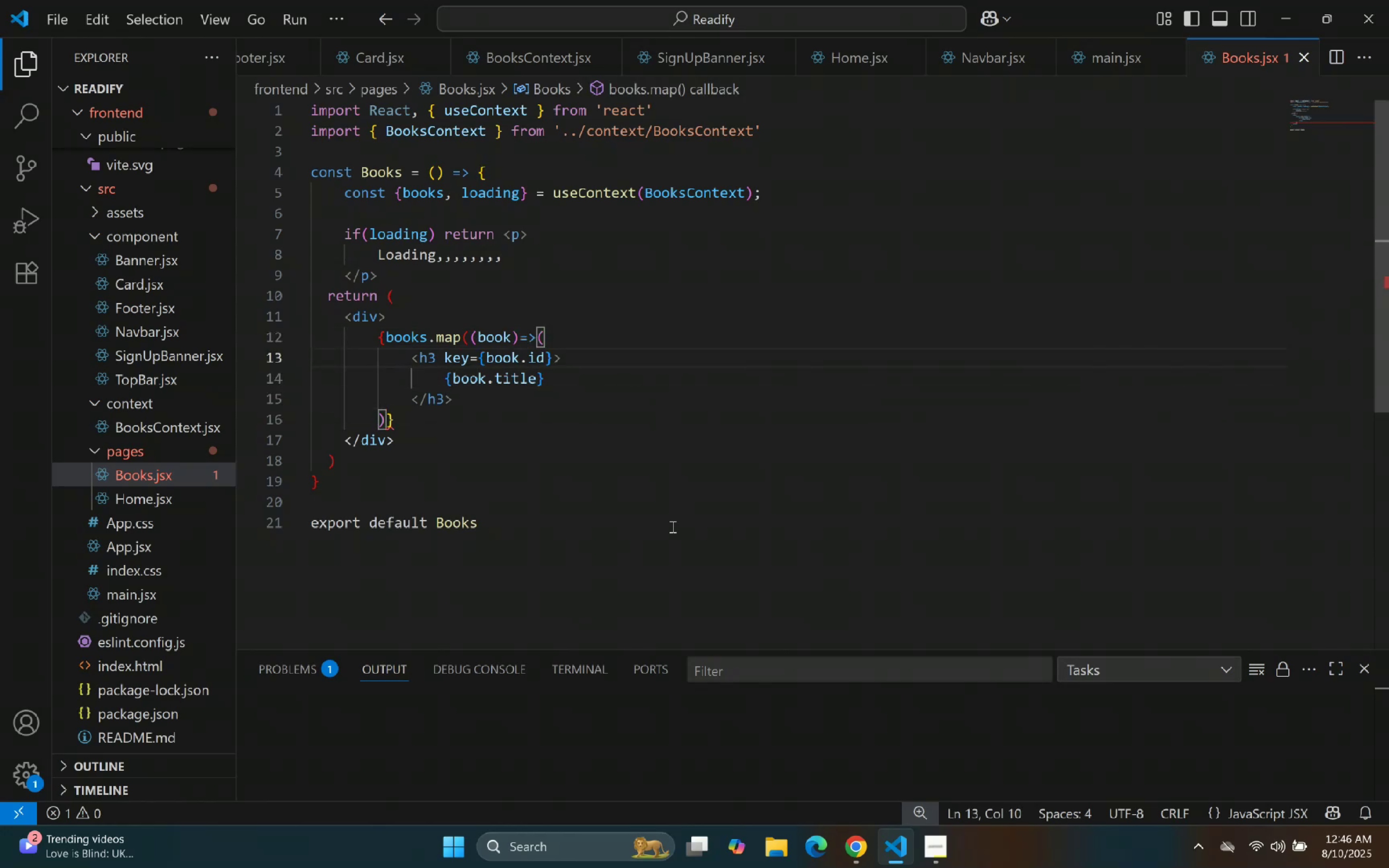 
key(ArrowDown)
 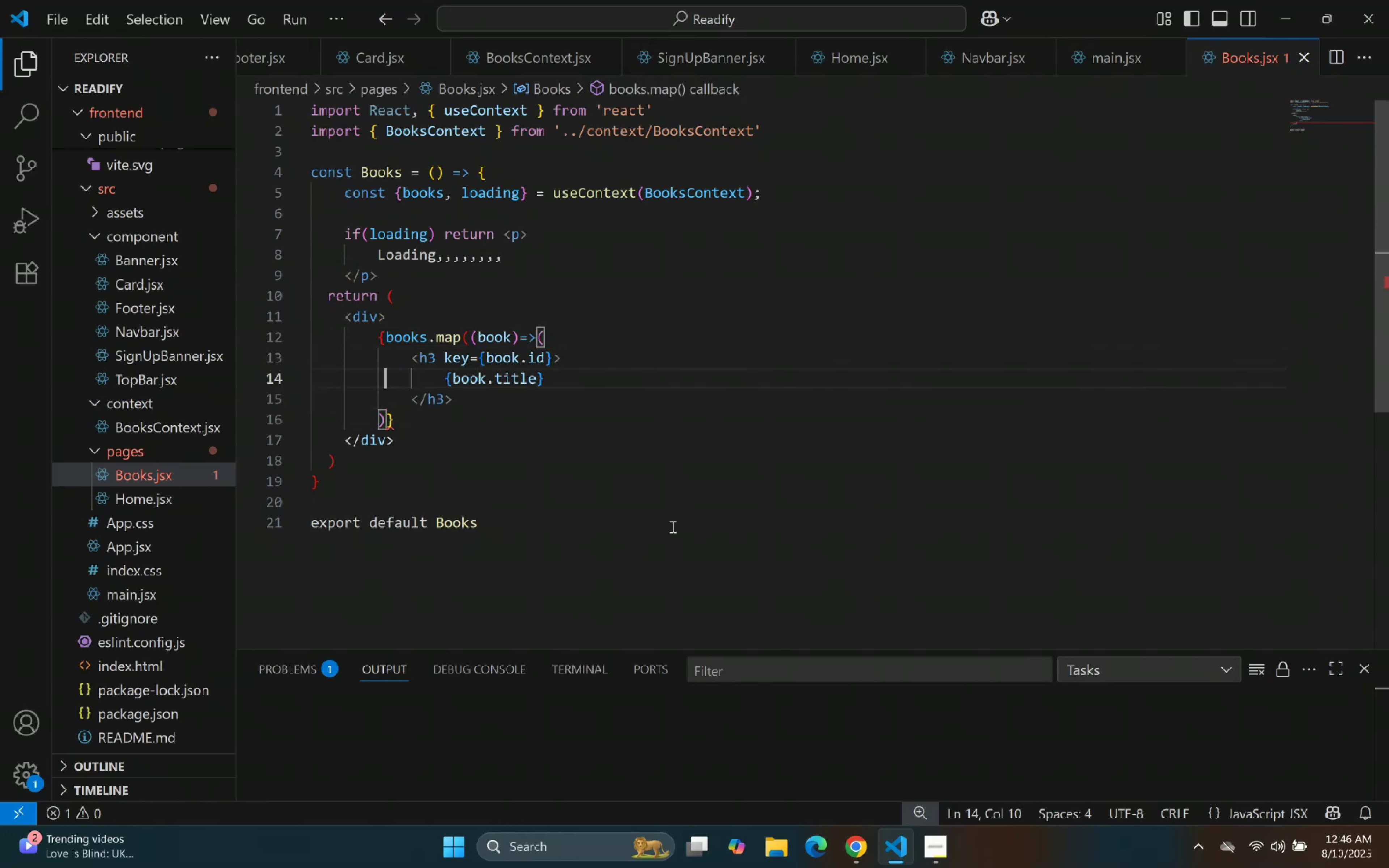 
key(ArrowDown)
 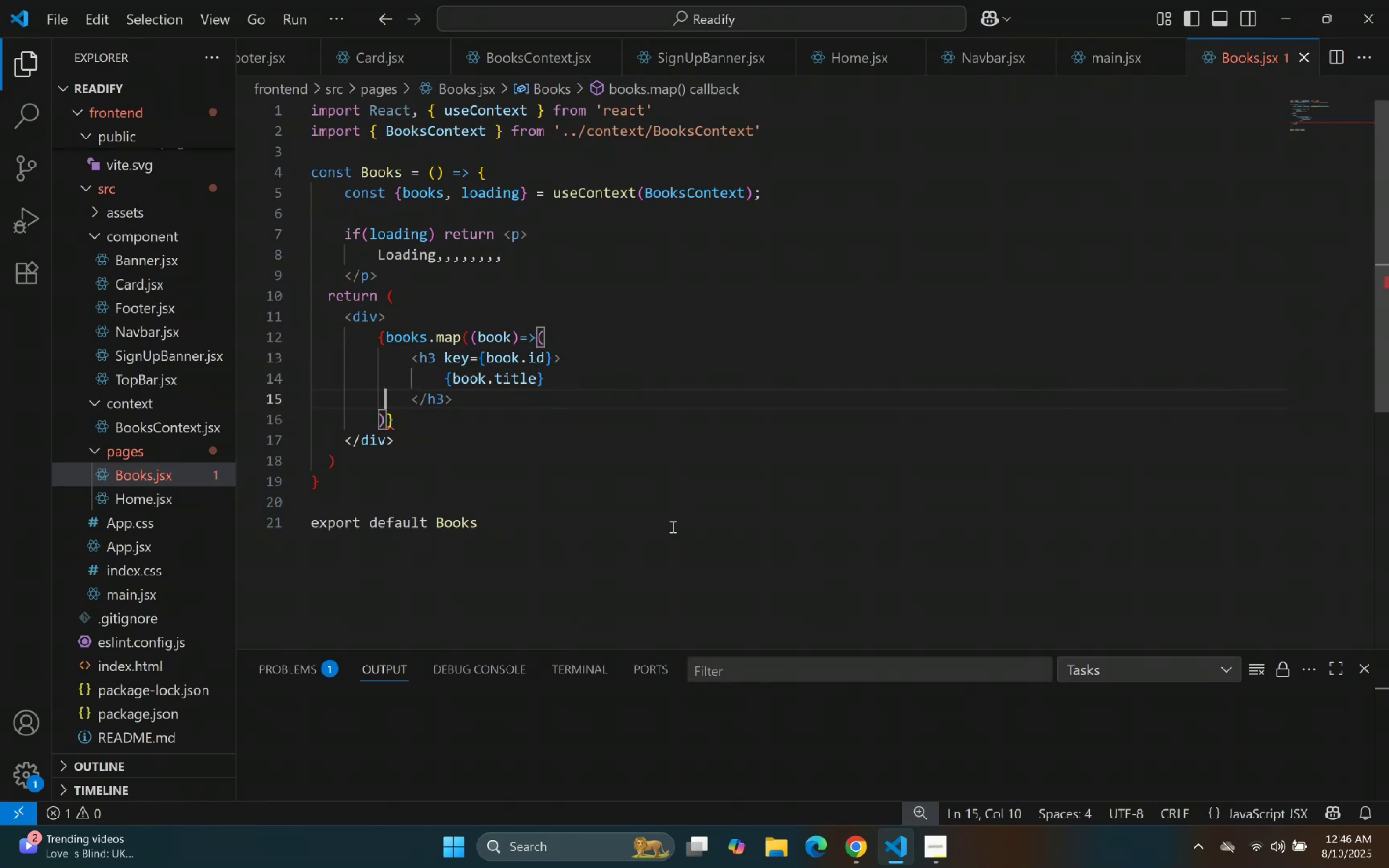 
key(ArrowDown)
 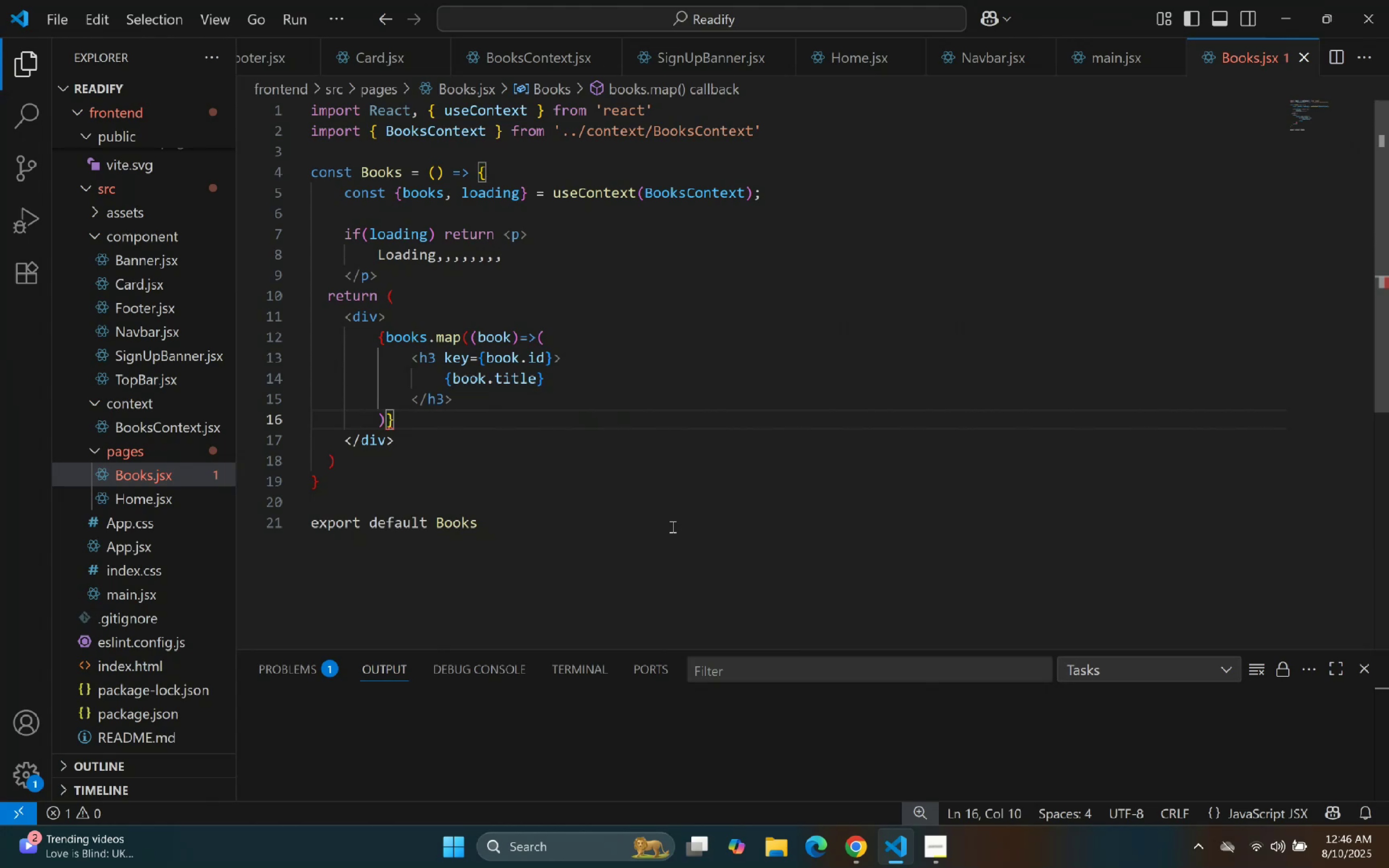 
key(Shift+ShiftLeft)
 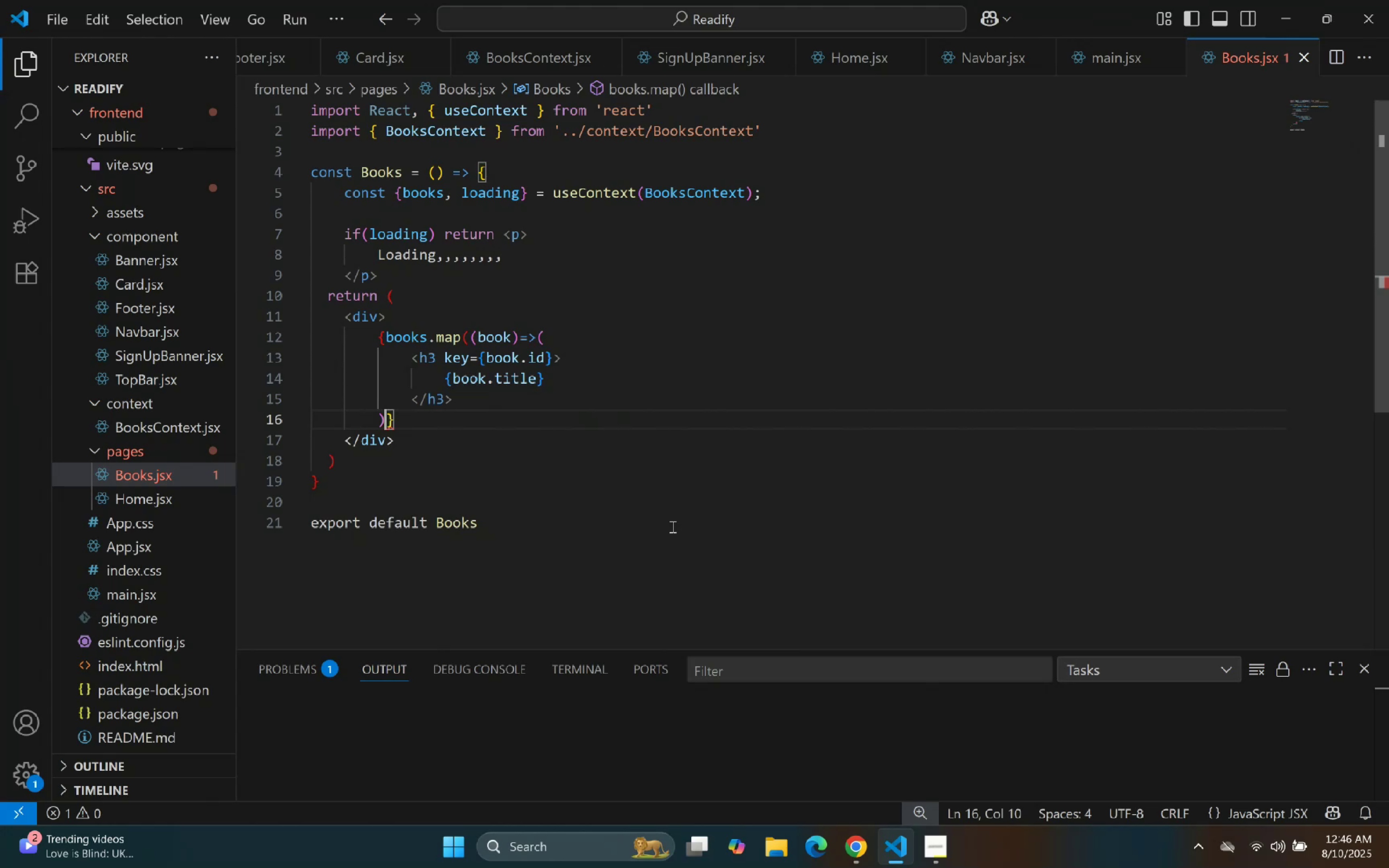 
key(Shift+0)
 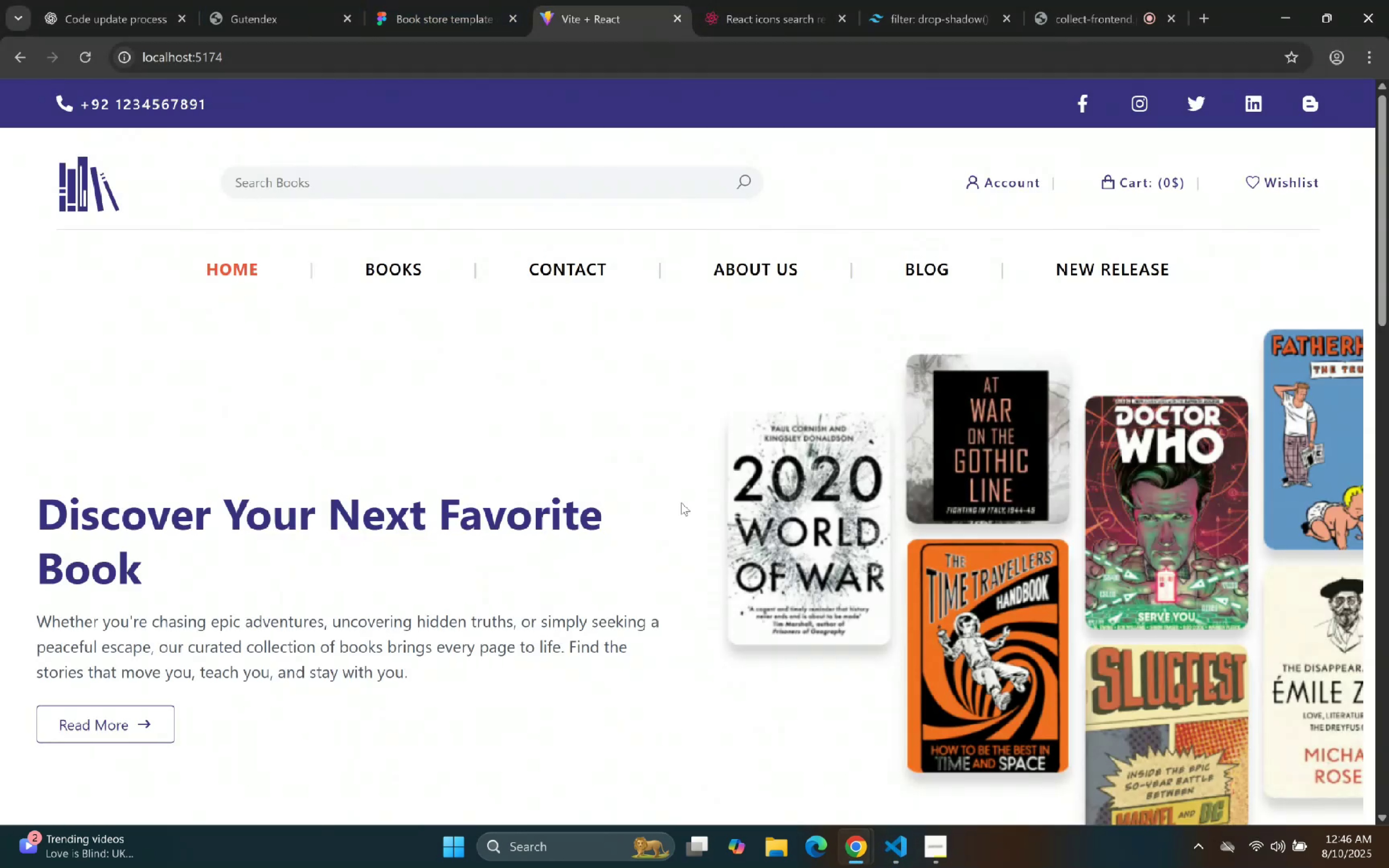 
wait(5.62)
 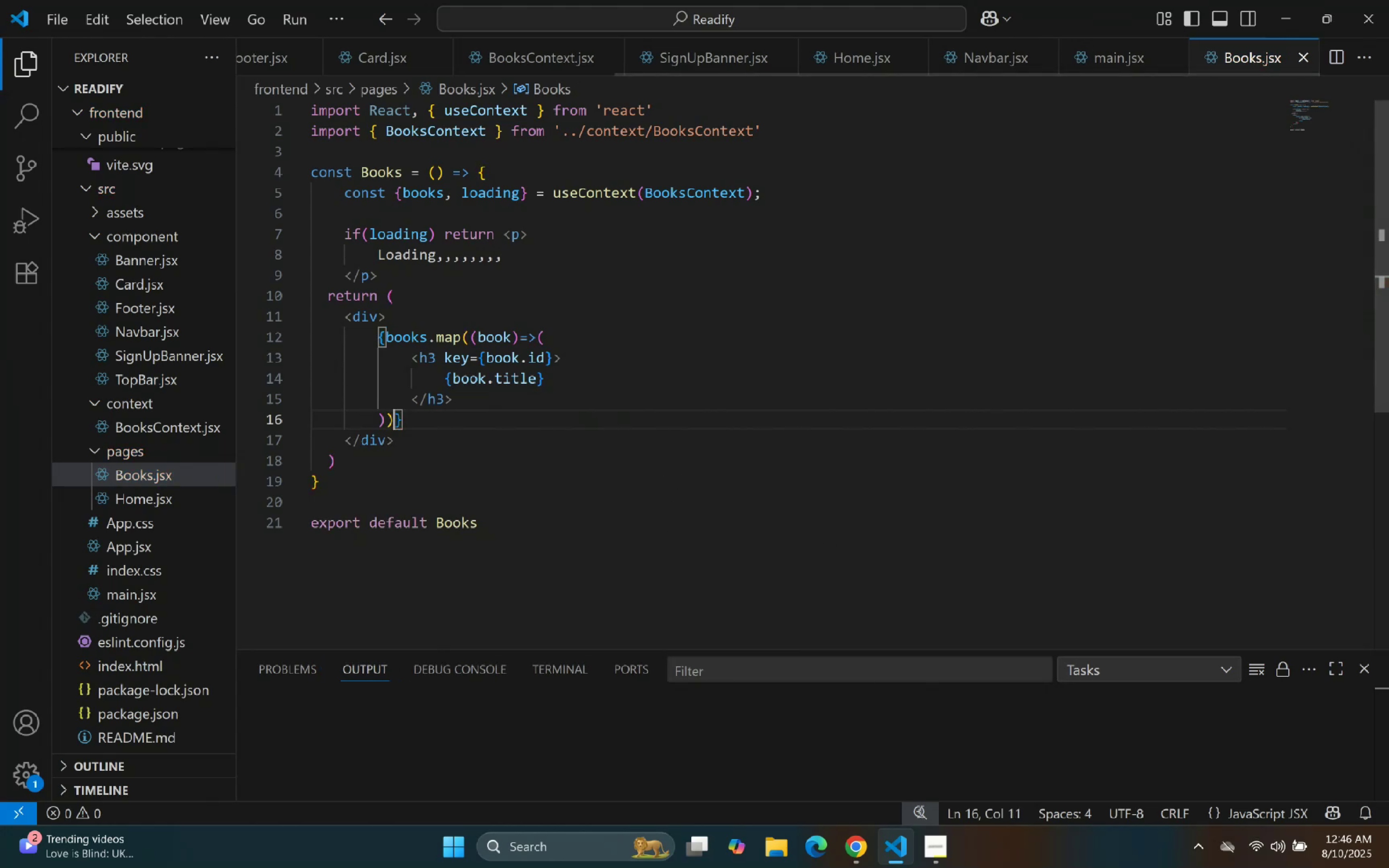 
left_click([901, 850])
 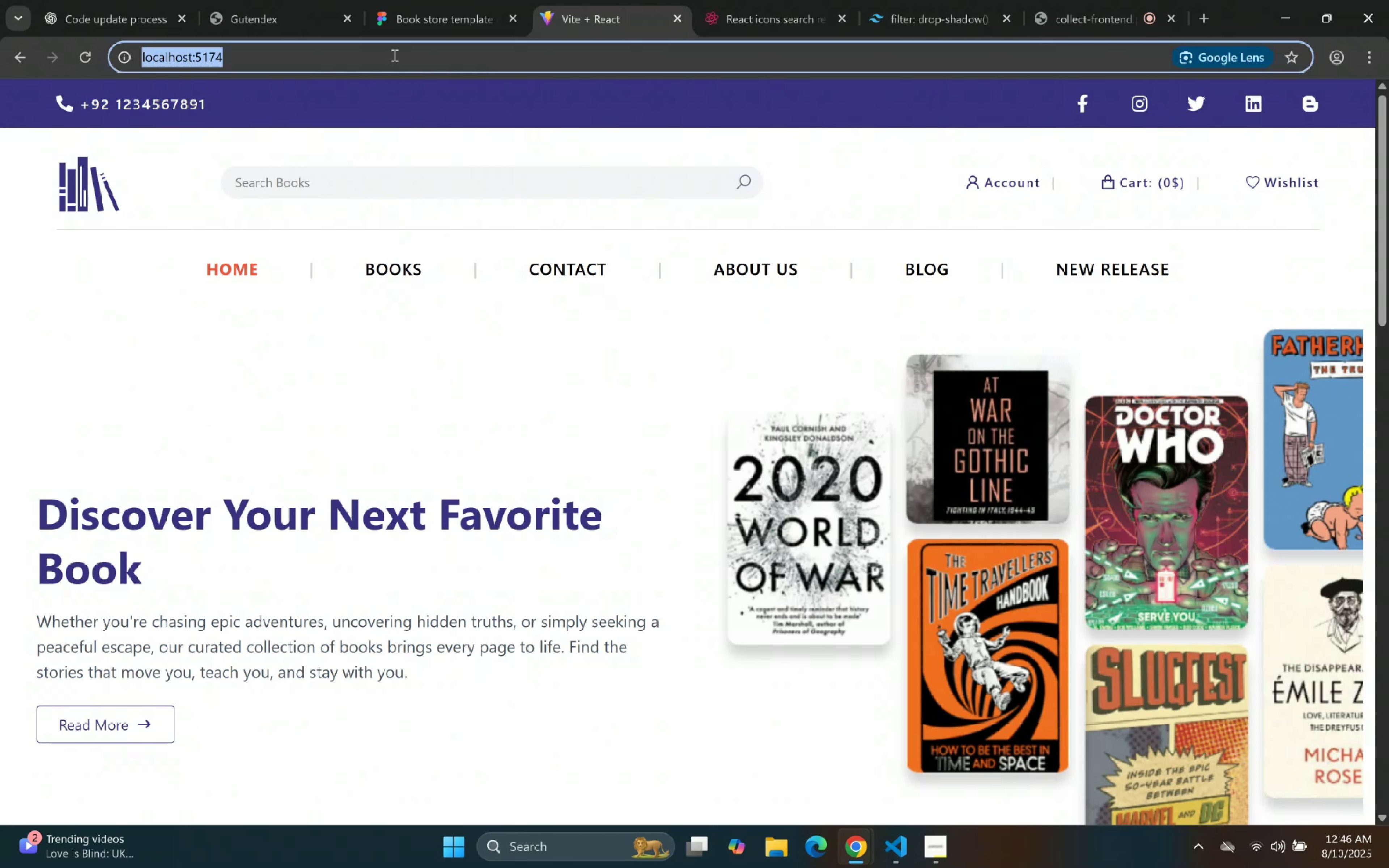 
type(/boo)
 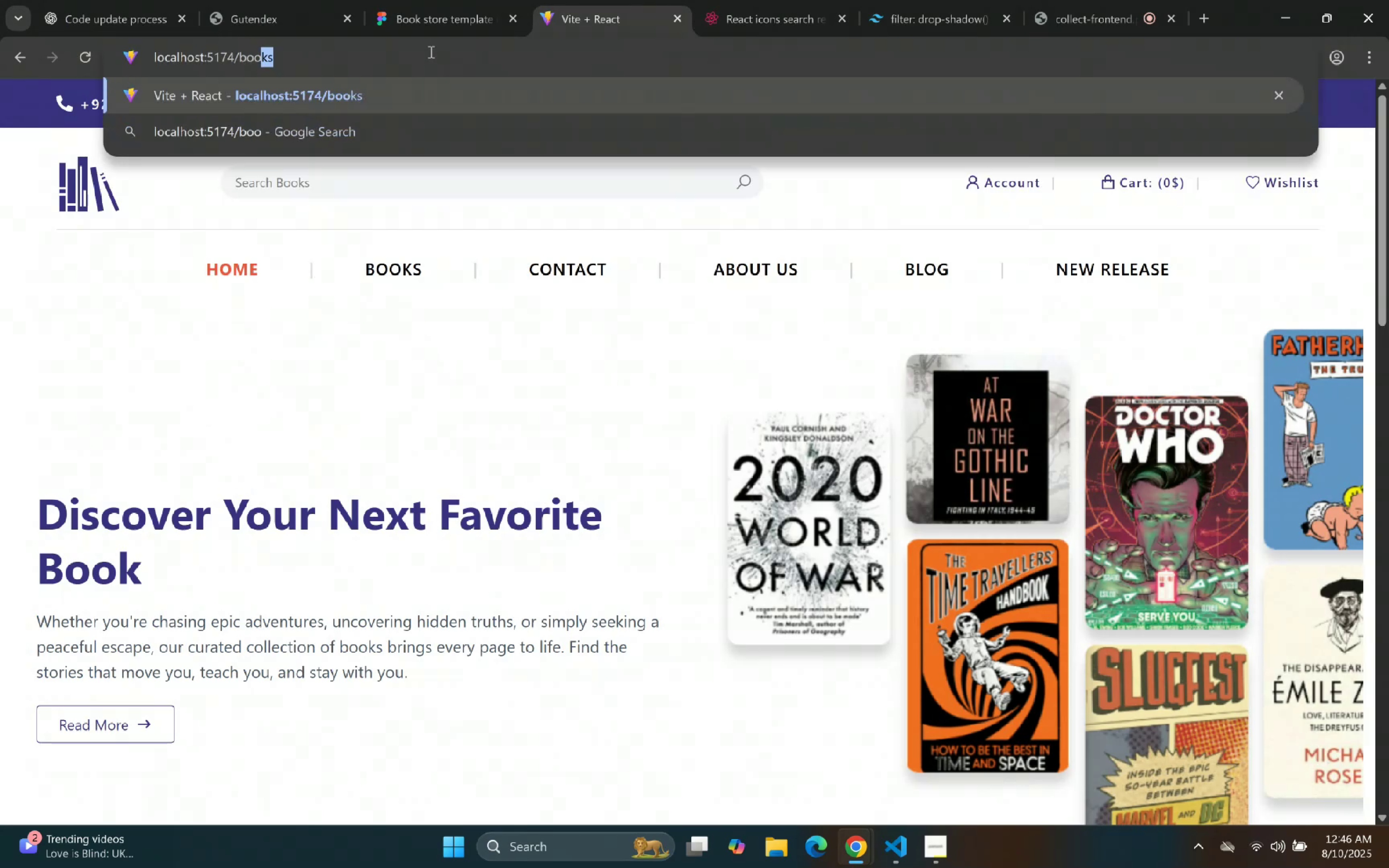 
key(ArrowRight)
 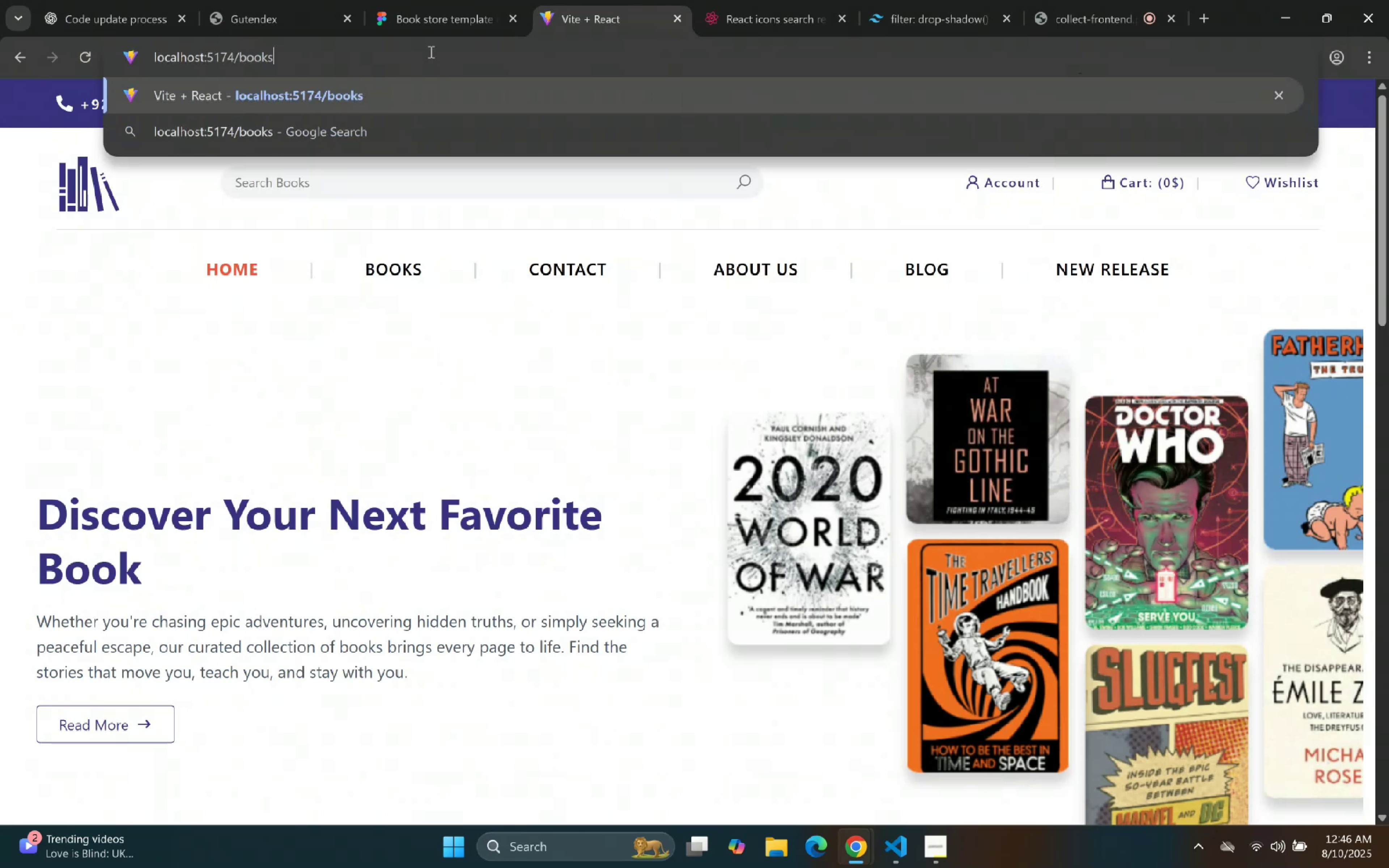 
key(Enter)
 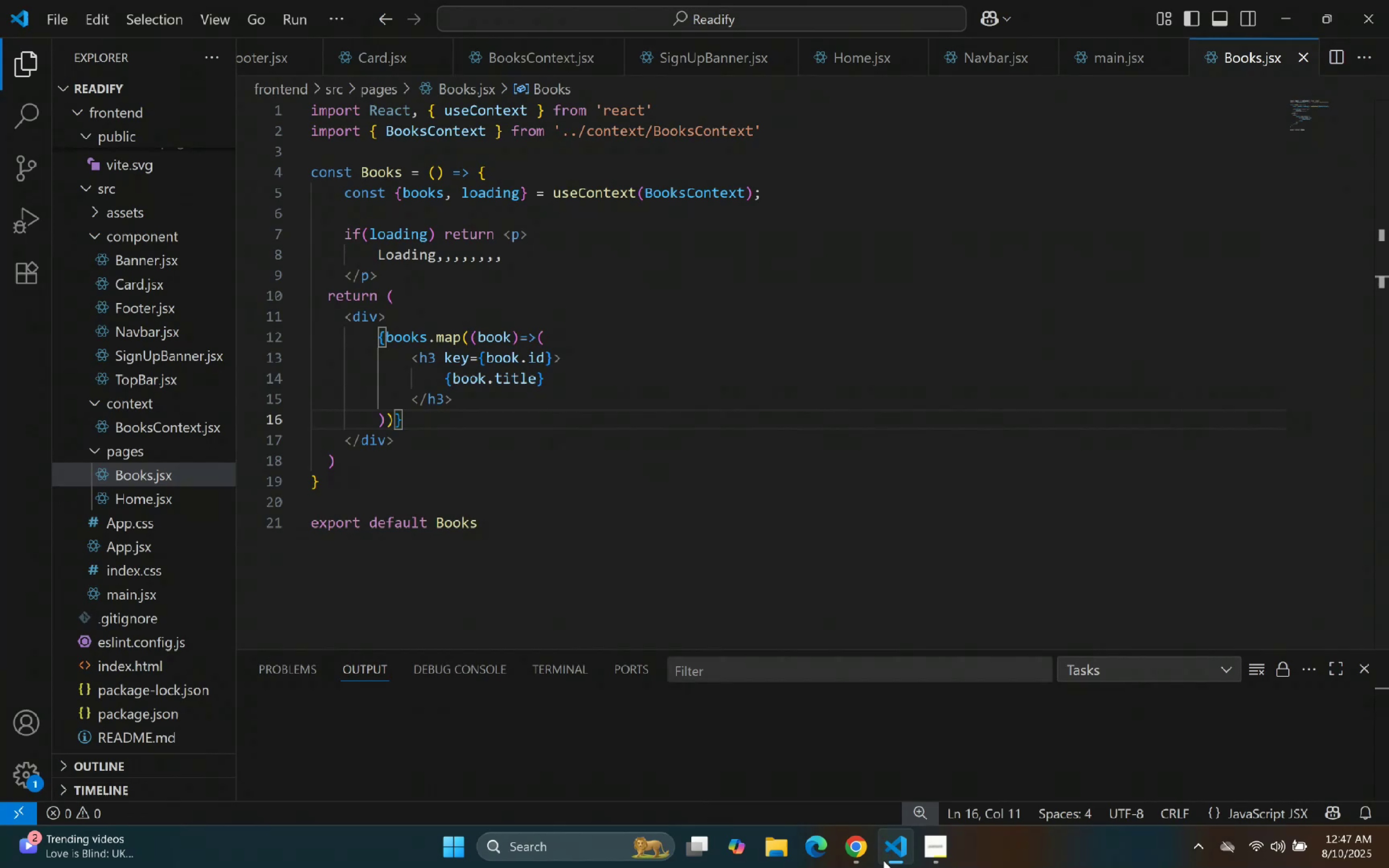 
wait(10.66)
 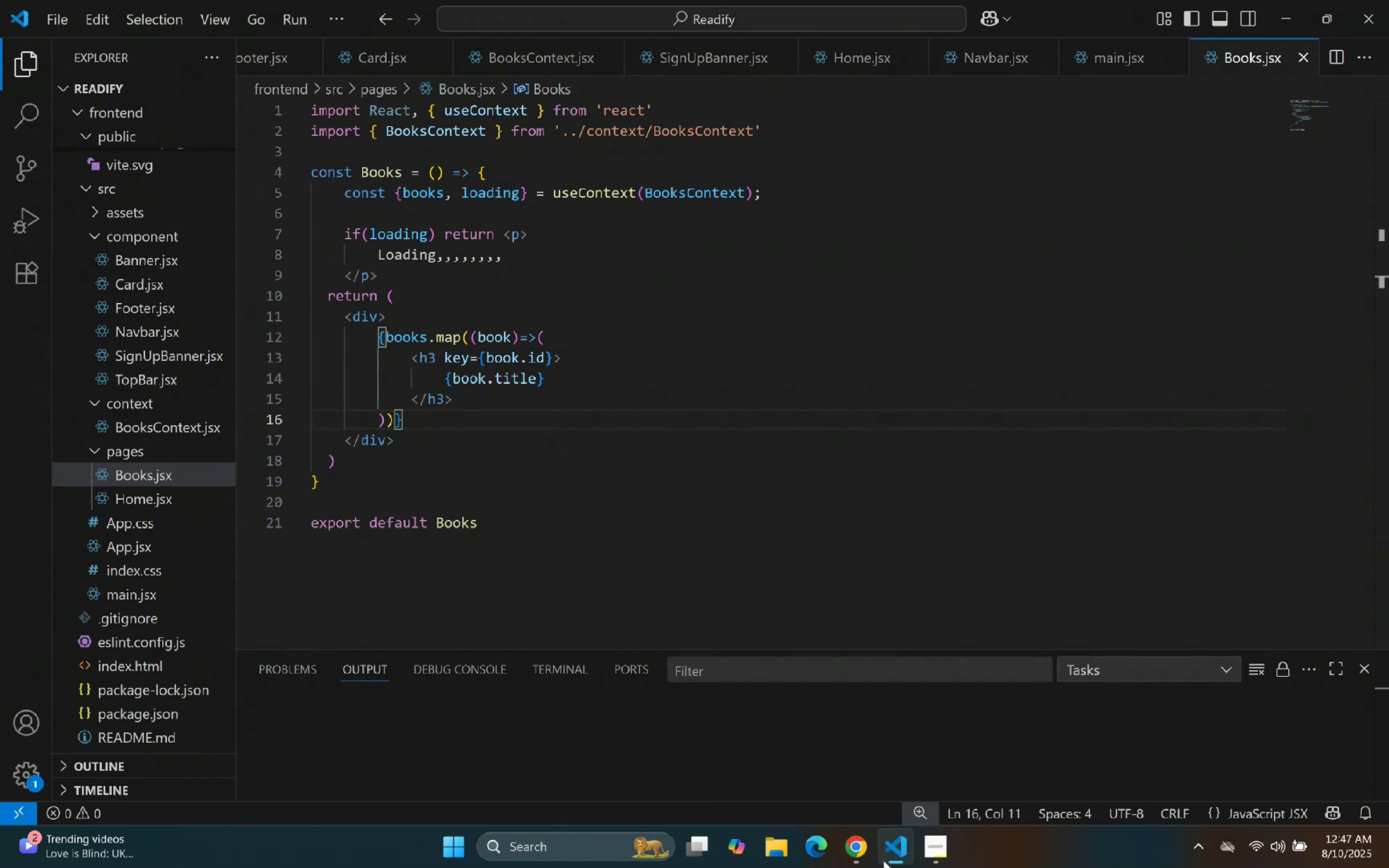 
left_click([714, 334])
 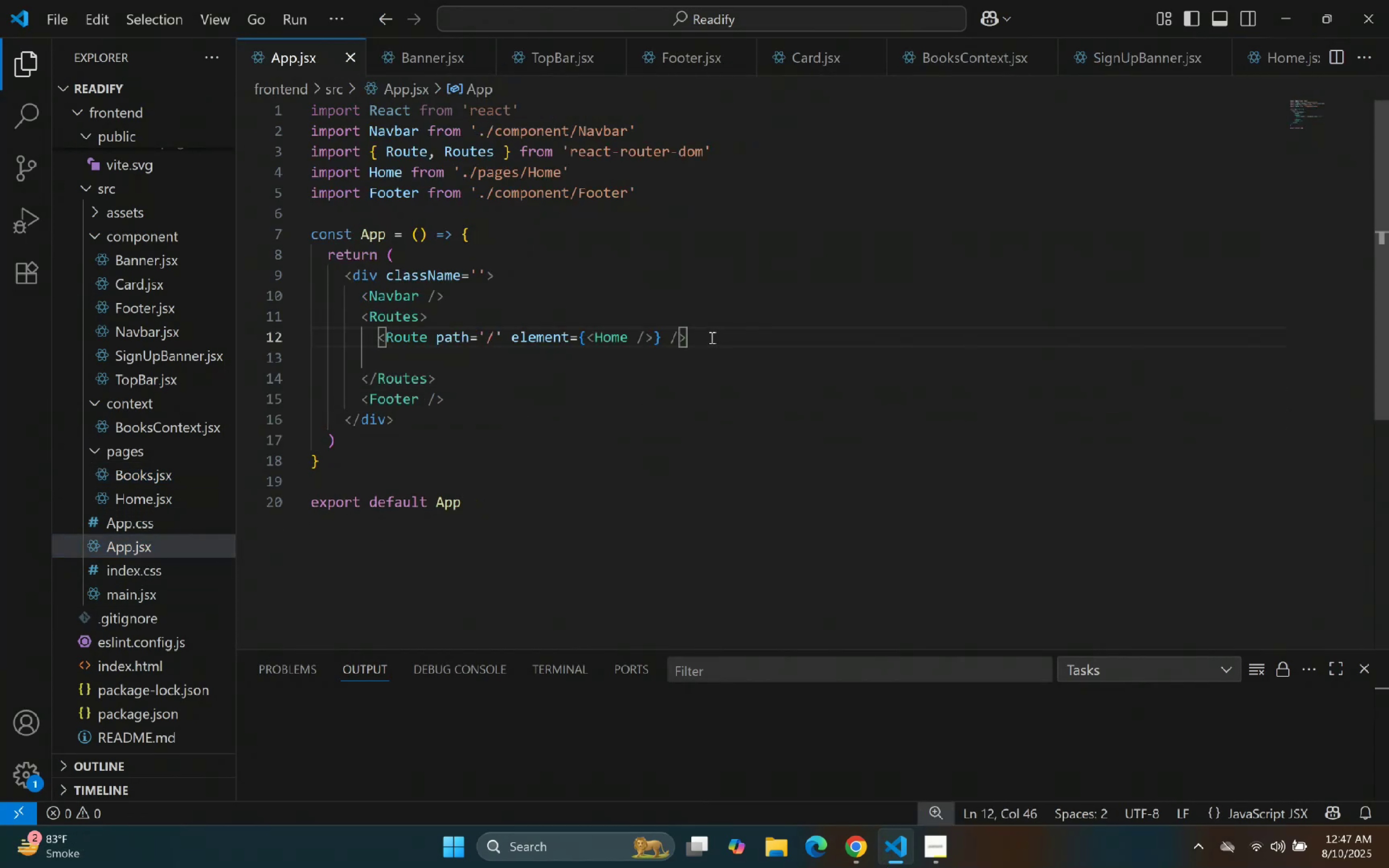 
key(Alt+Shift+ArrowDown)
 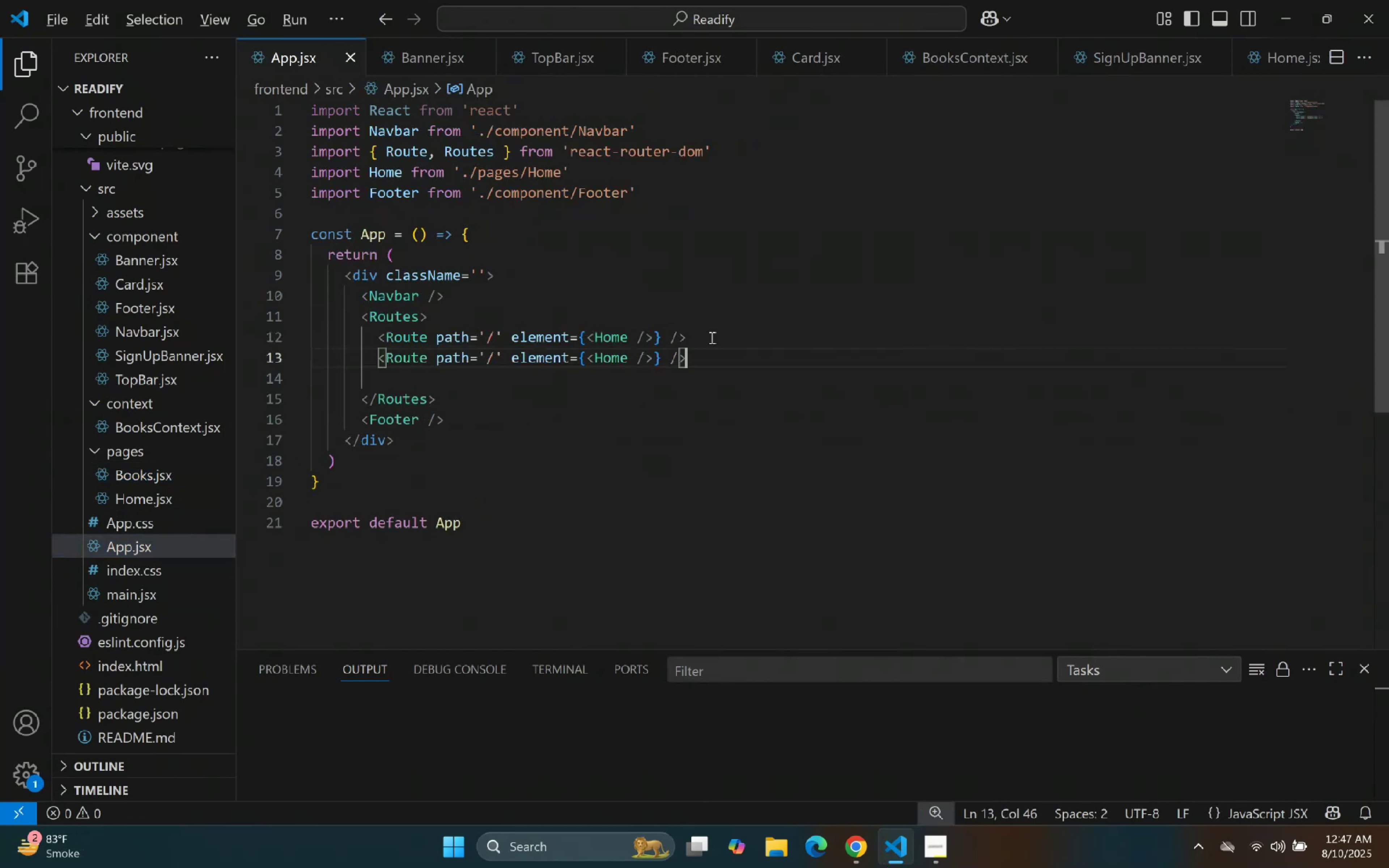 
hold_key(key=ArrowLeft, duration=0.67)
 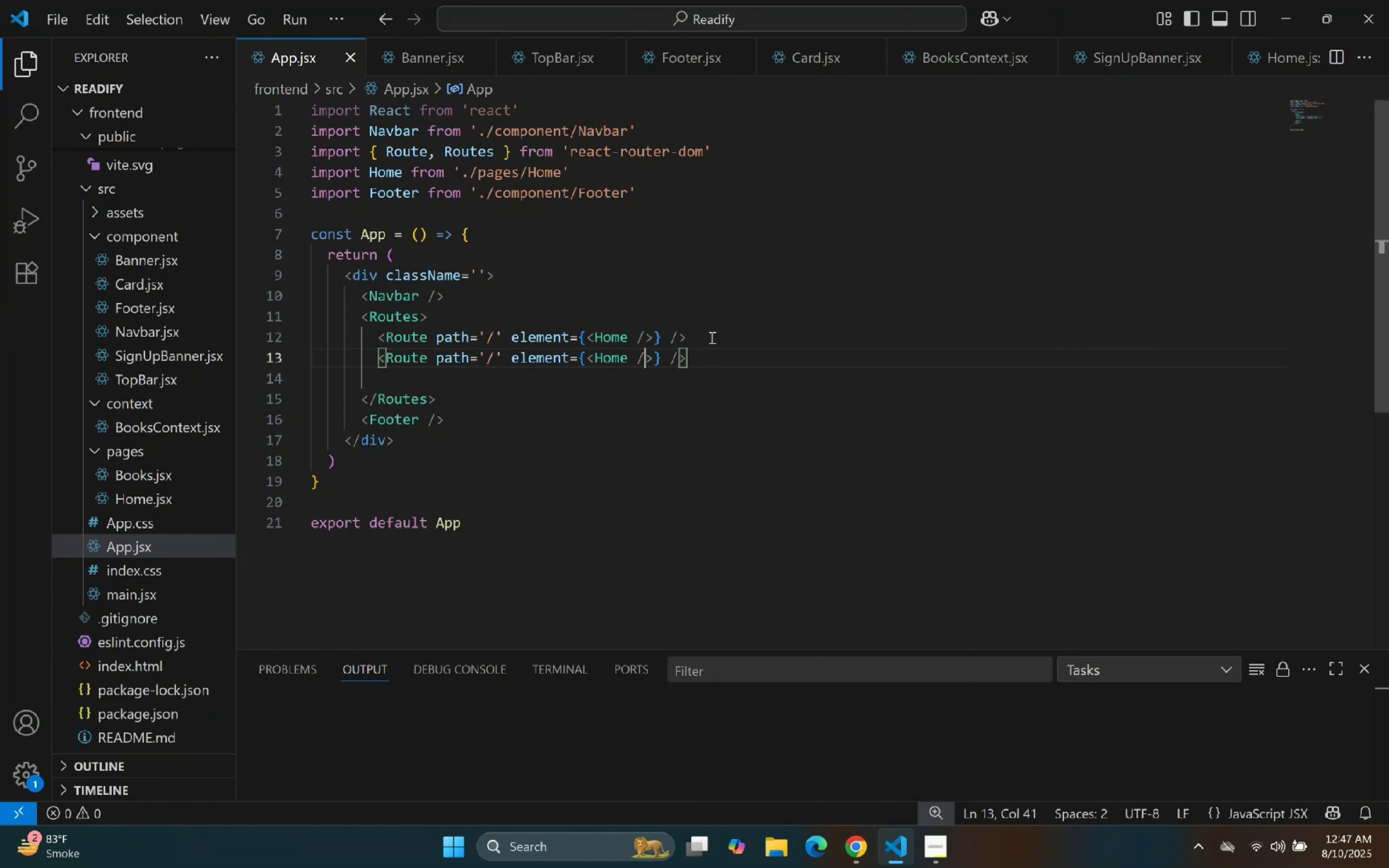 
key(ArrowLeft)
 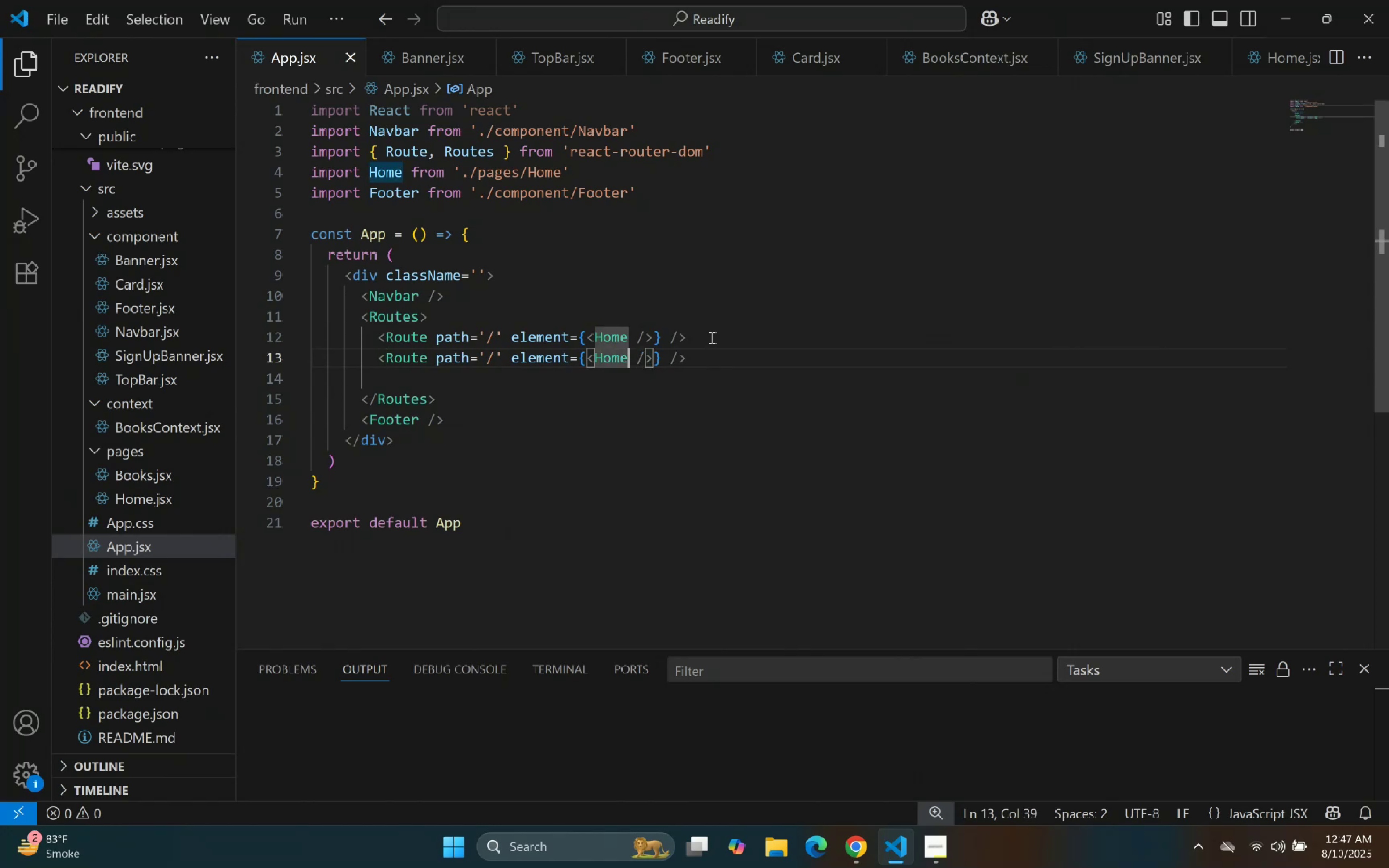 
key(Shift+ArrowLeft)
 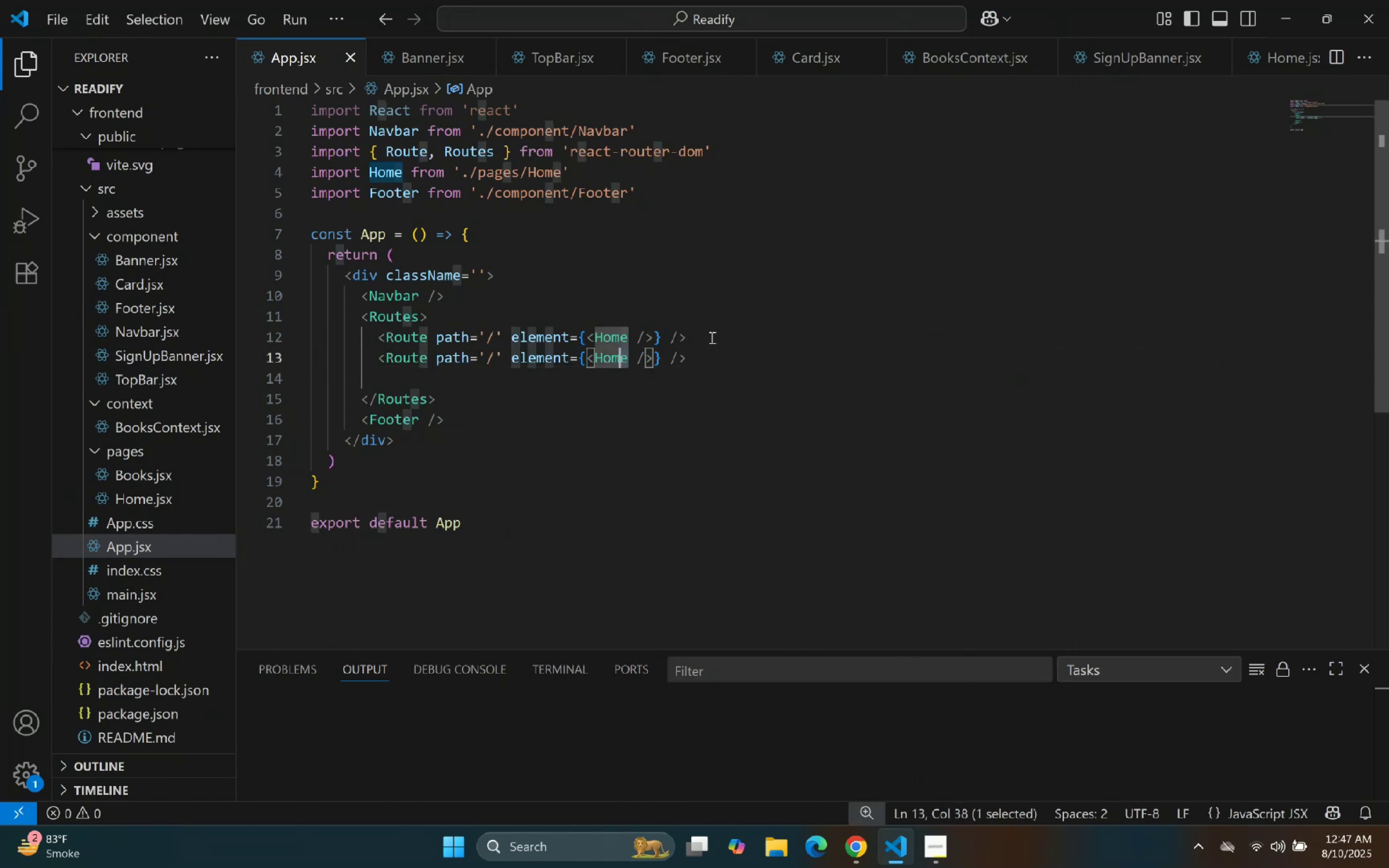 
key(Shift+ArrowLeft)
 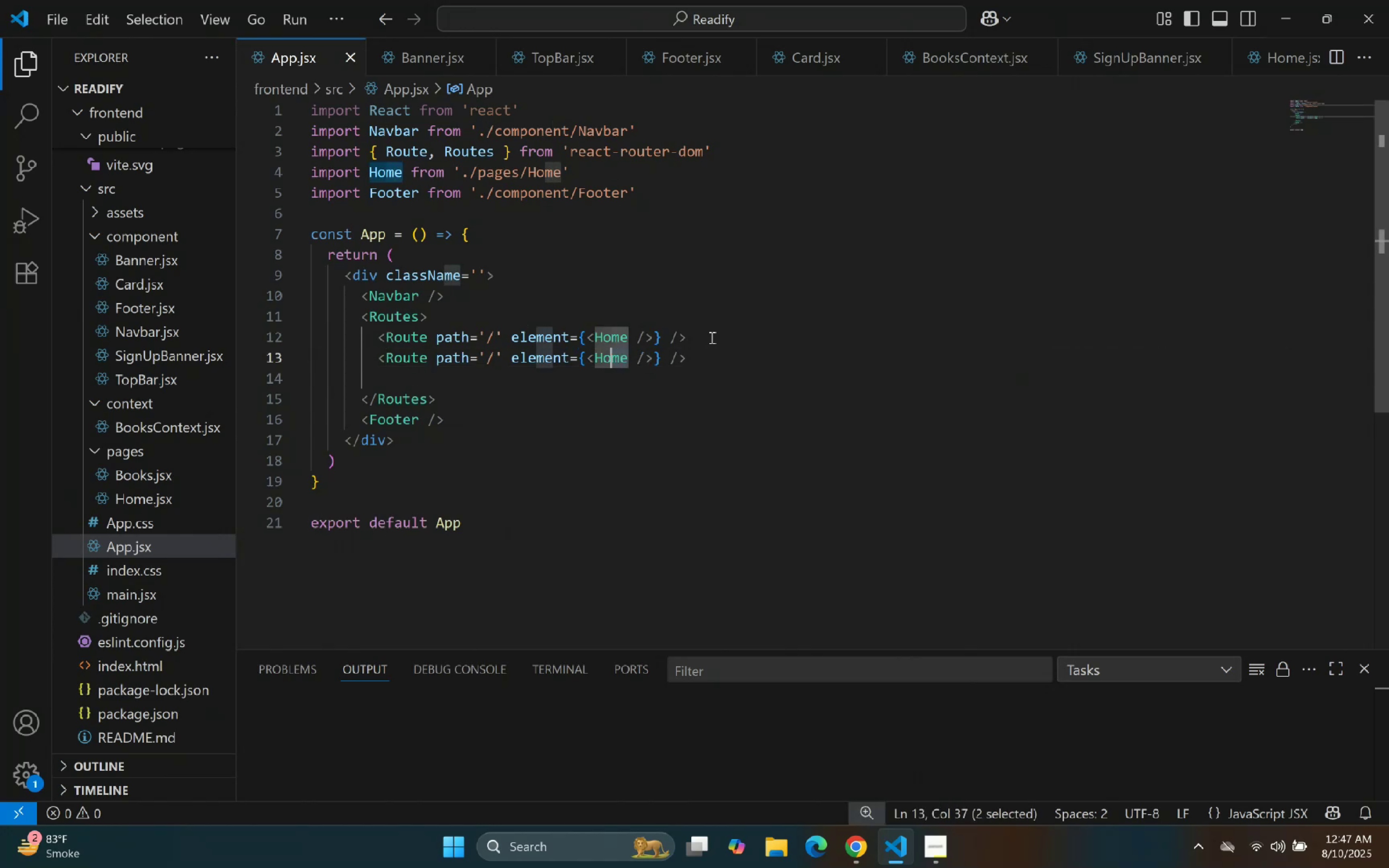 
key(Shift+ArrowLeft)
 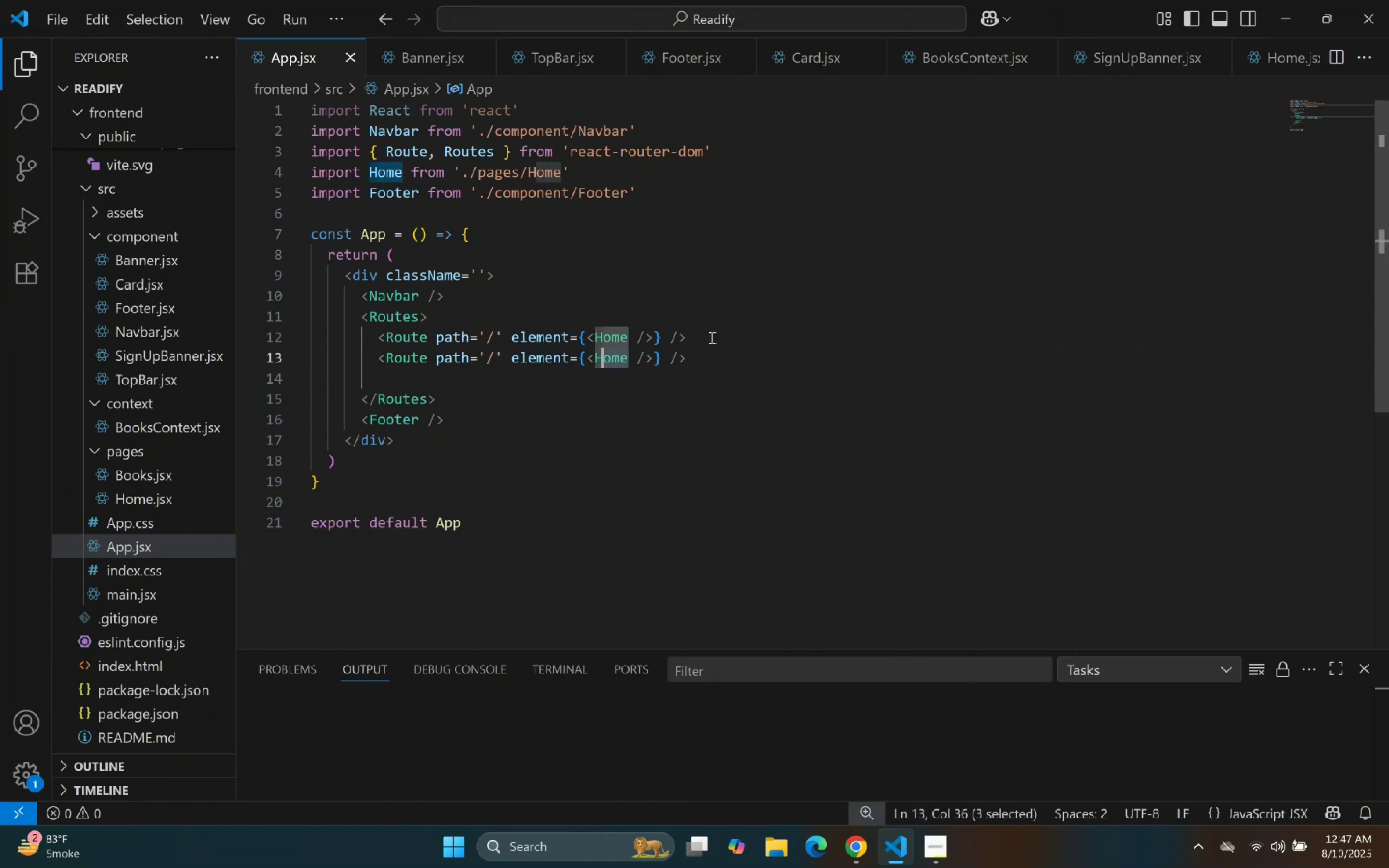 
key(Shift+ArrowLeft)
 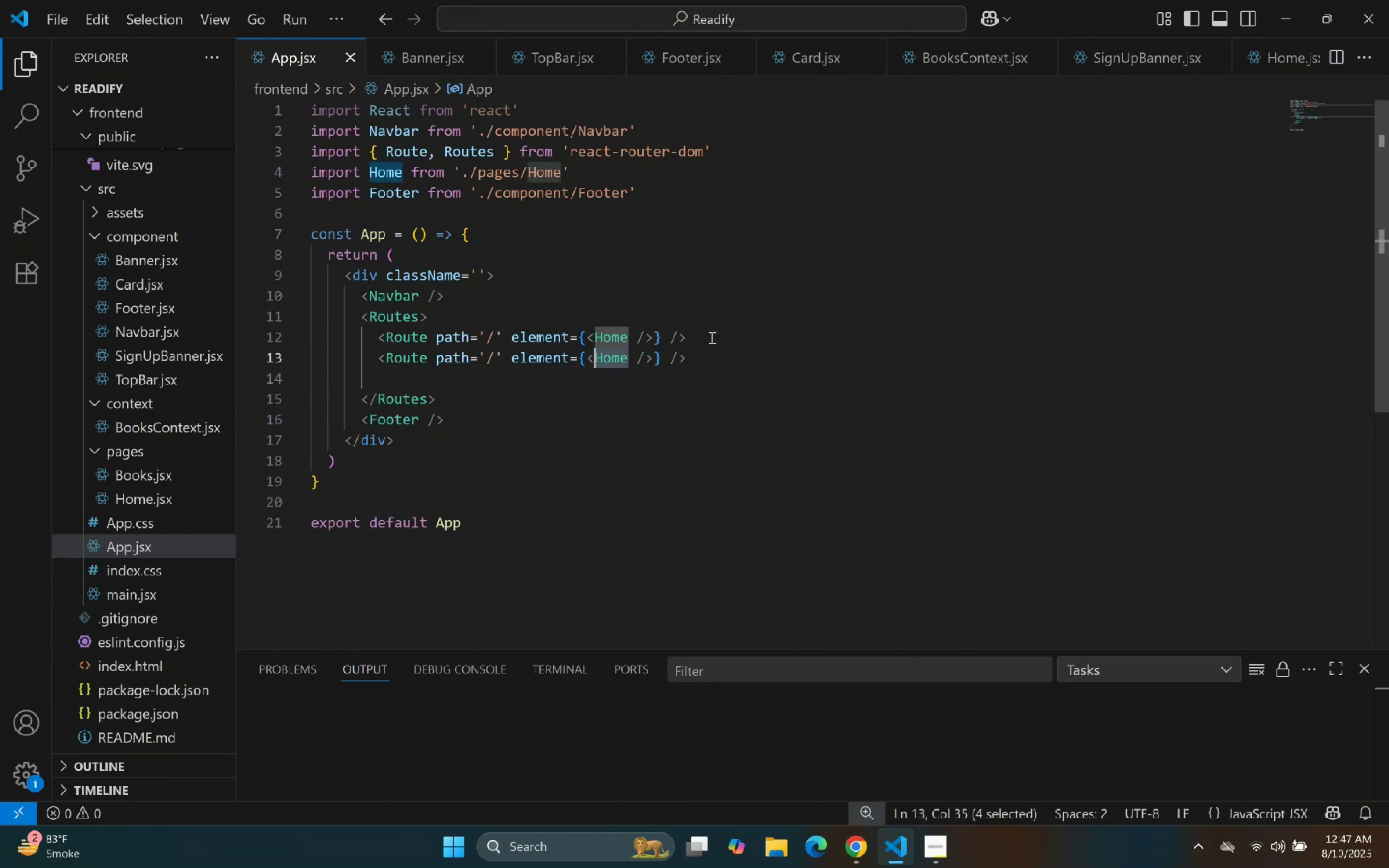 
key(Backspace)
type(b)
key(Backspace)
type(Bo)
 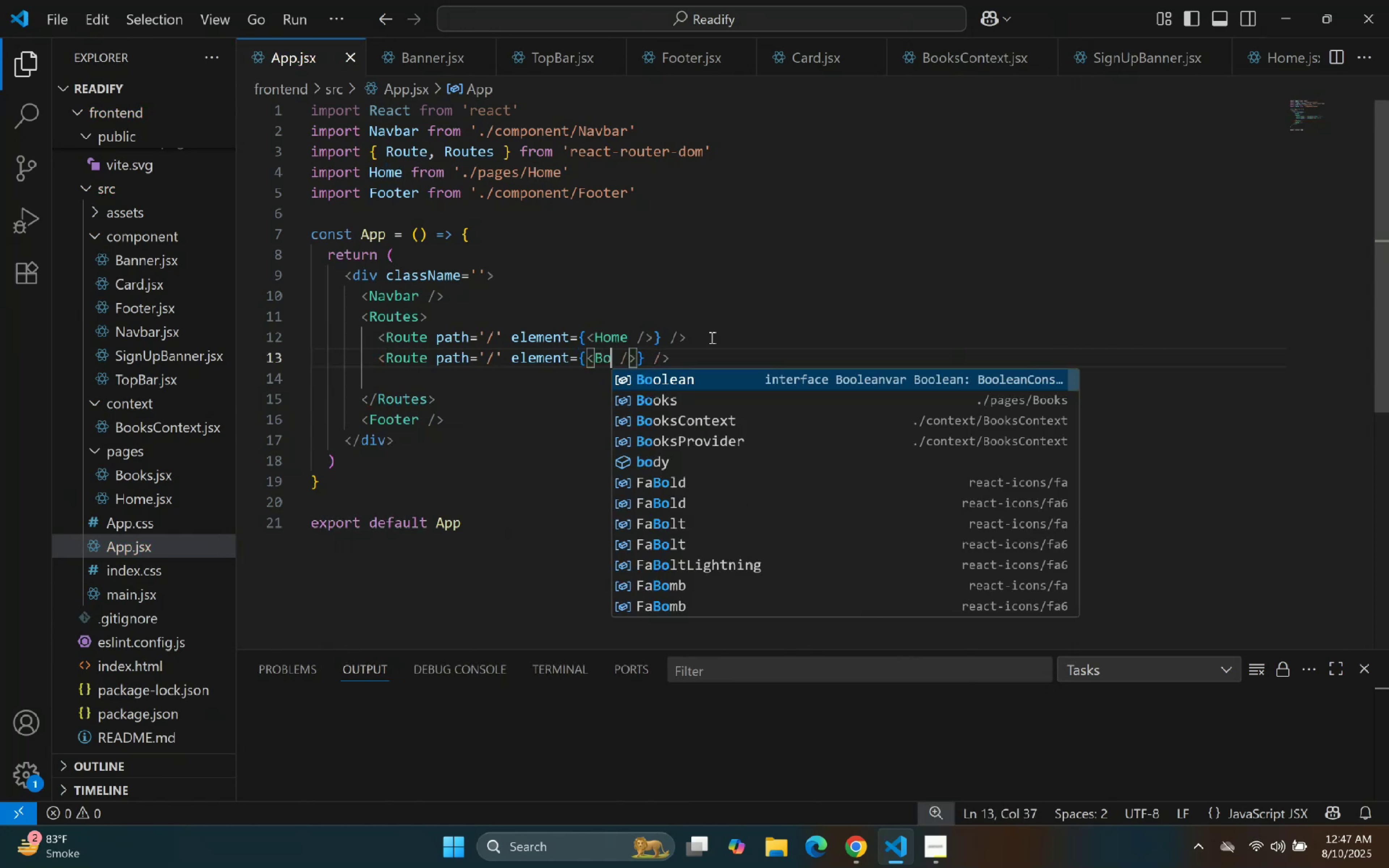 
key(ArrowDown)
 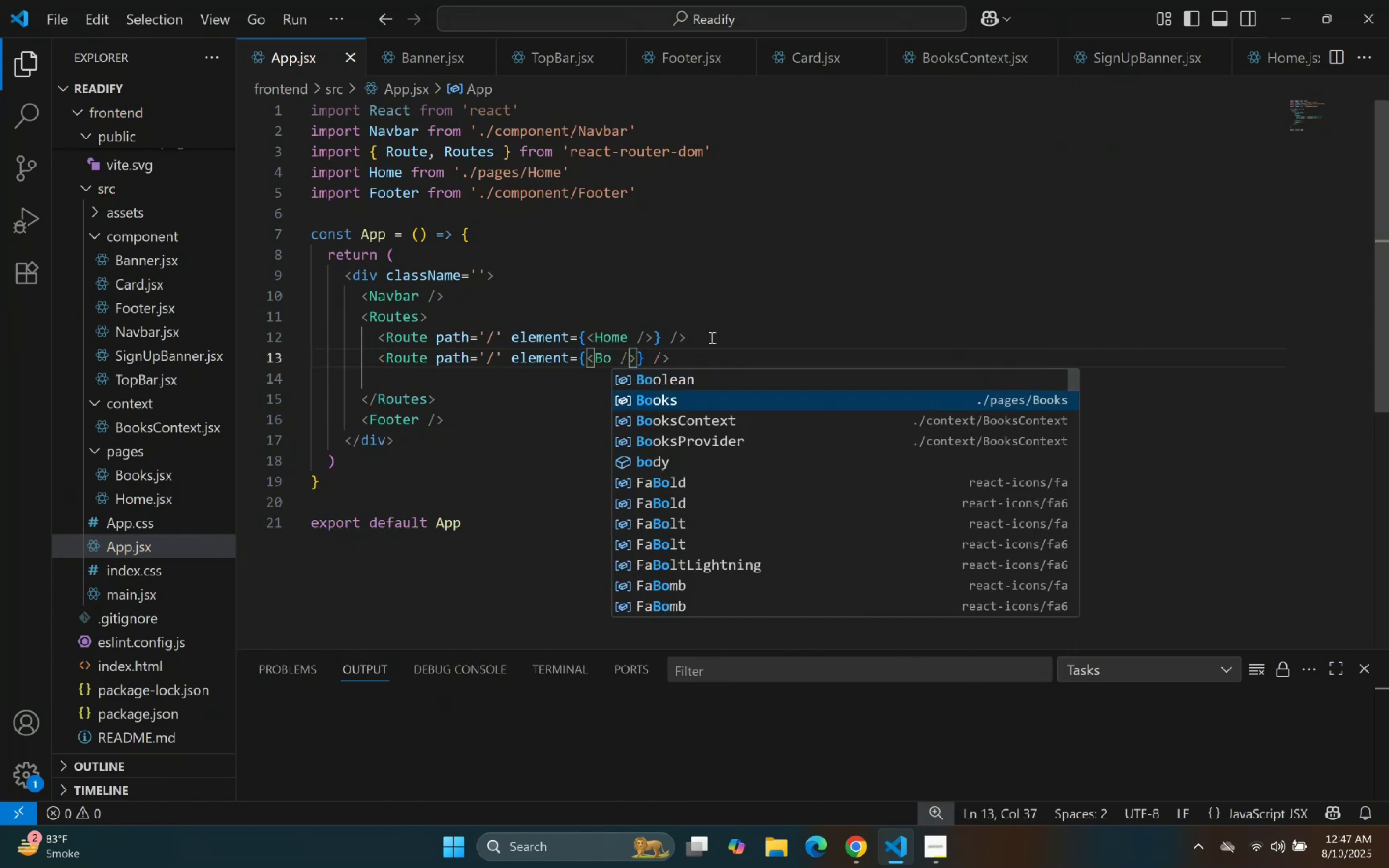 
key(Enter)
 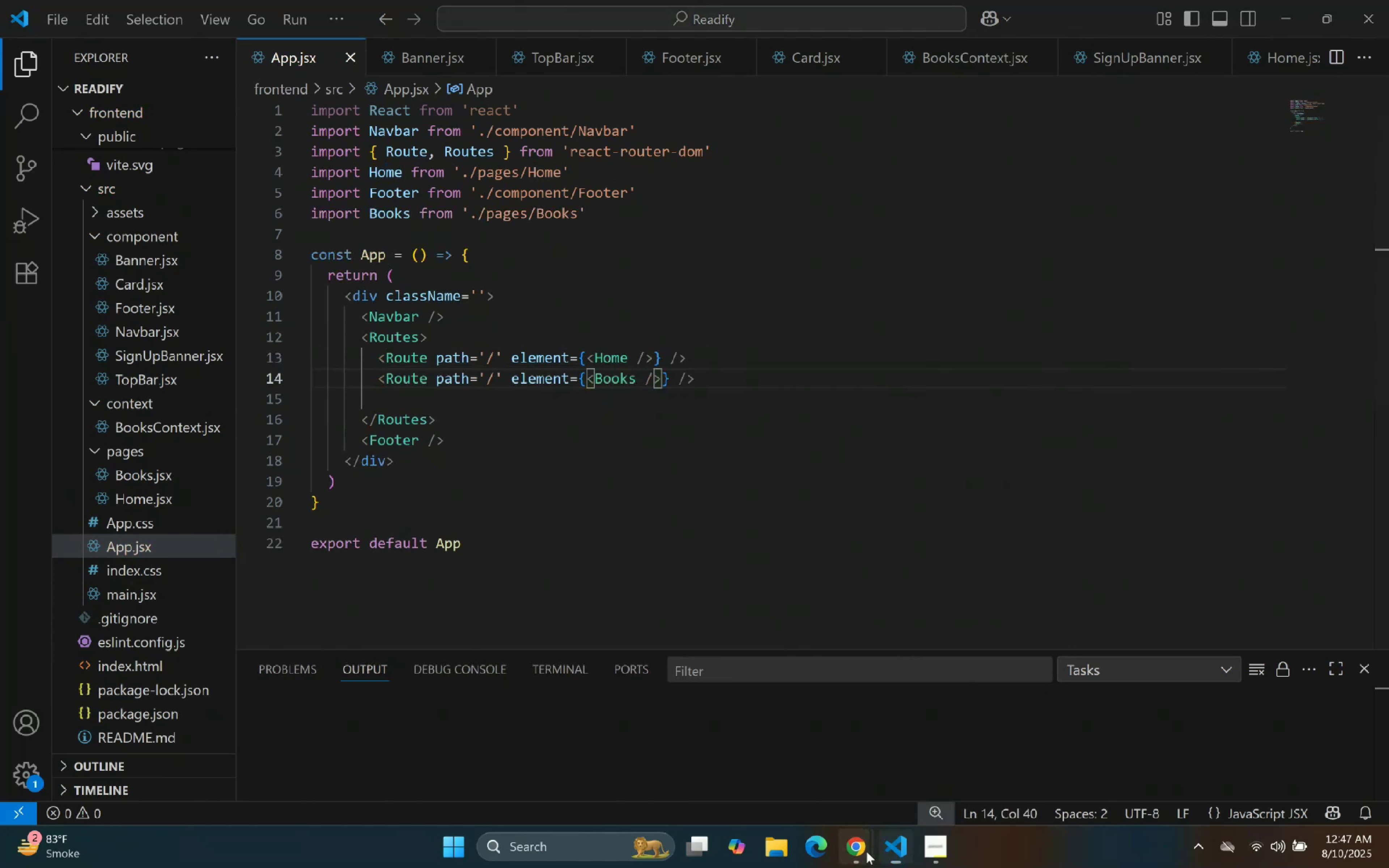 
left_click([775, 779])
 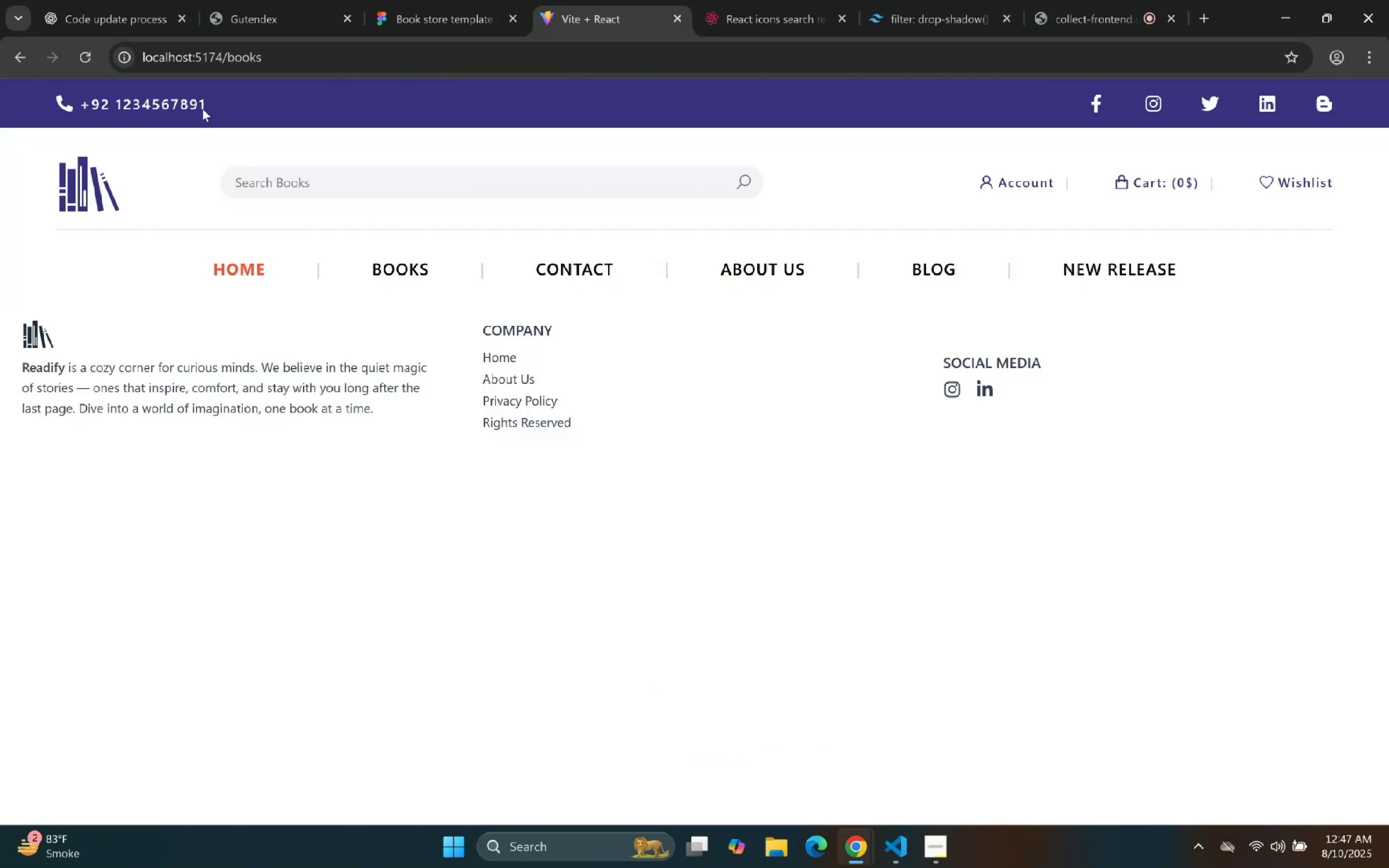 
left_click([98, 60])
 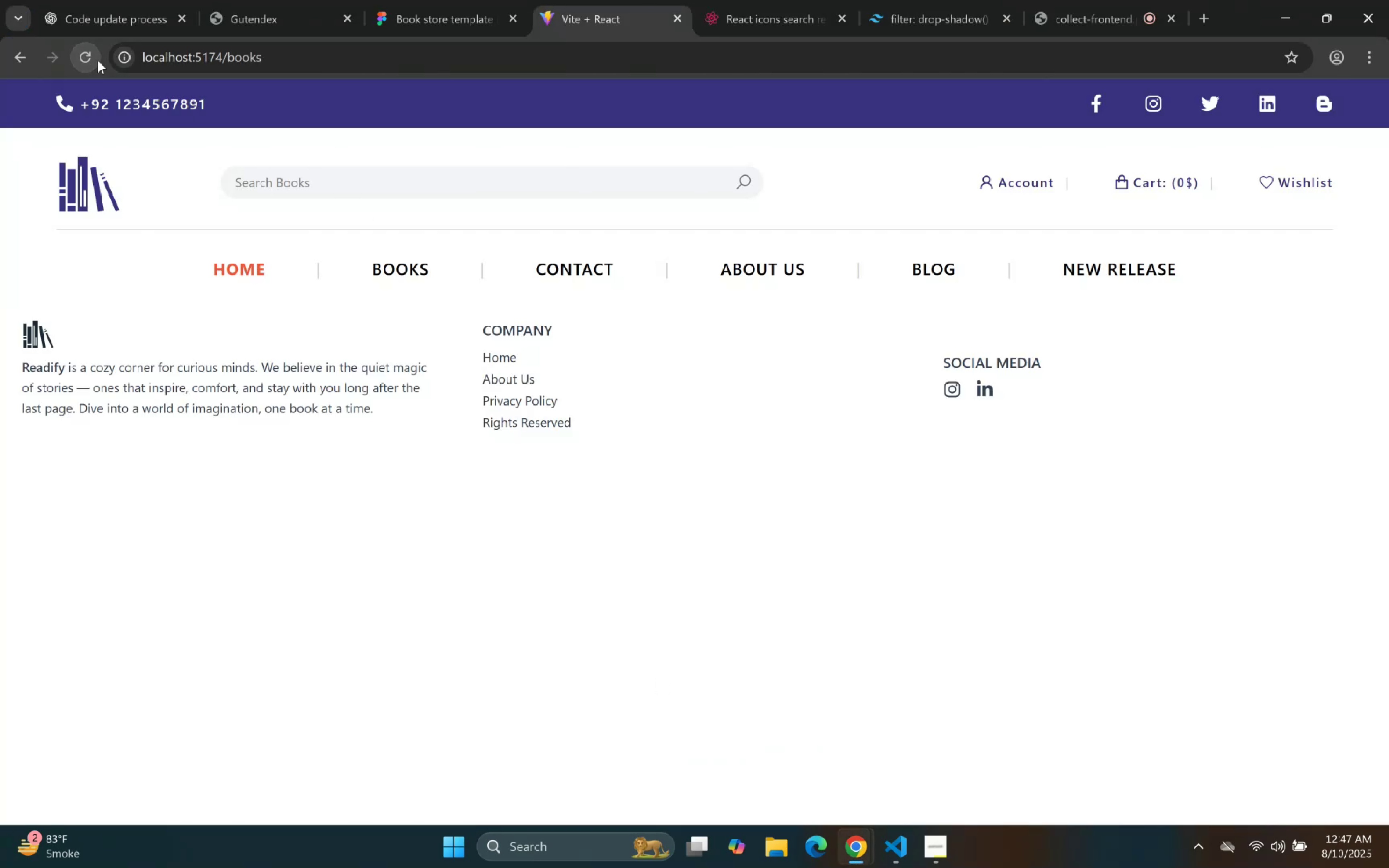 
left_click([82, 63])
 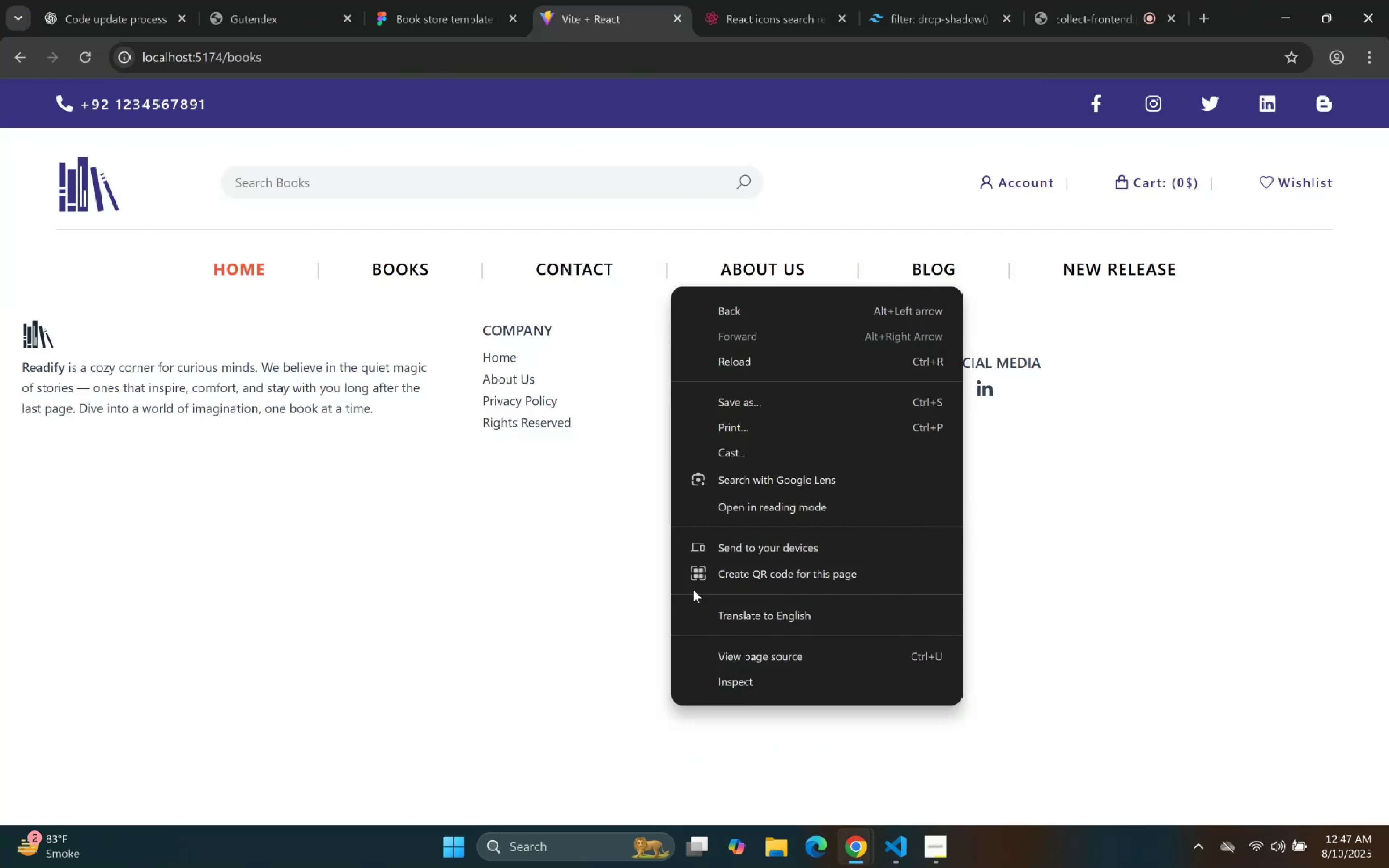 
left_click([719, 685])
 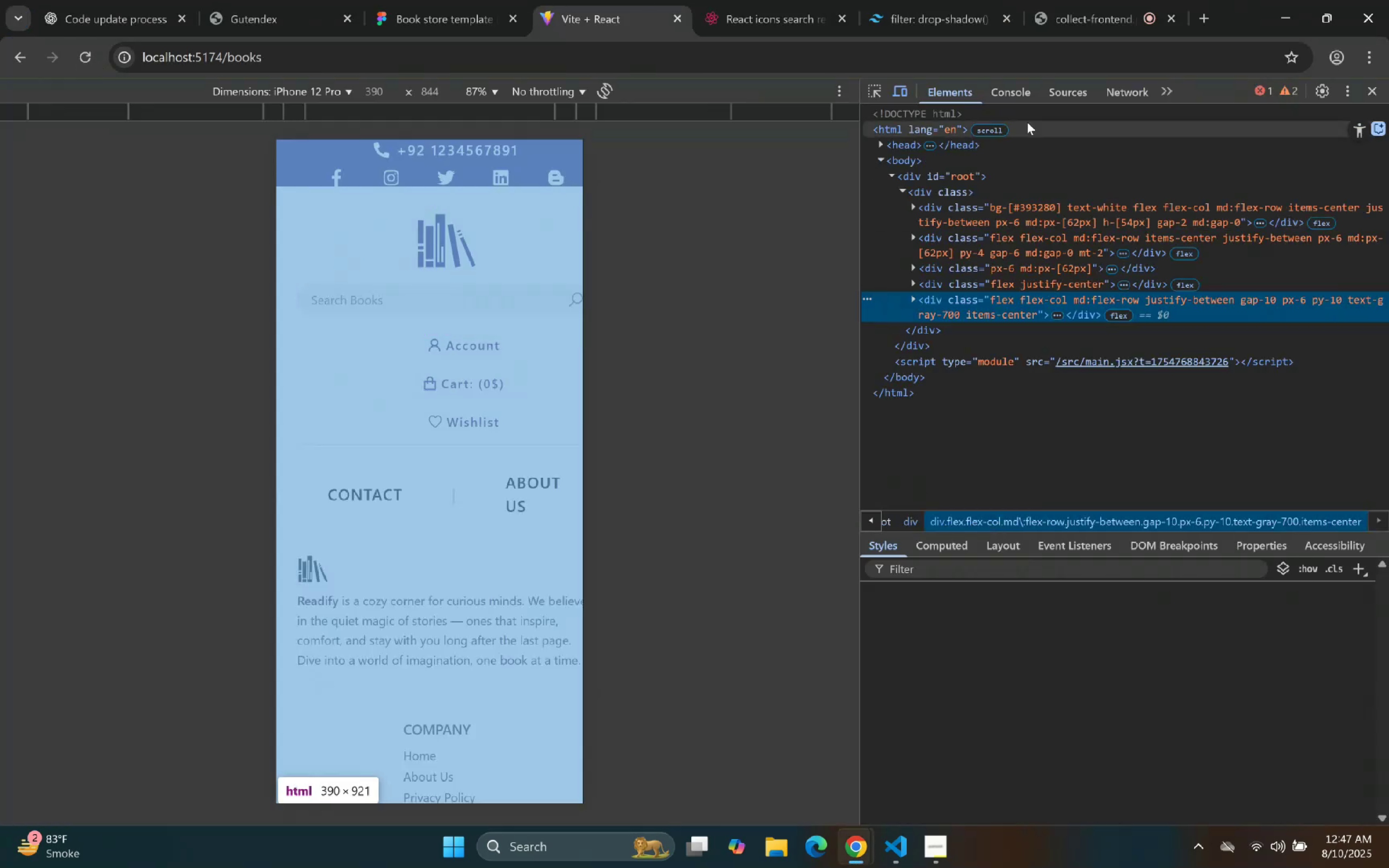 
left_click([1011, 94])
 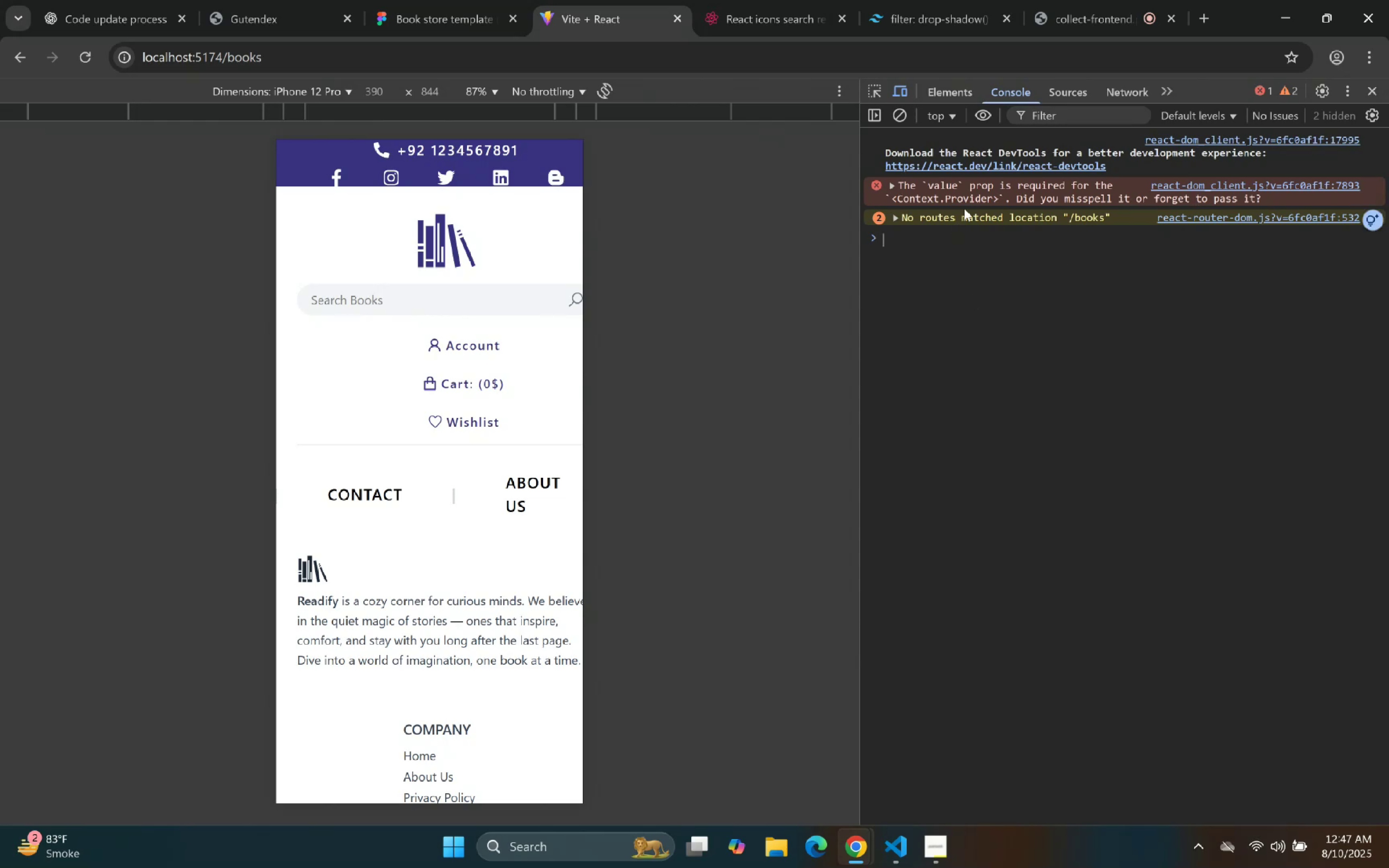 
wait(11.55)
 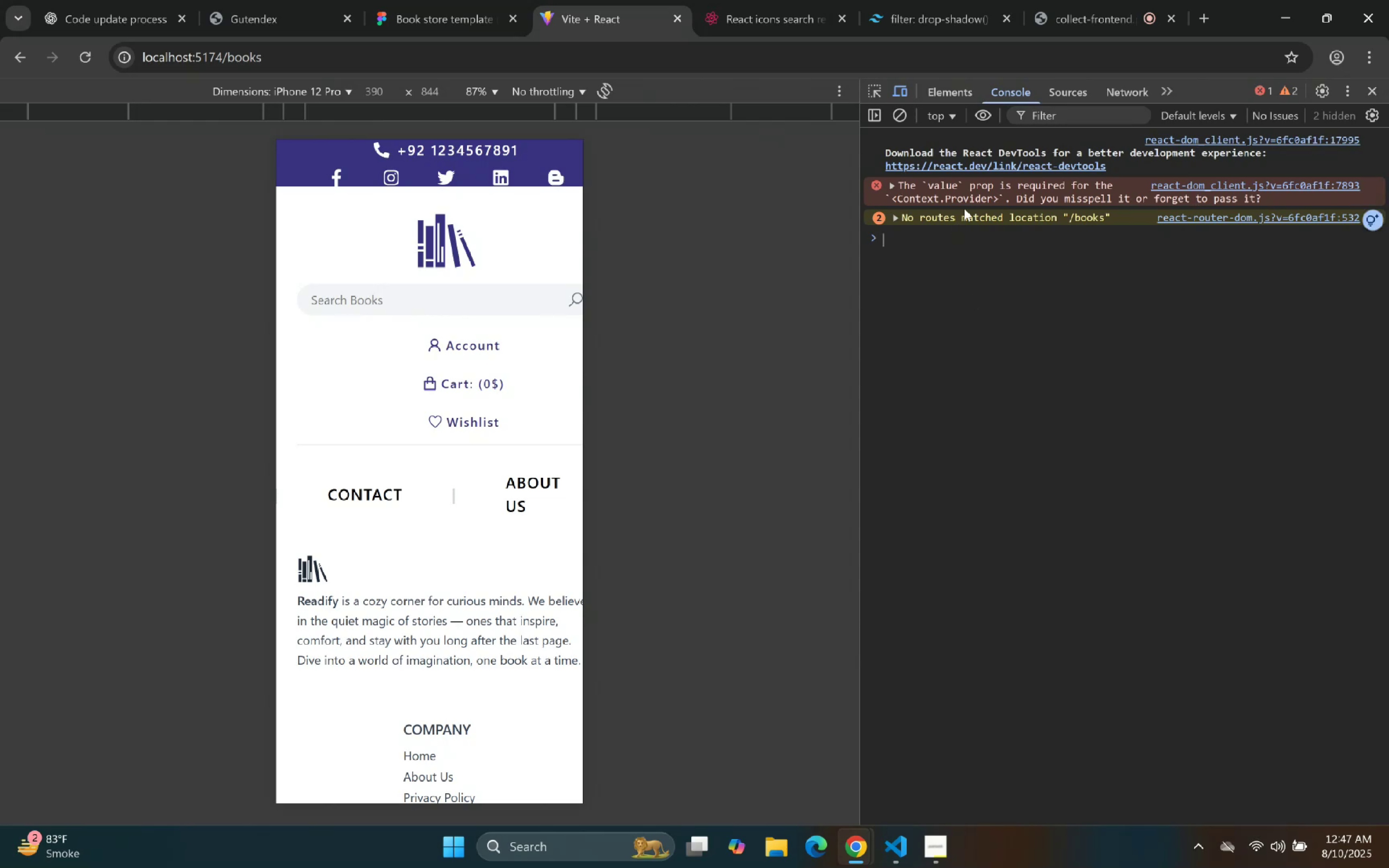 
left_click([890, 855])
 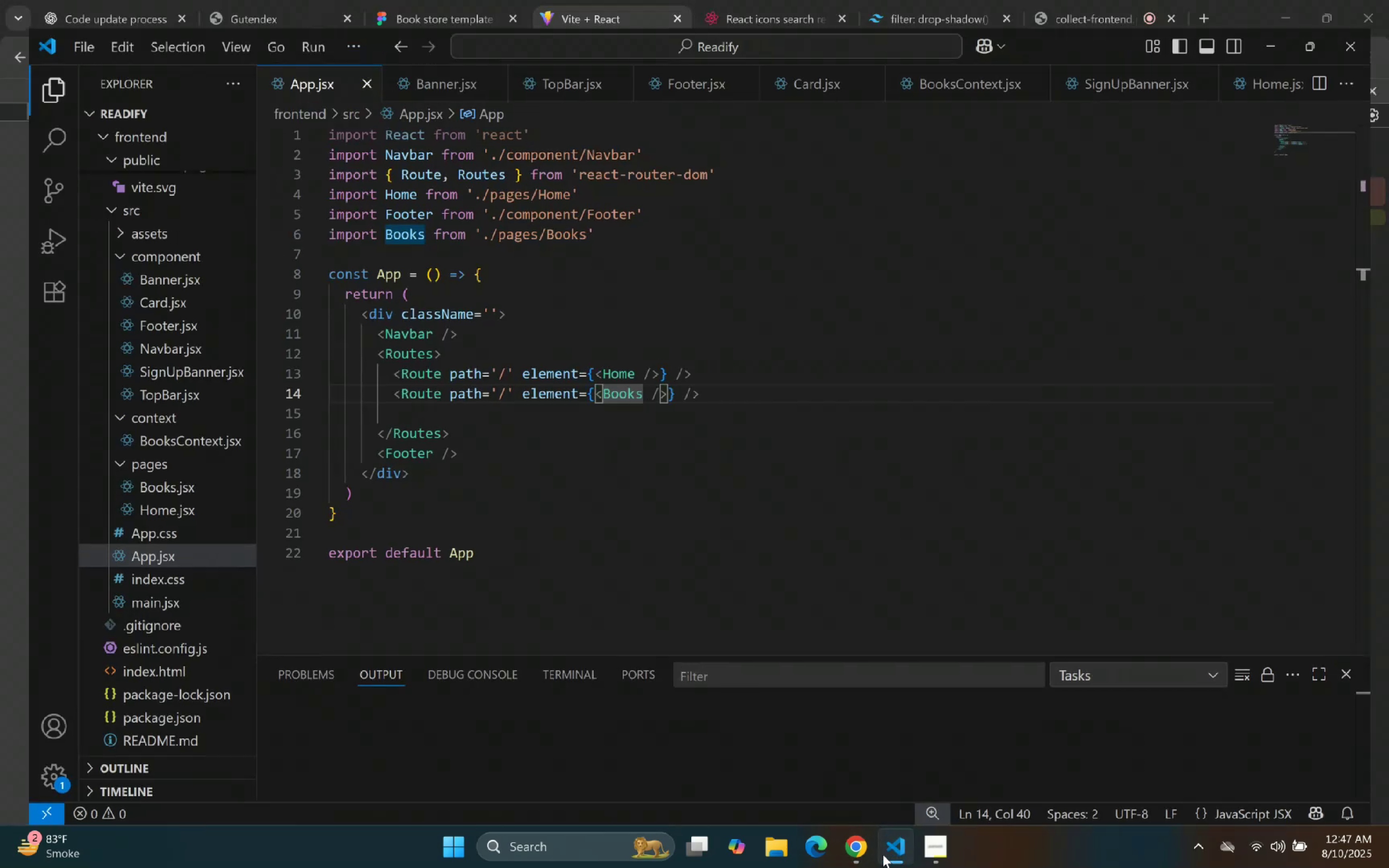 
left_click_drag(start_coordinate=[80, 63], to_coordinate=[82, 63])
 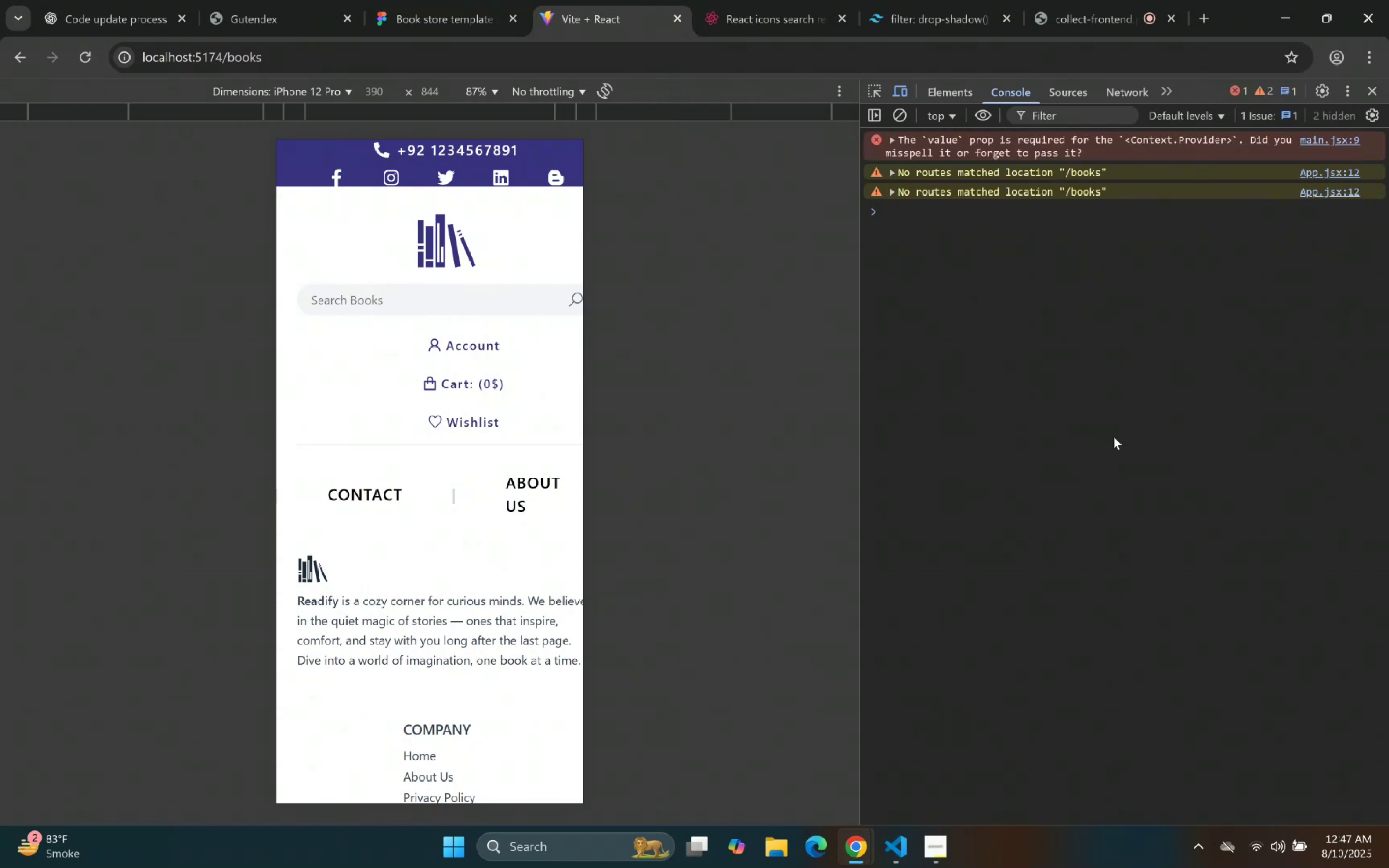 
wait(9.98)
 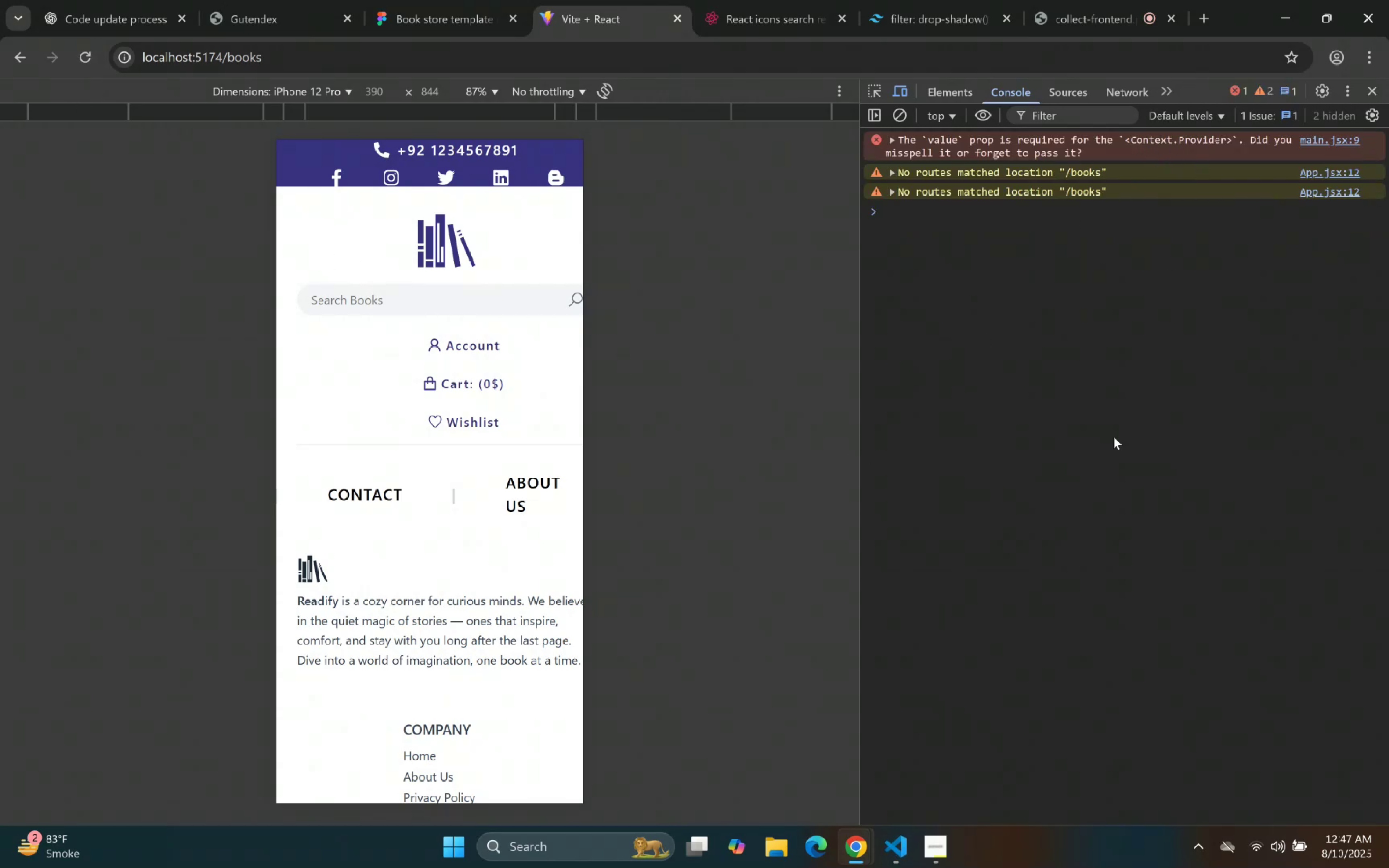 
left_click([892, 842])
 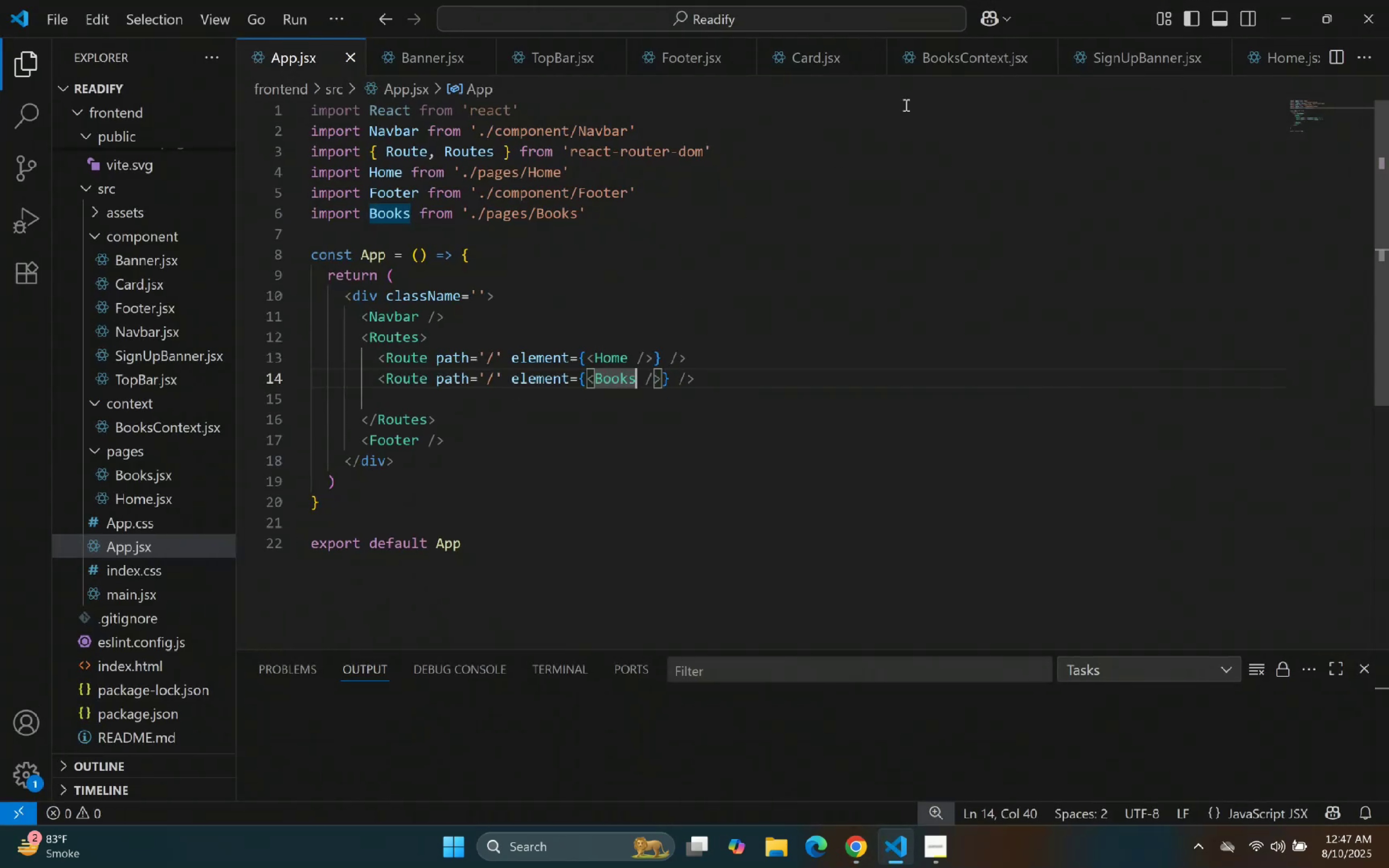 
left_click([972, 60])
 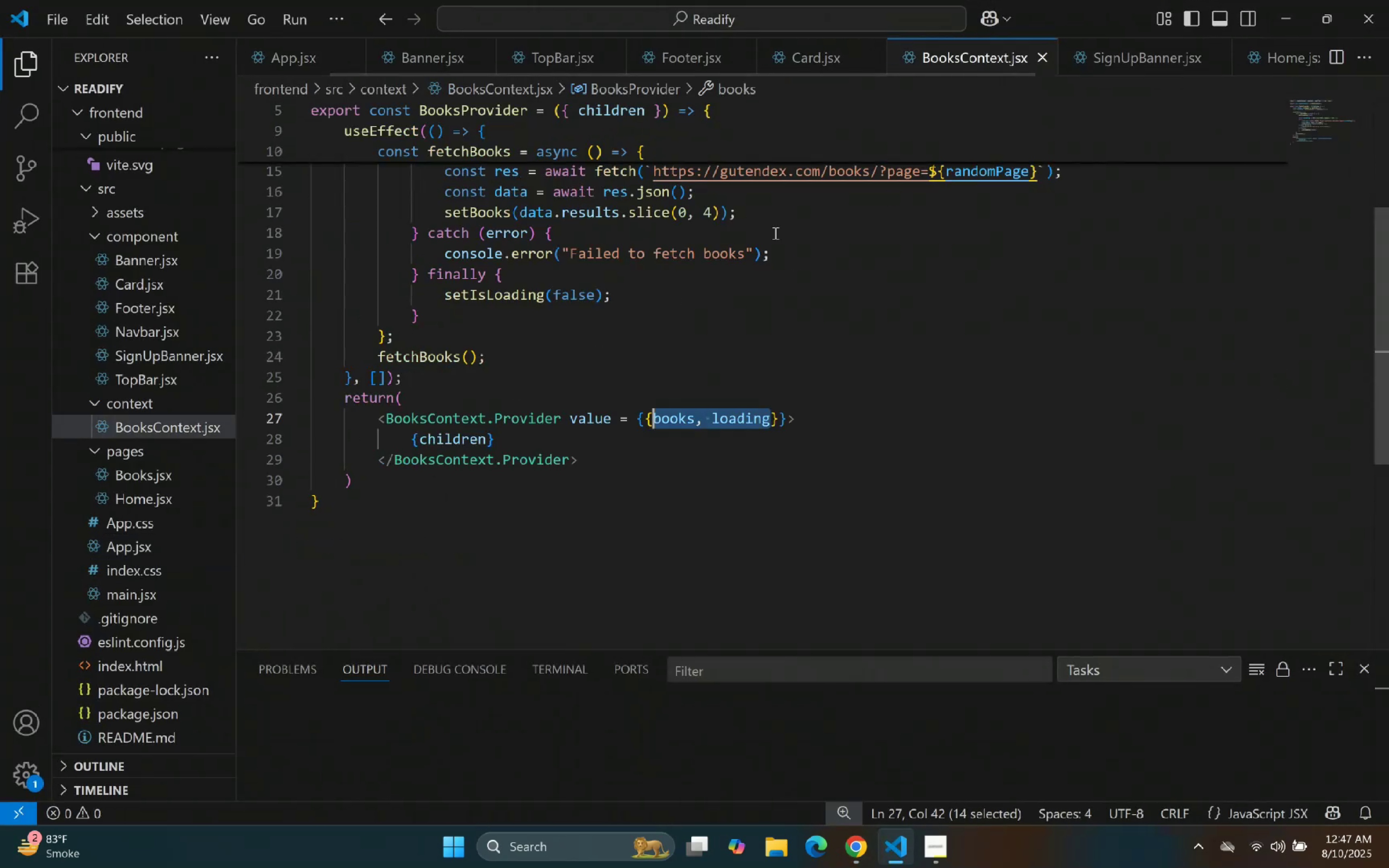 
scroll: coordinate [781, 221], scroll_direction: up, amount: 6.0
 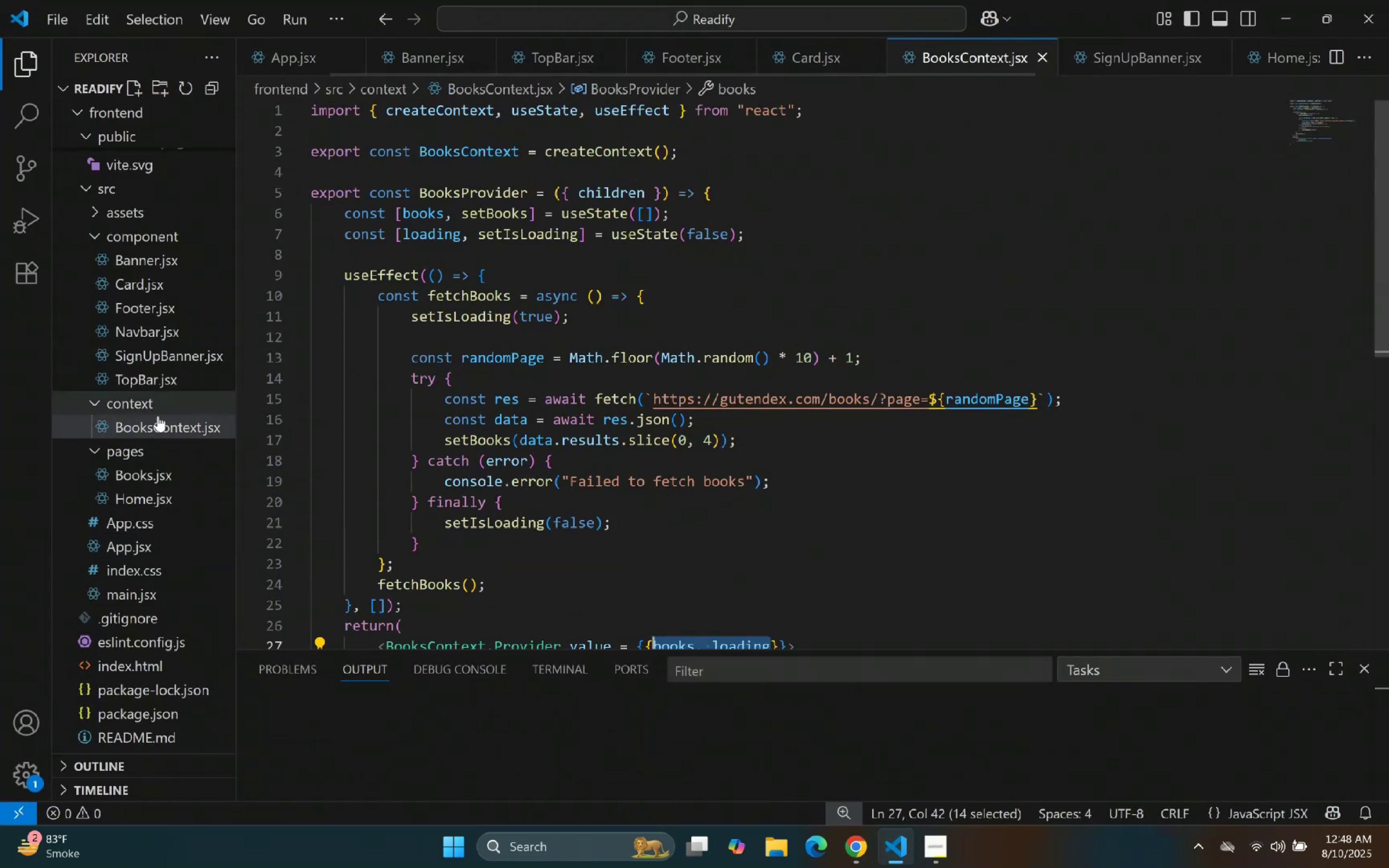 
left_click([134, 584])
 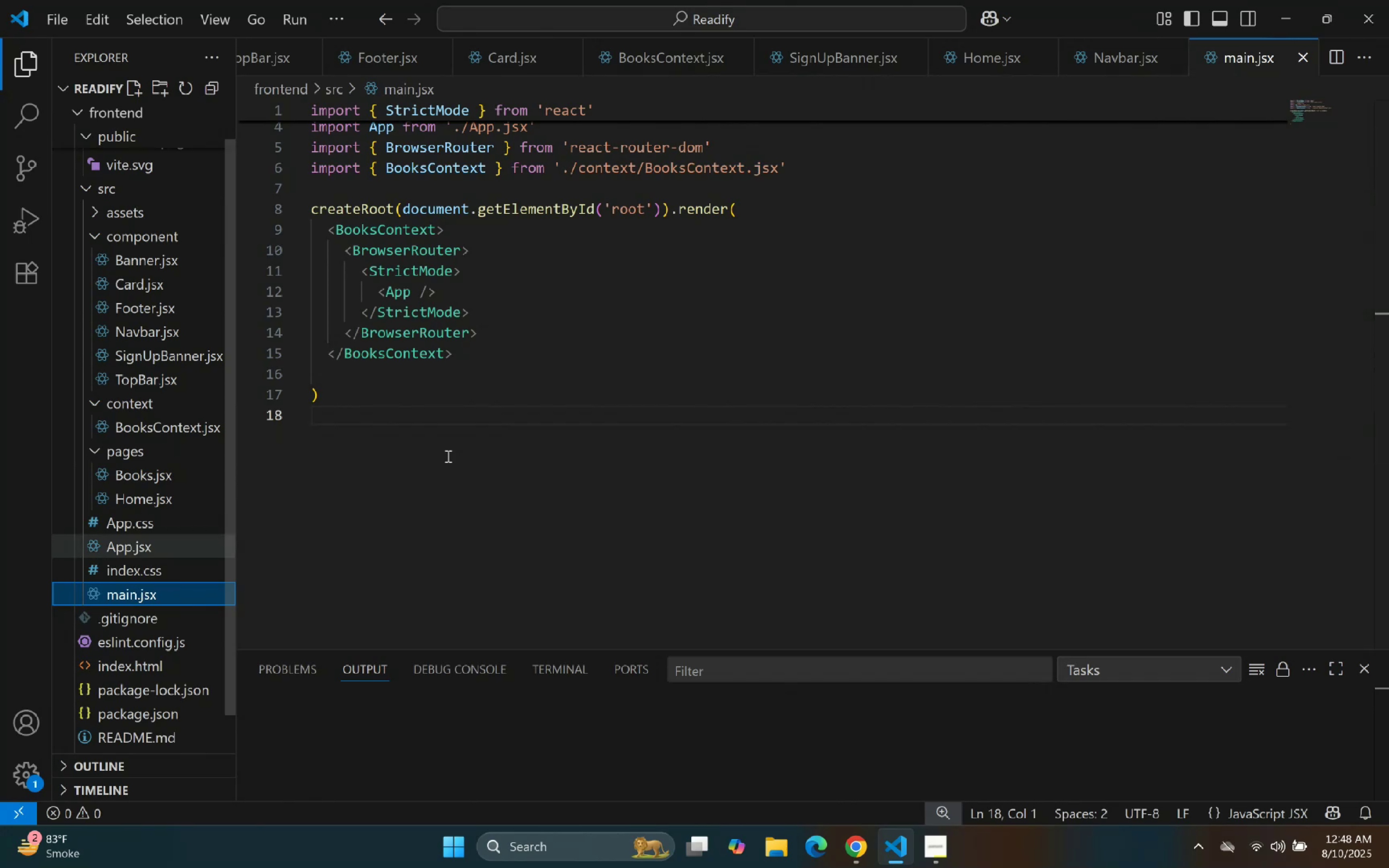 
left_click([640, 43])
 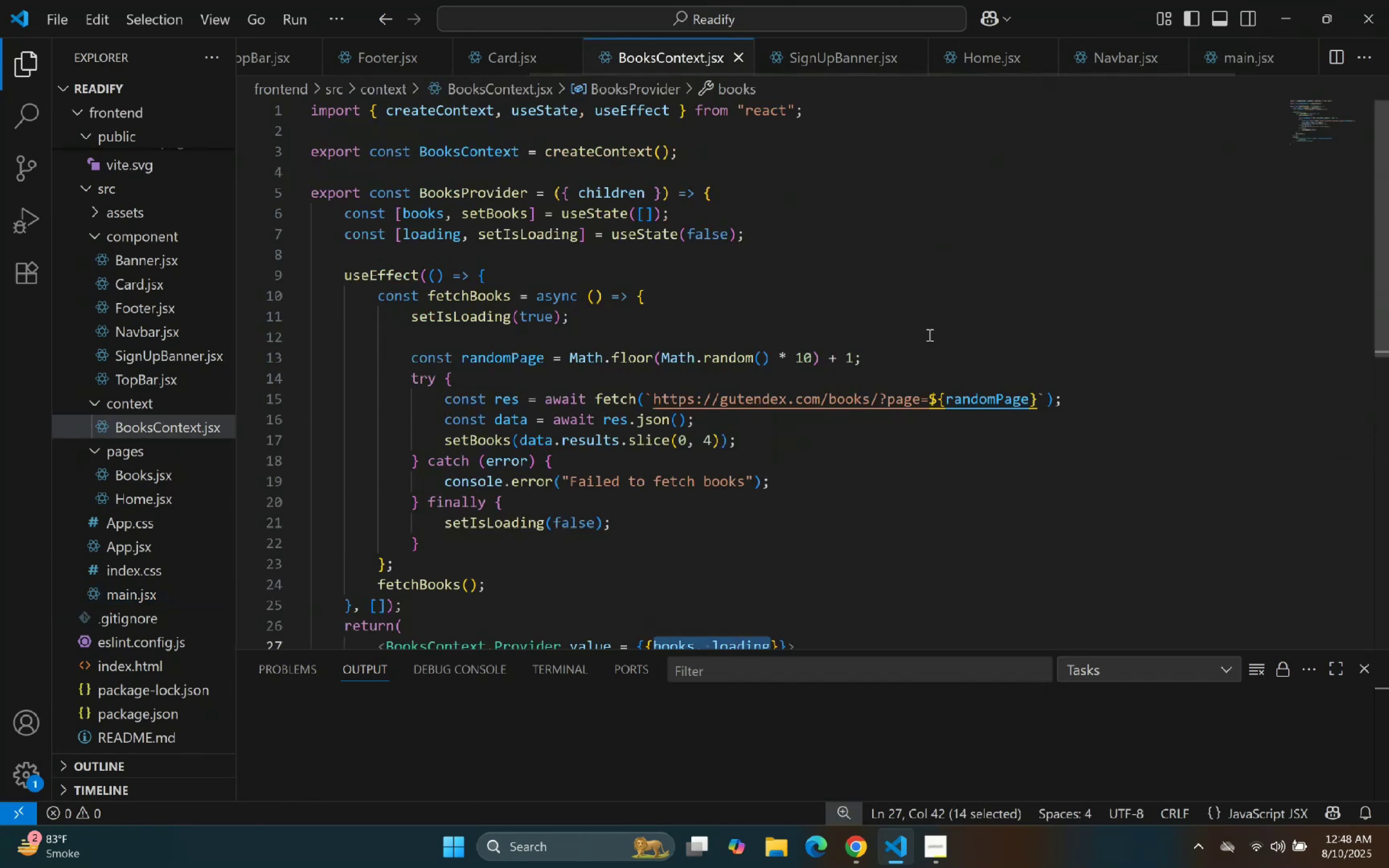 
scroll: coordinate [815, 295], scroll_direction: down, amount: 3.0
 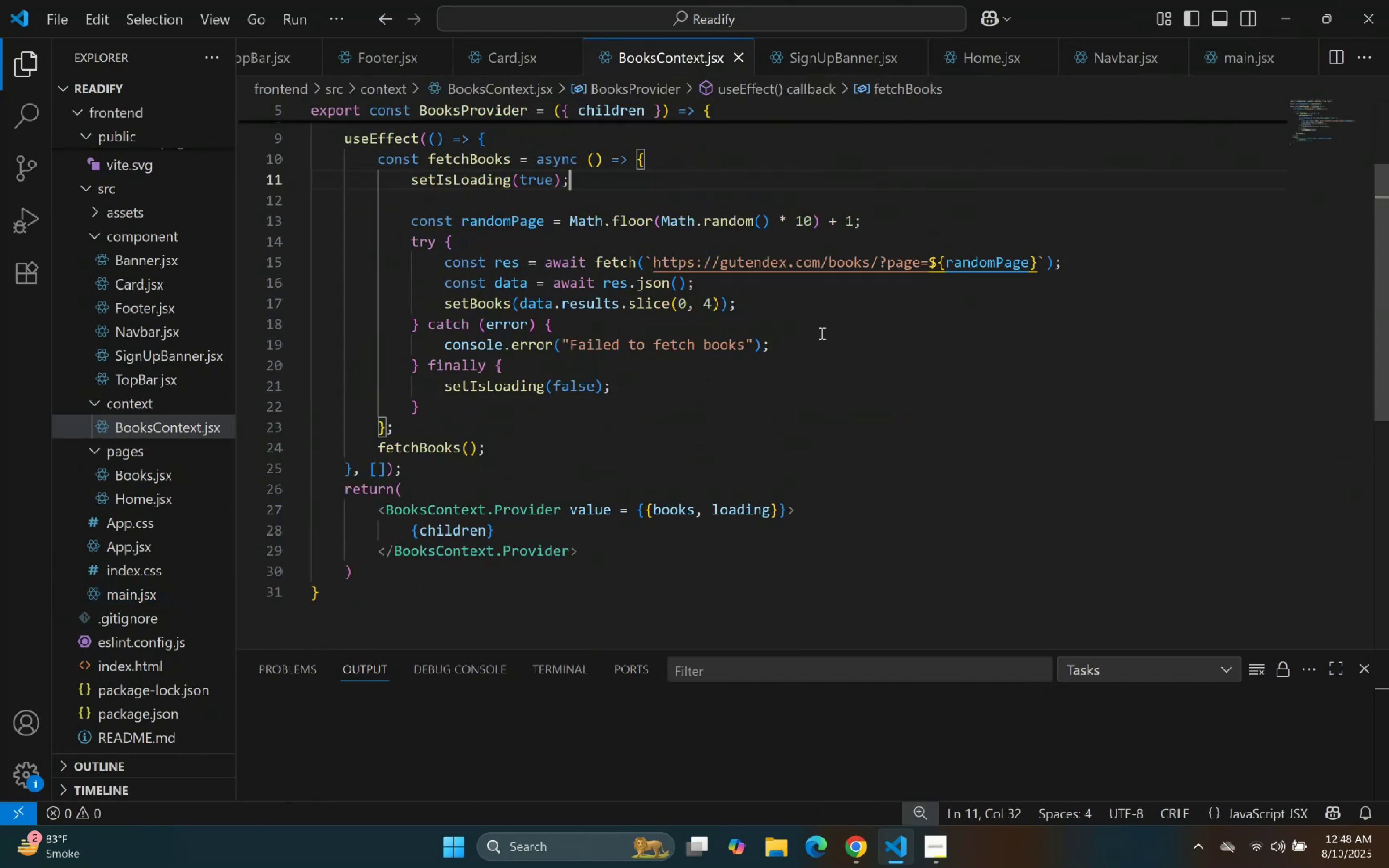 
left_click([821, 404])
 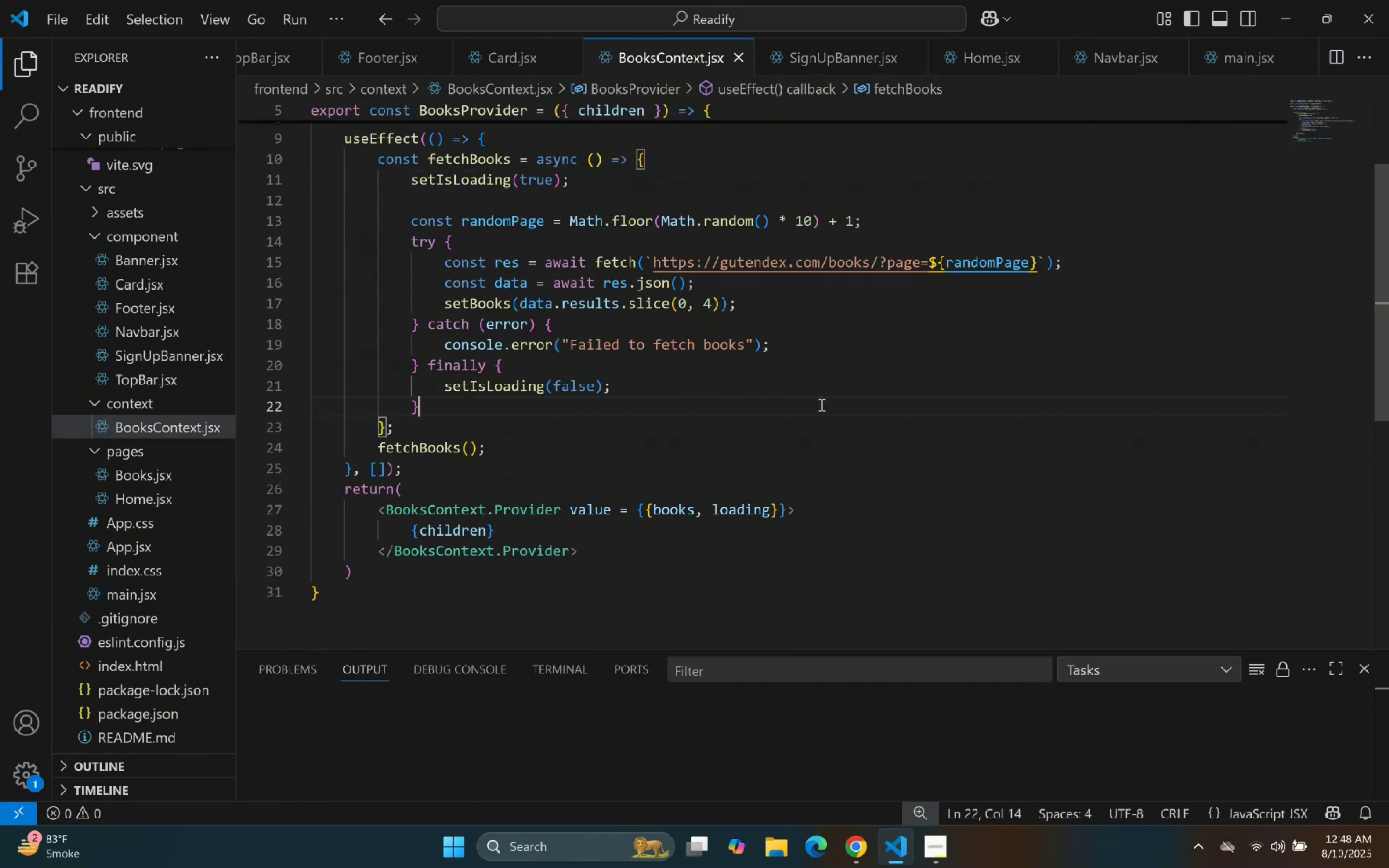 
key(Control+ControlLeft)
 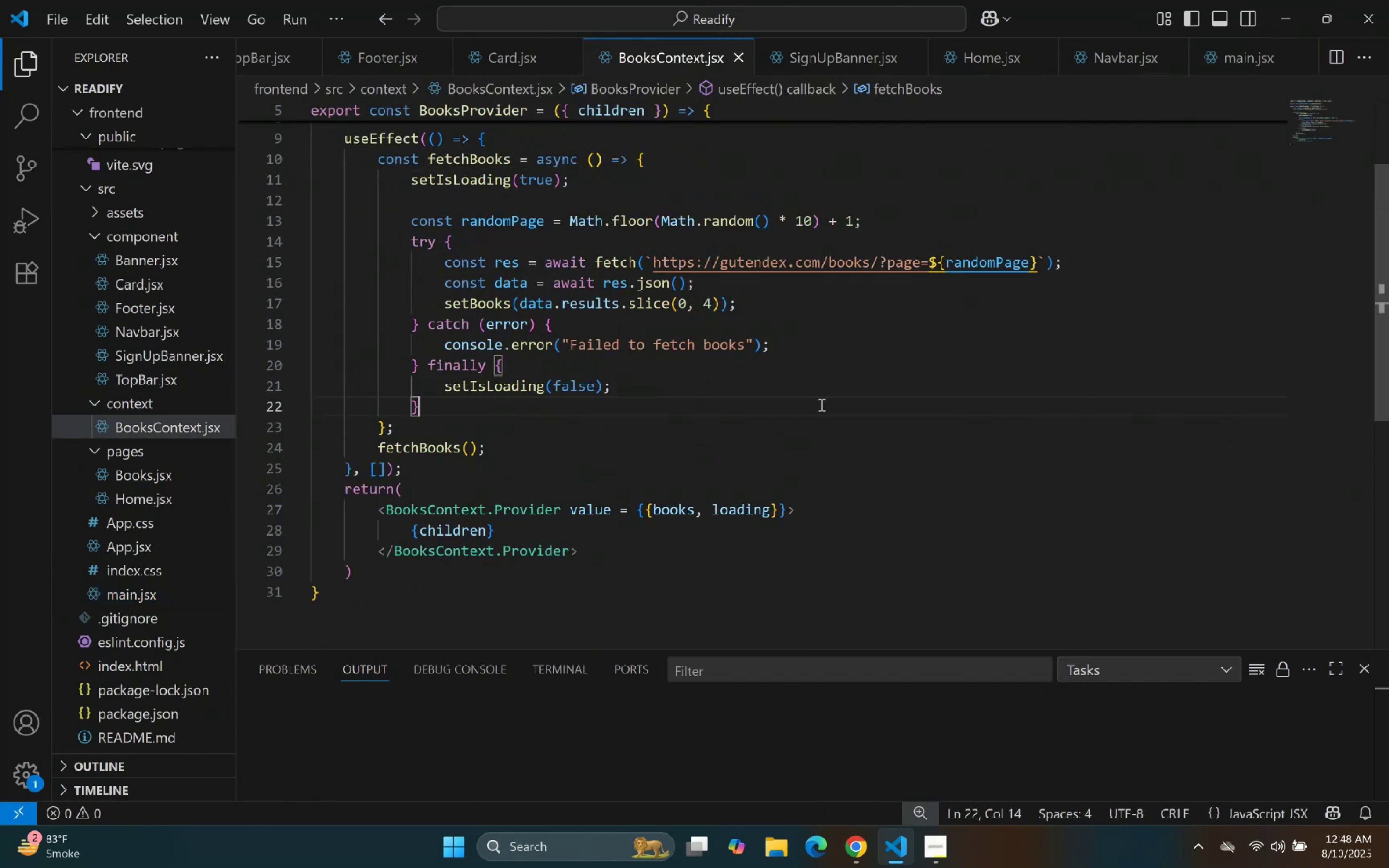 
key(Control+A)
 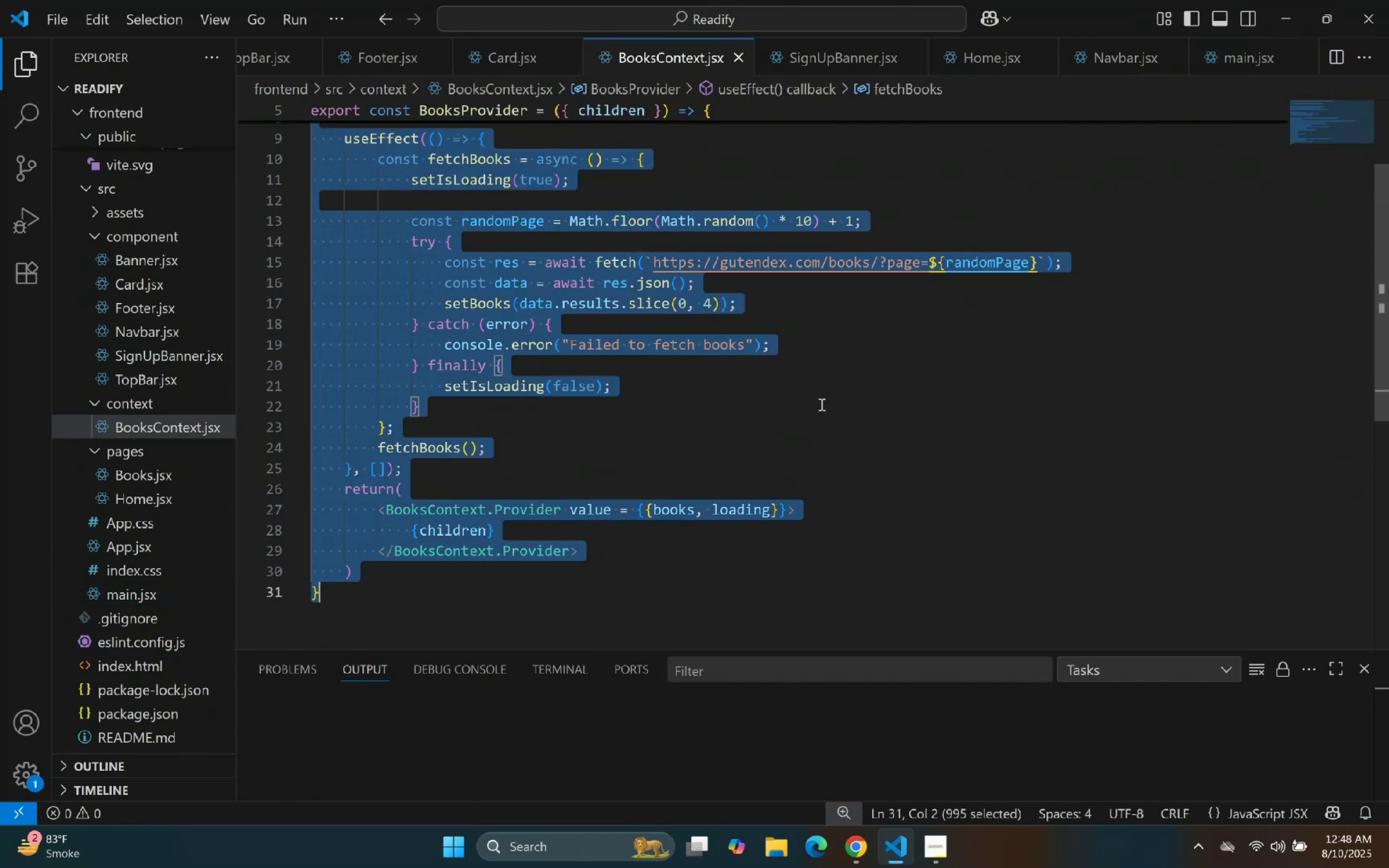 
key(Control+C)
 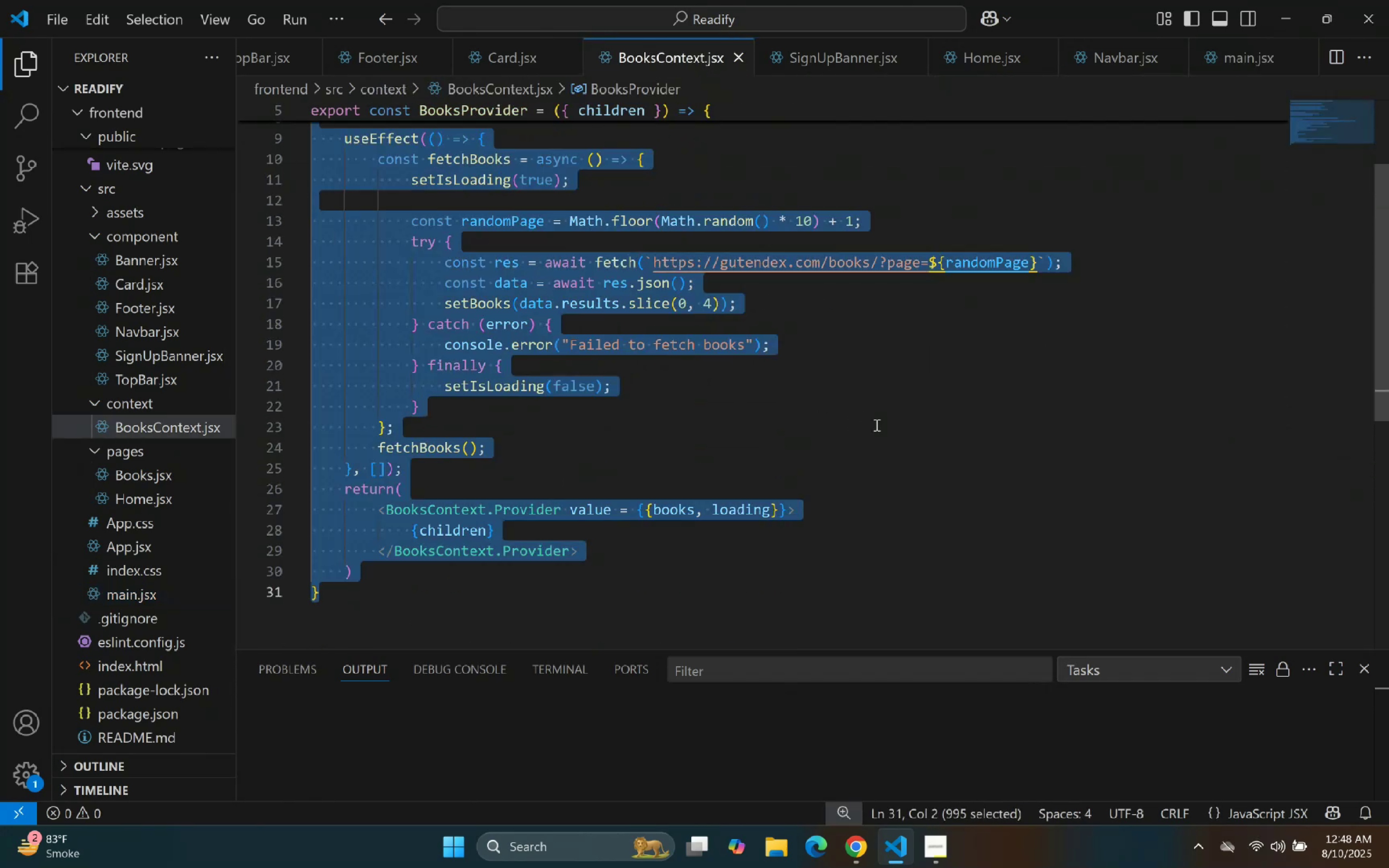 
key(Control+C)
 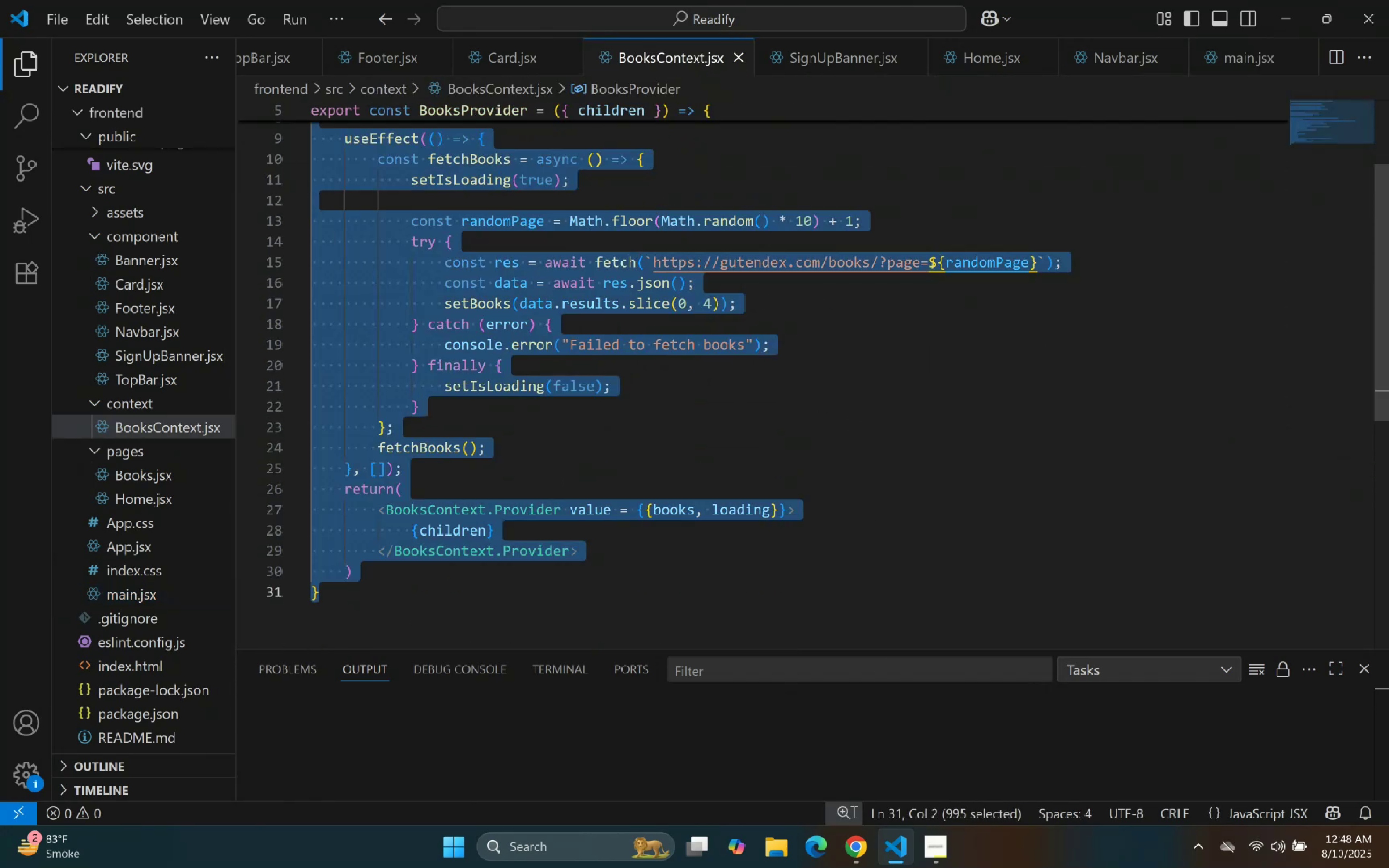 
key(Control+C)
 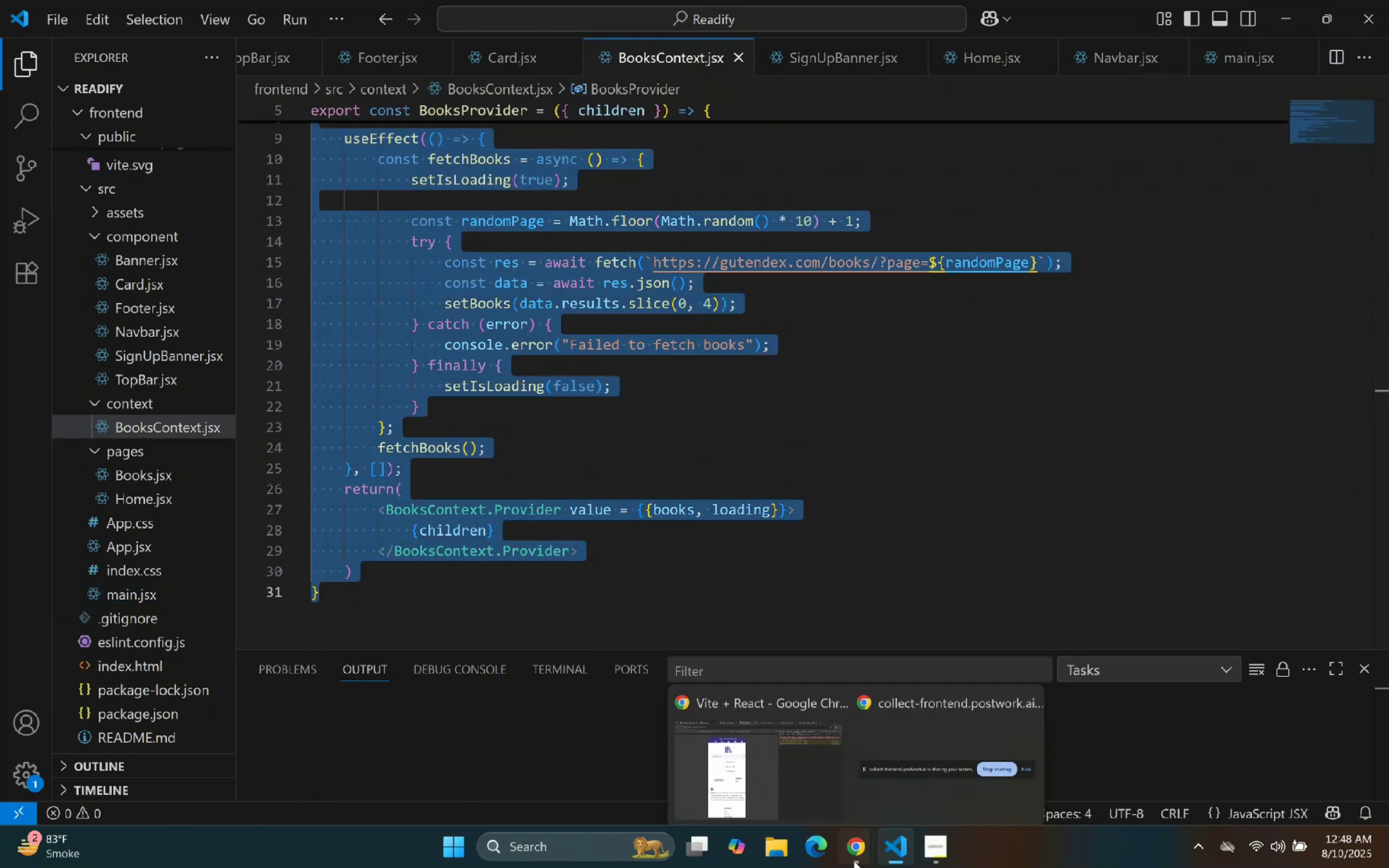 
double_click([740, 767])
 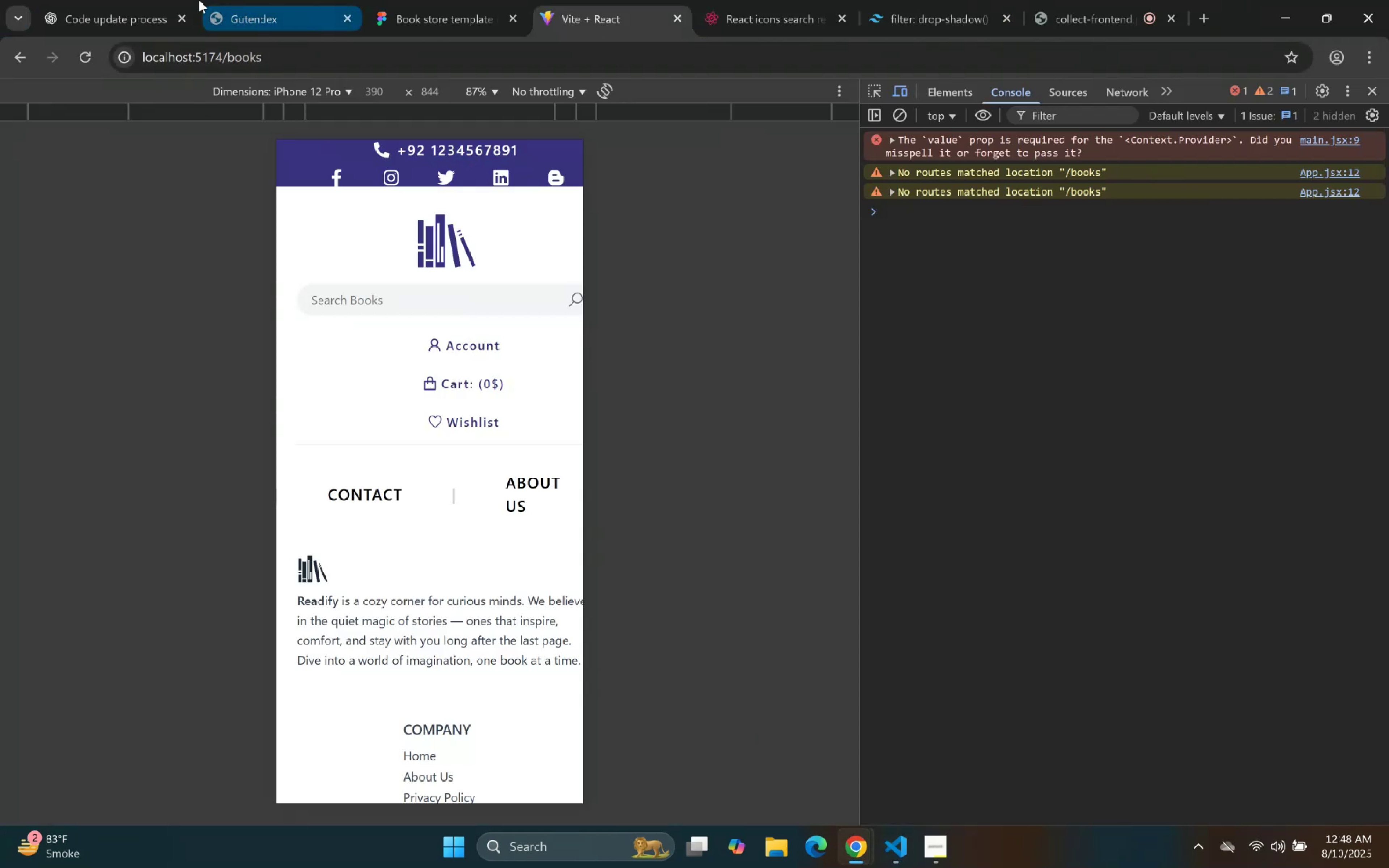 
scroll: coordinate [535, 508], scroll_direction: down, amount: 10.0
 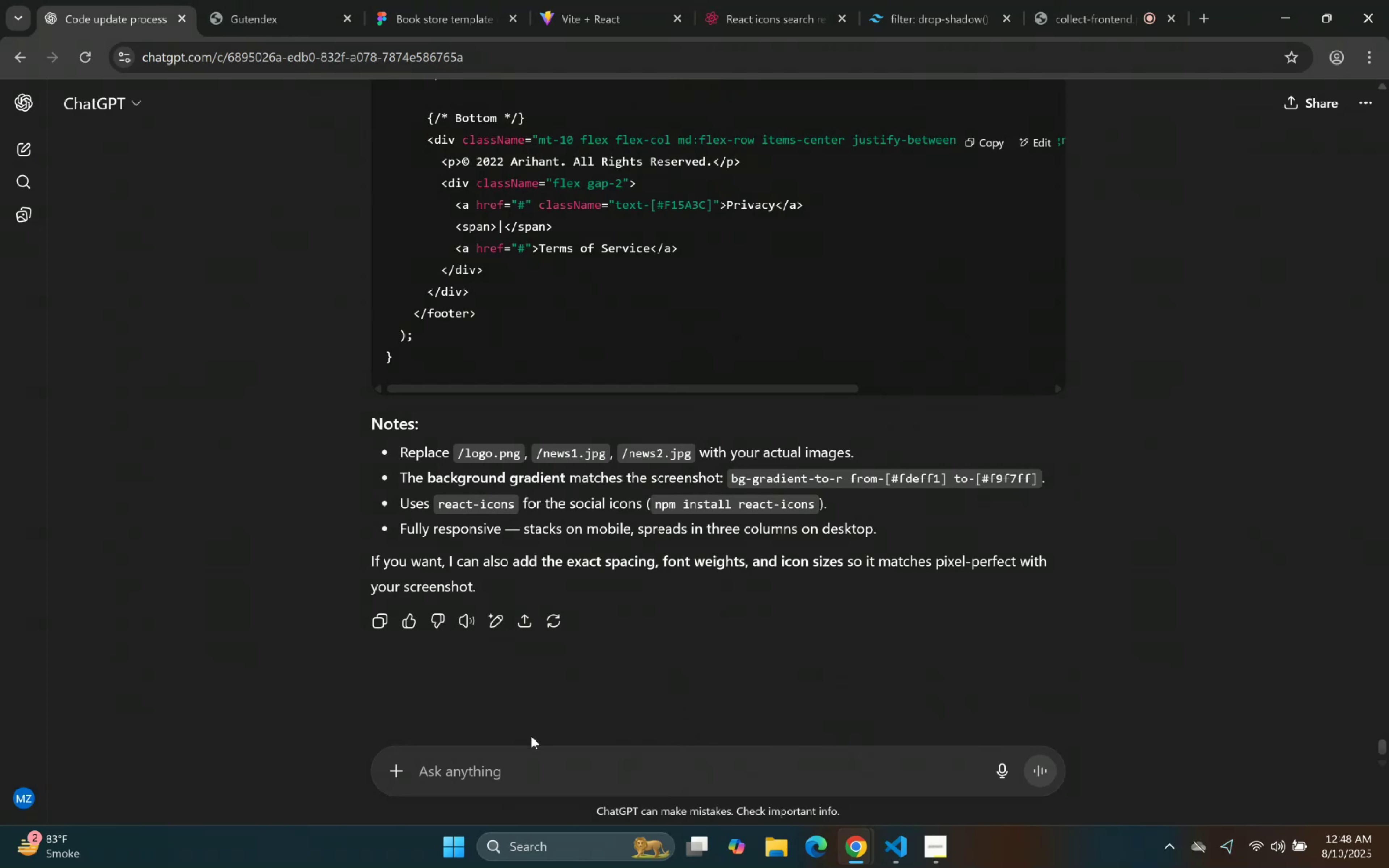 
left_click([538, 777])
 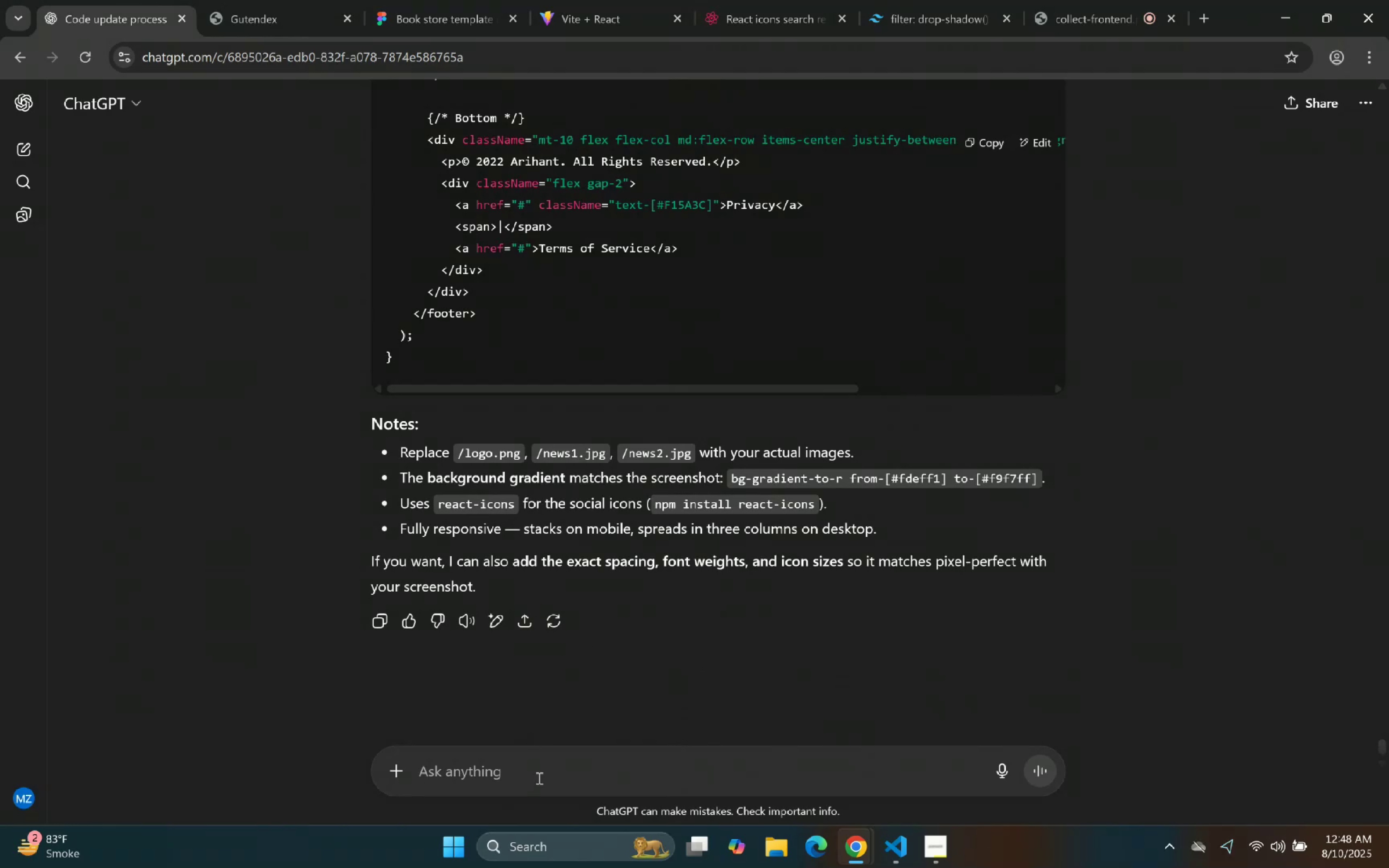 
type(Is there Any spelling mistake:)
 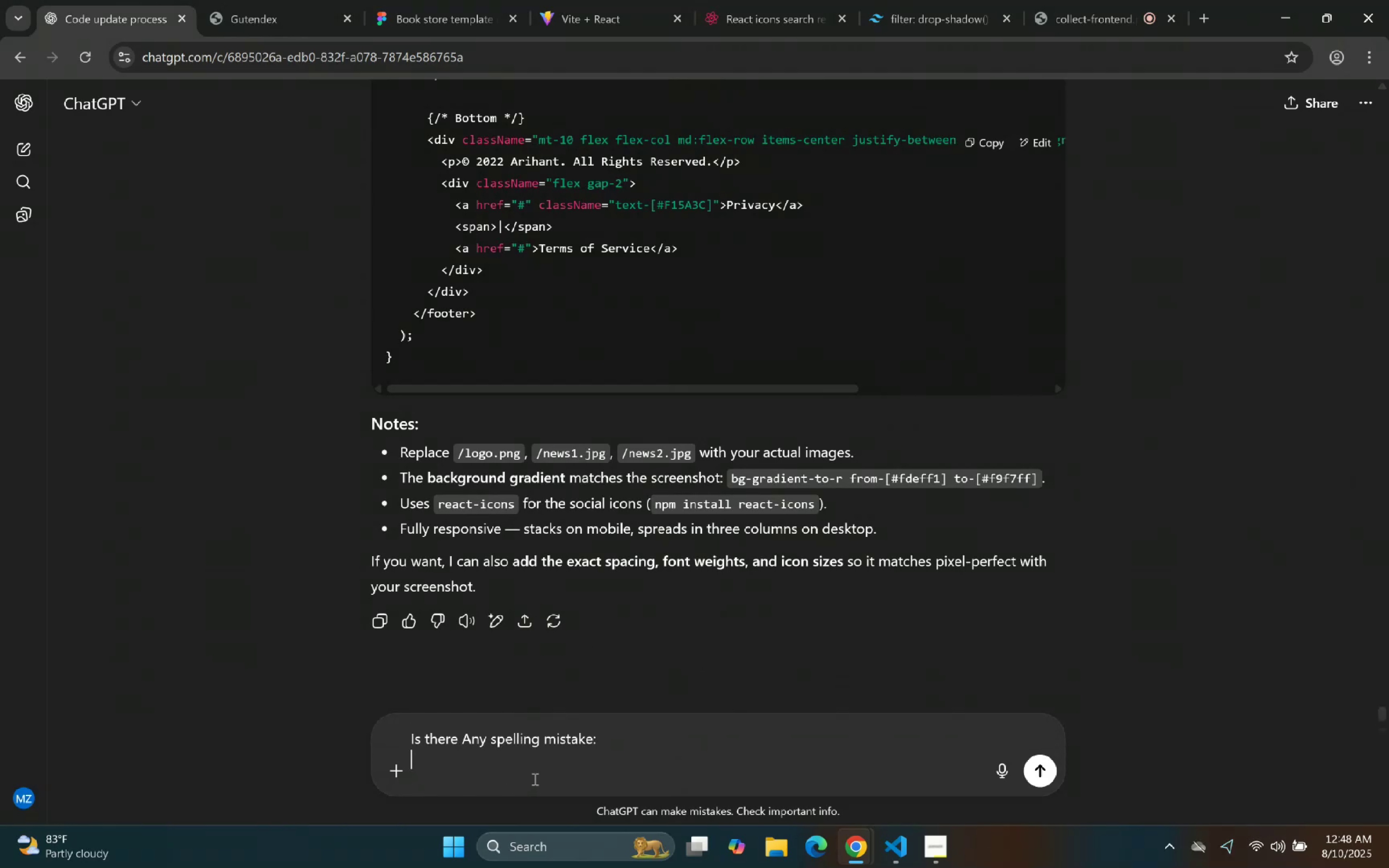 
key(Shift+Enter)
 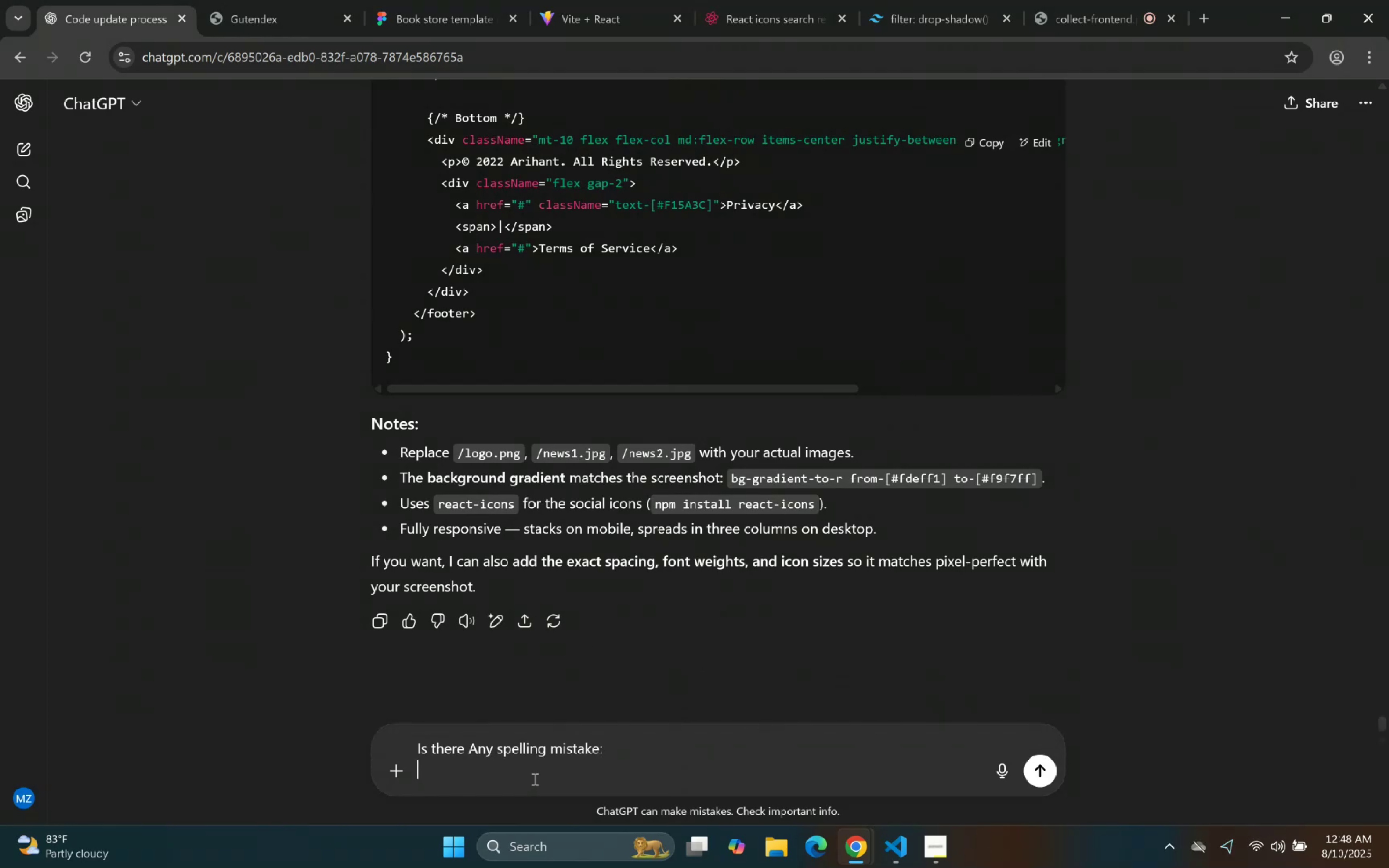 
key(Control+ControlLeft)
 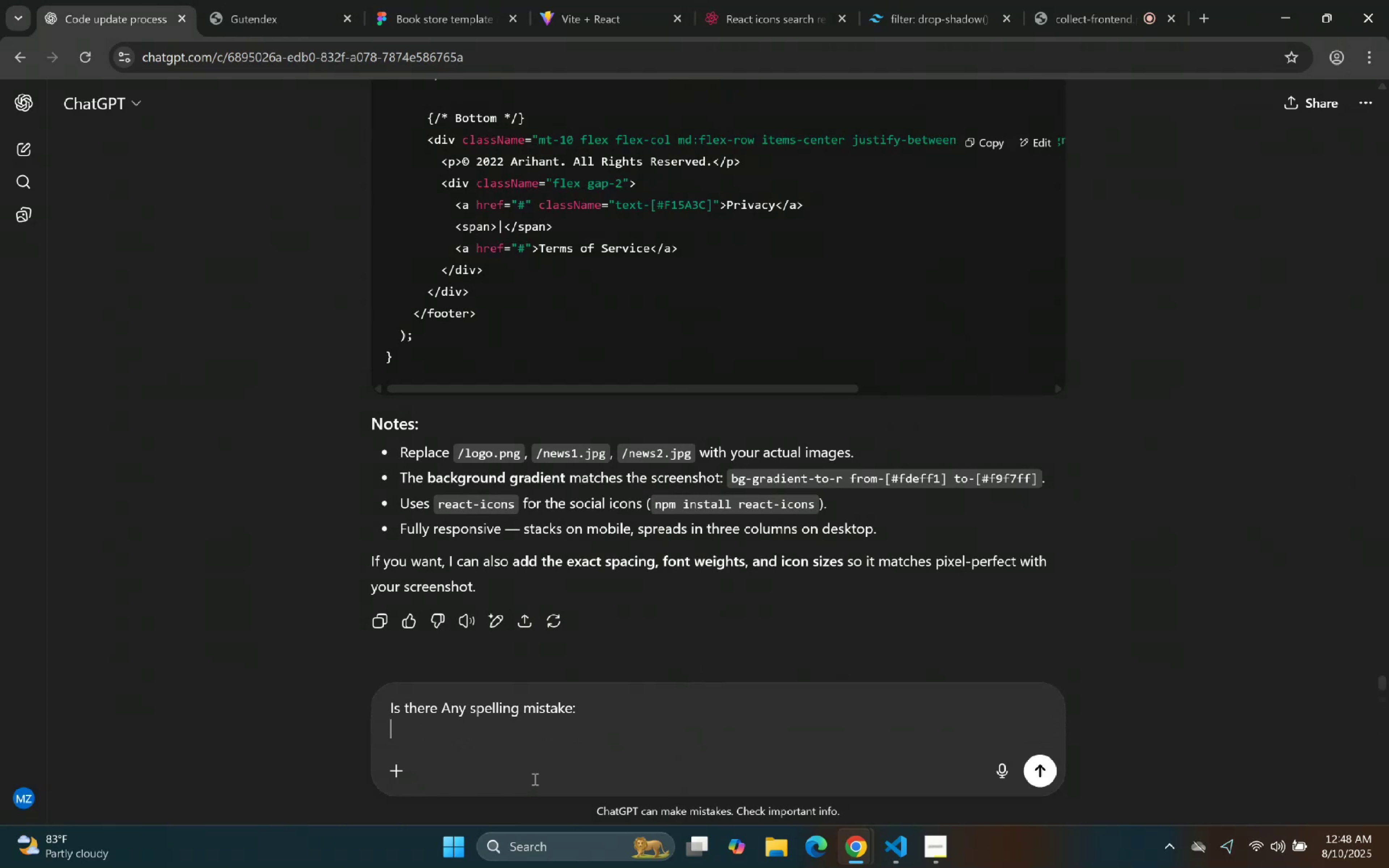 
key(Control+V)
 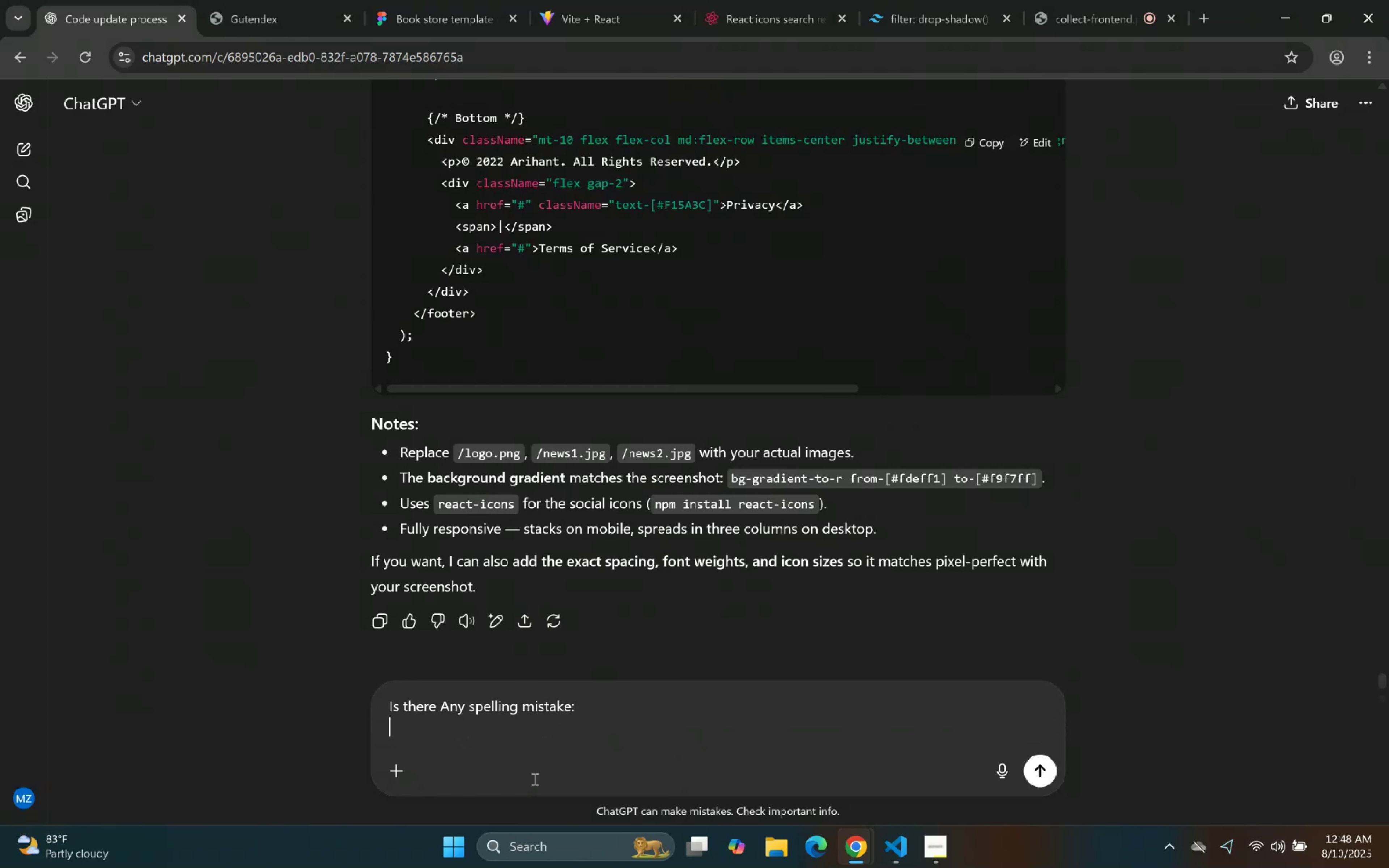 
key(Enter)
 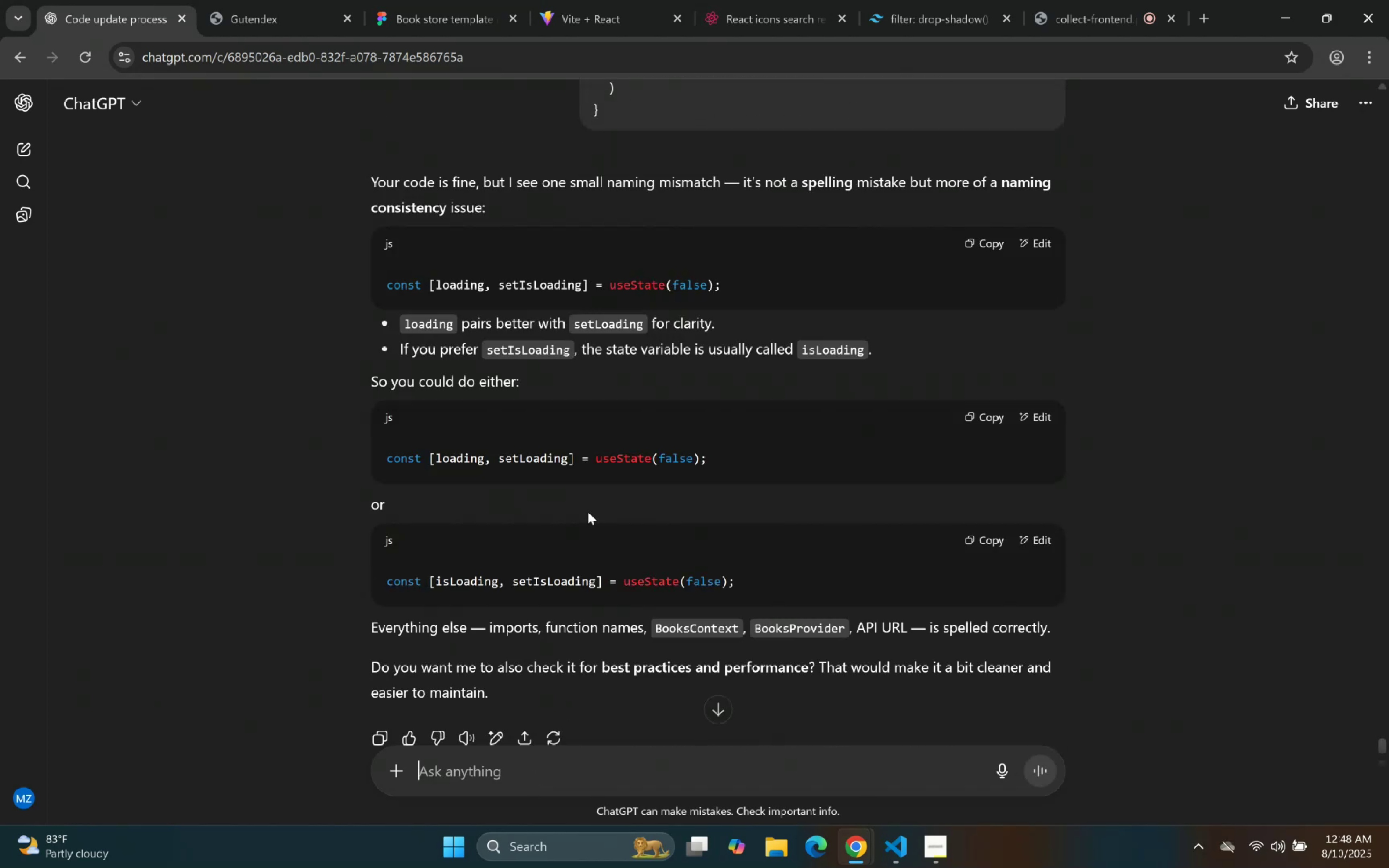 
wait(6.62)
 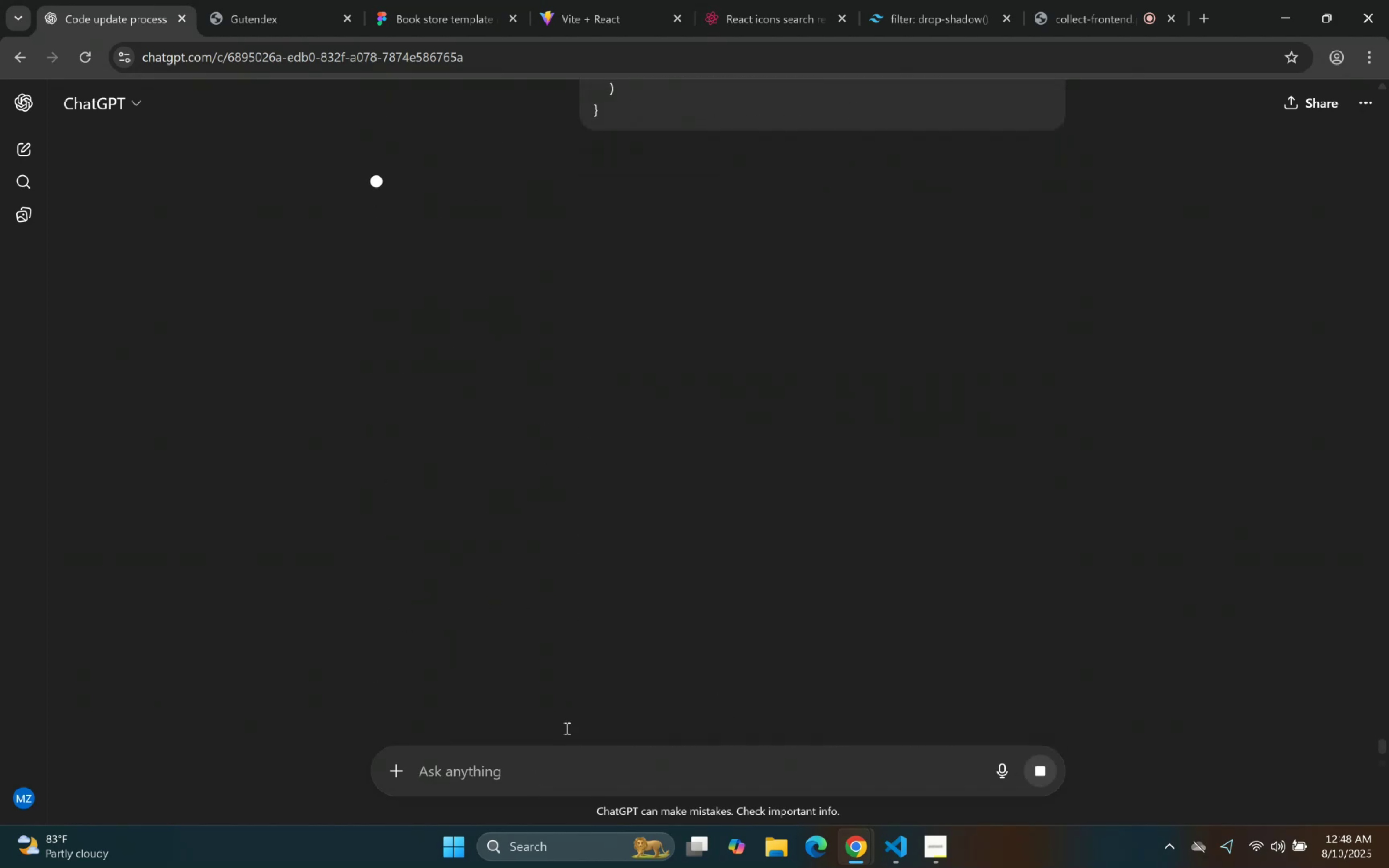 
scroll: coordinate [591, 517], scroll_direction: down, amount: 3.0
 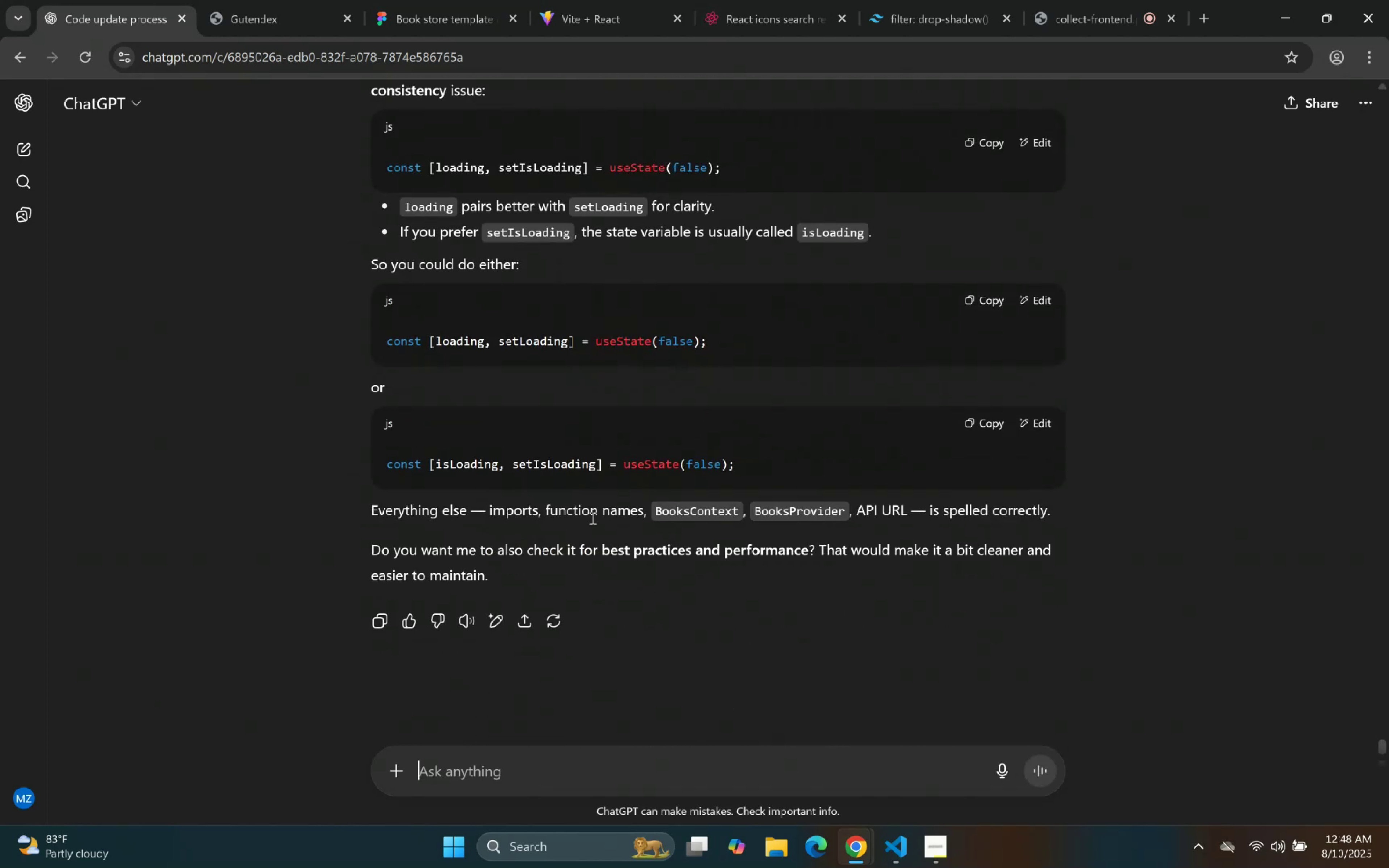 
scroll: coordinate [592, 518], scroll_direction: up, amount: 1.0
 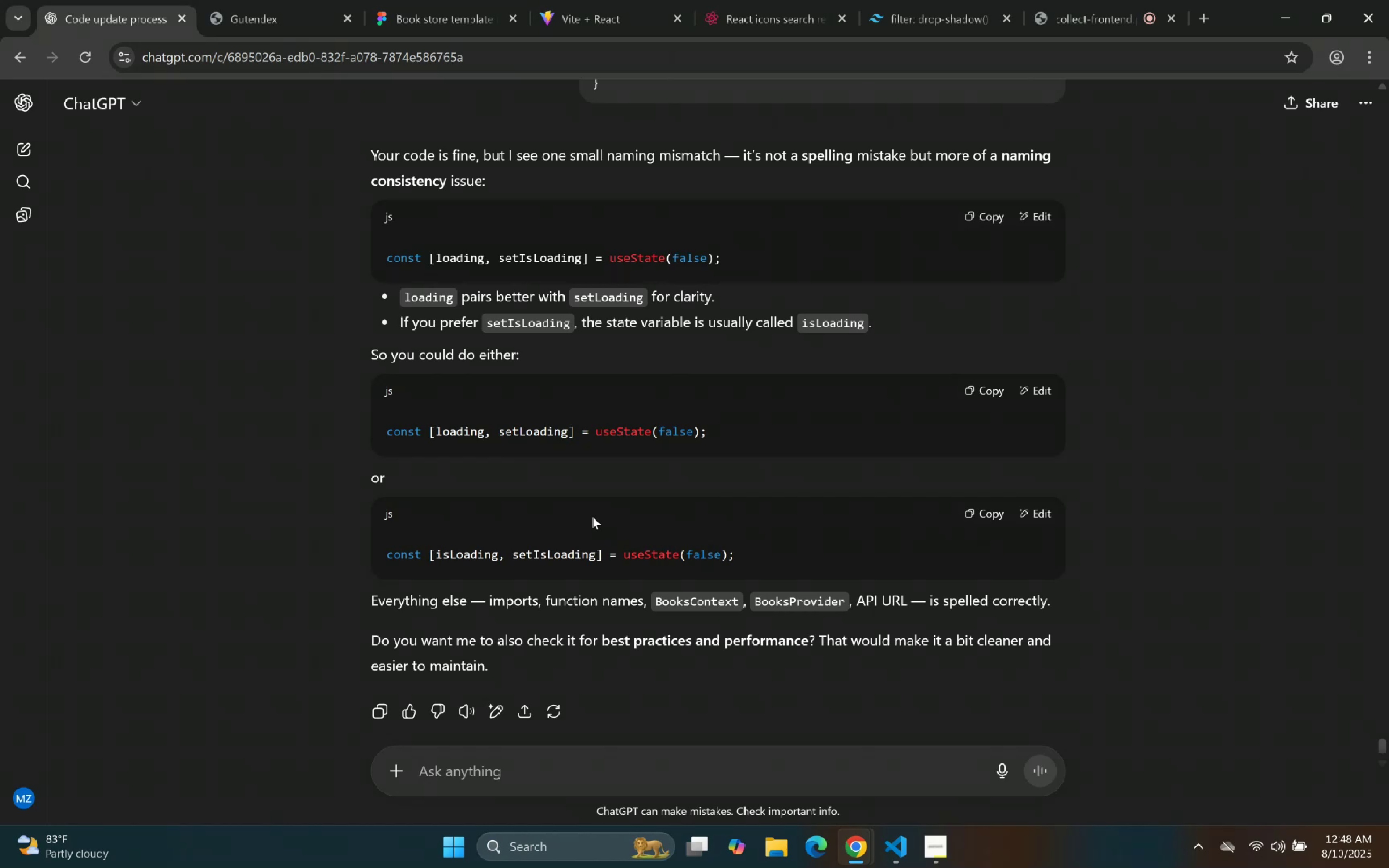 
wait(16.74)
 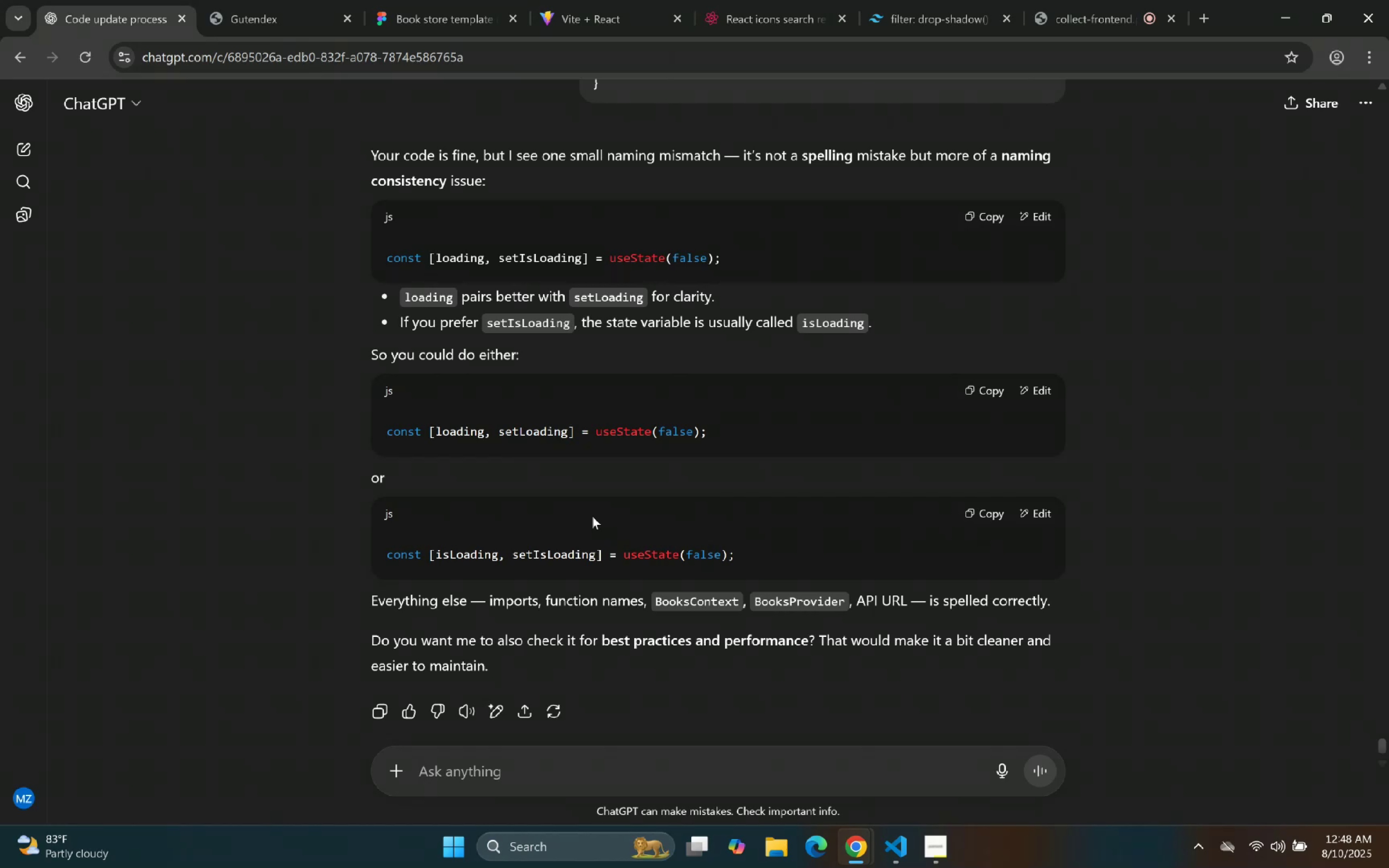 
left_click([882, 839])
 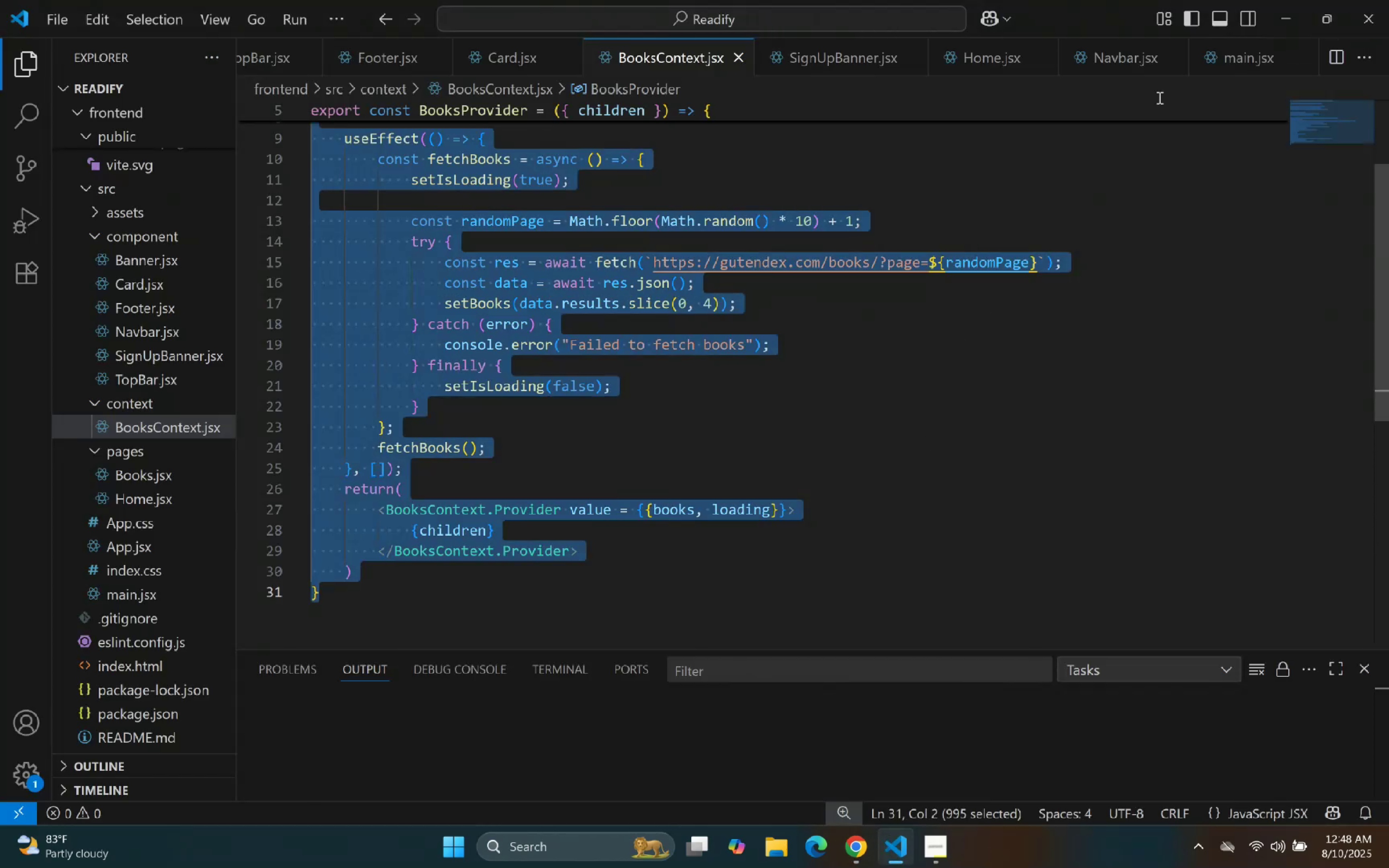 
left_click([1222, 63])
 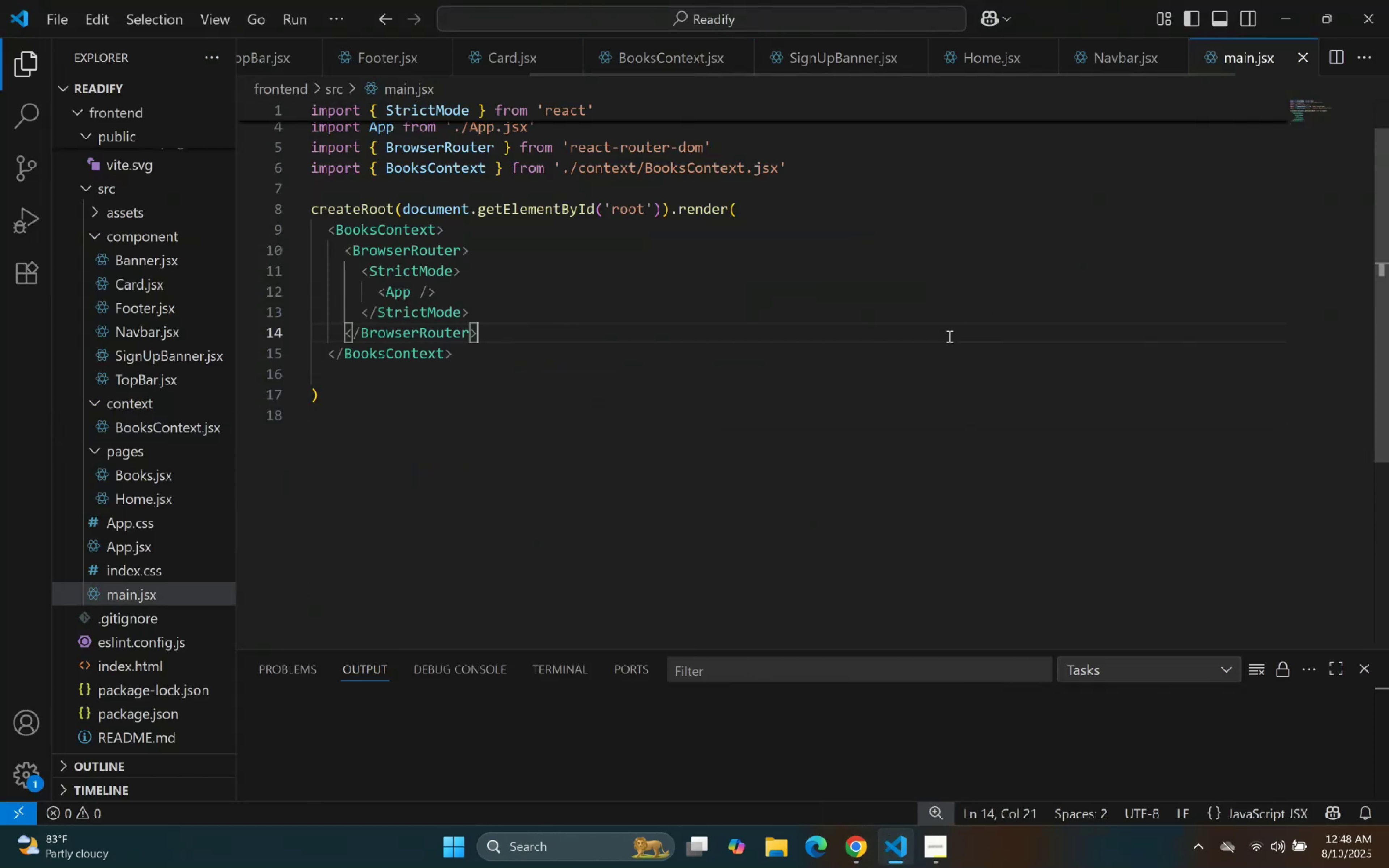 
key(Control+ControlLeft)
 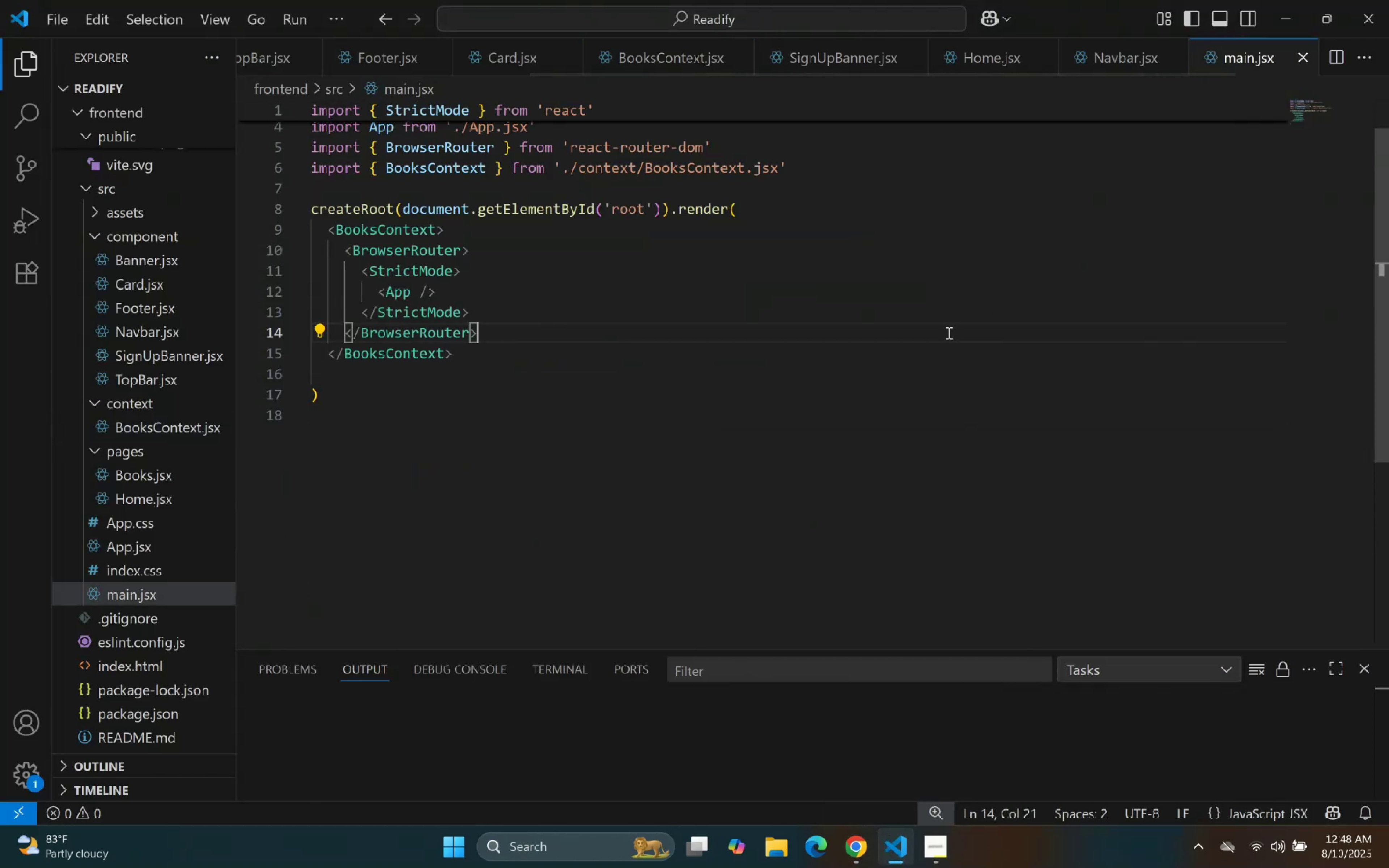 
key(Control+ControlLeft)
 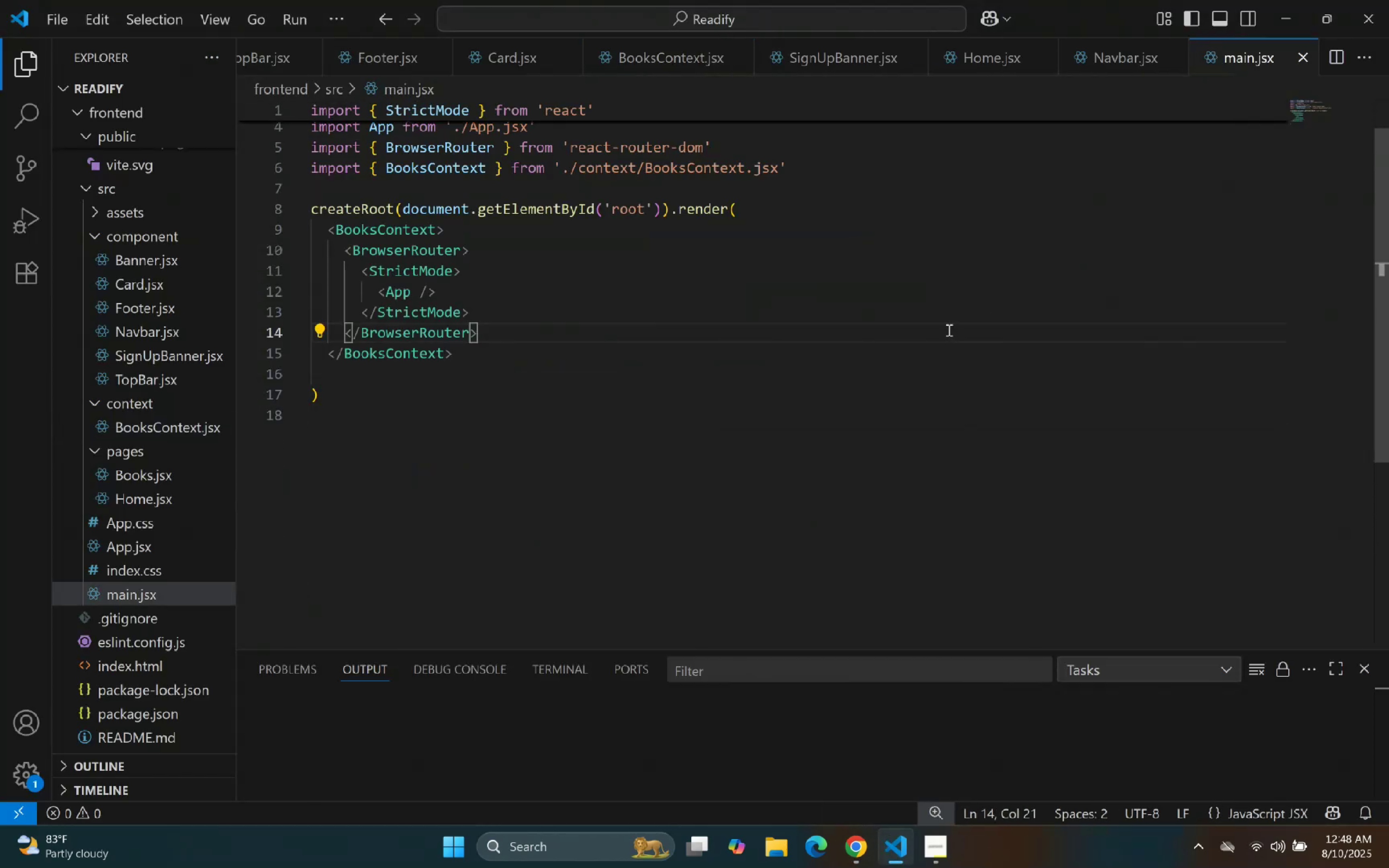 
key(Control+A)
 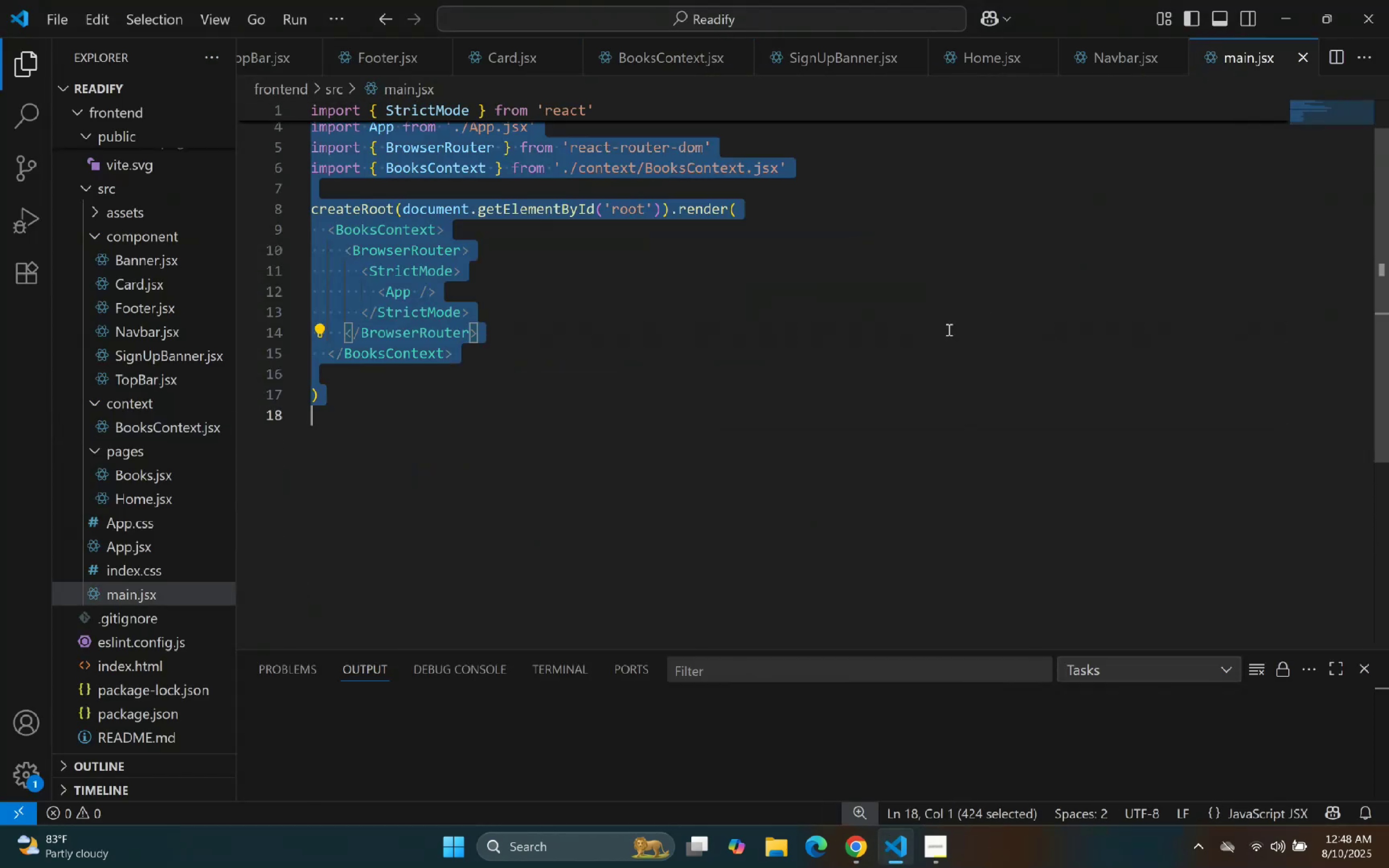 
key(Control+C)
 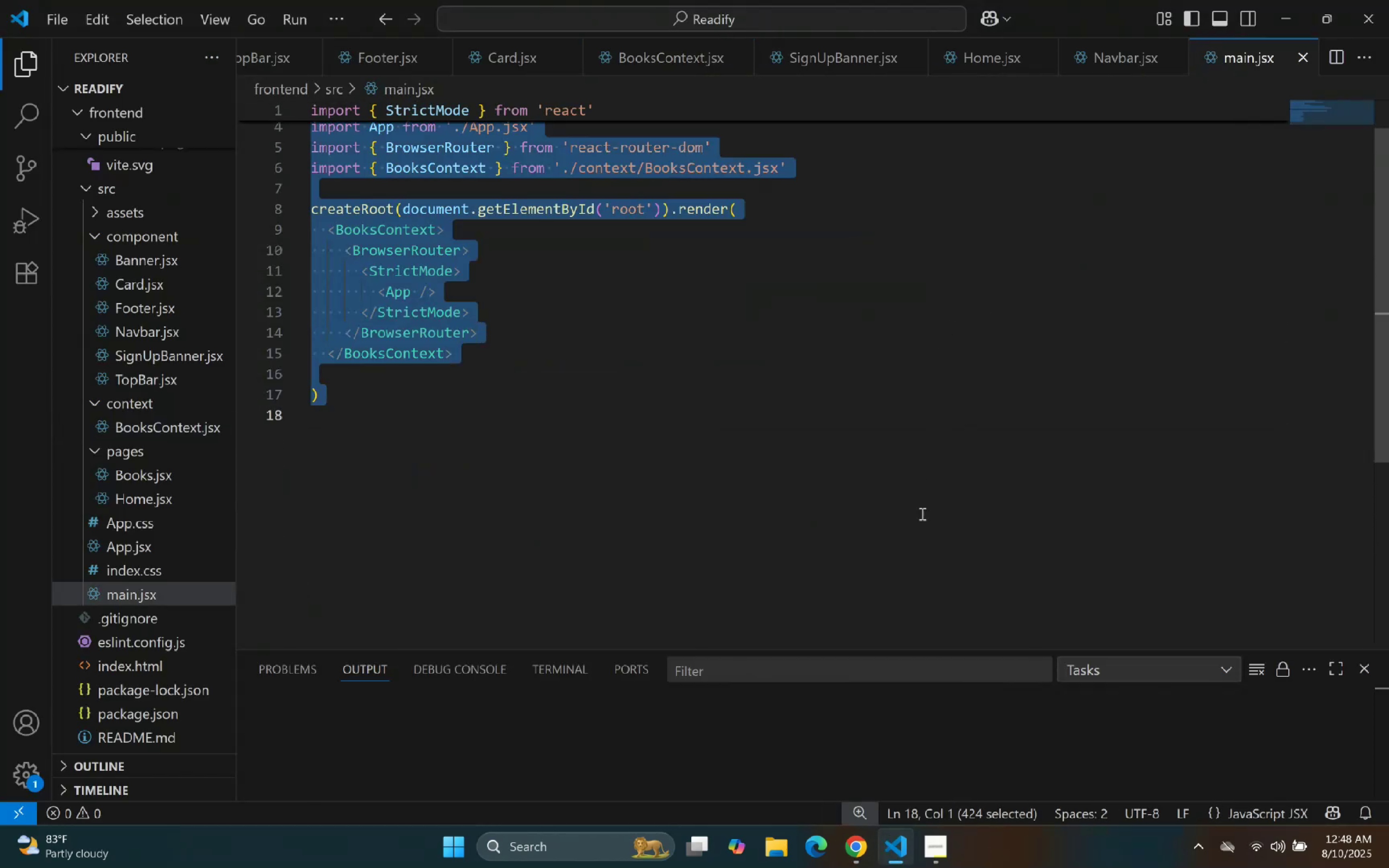 
key(Control+C)
 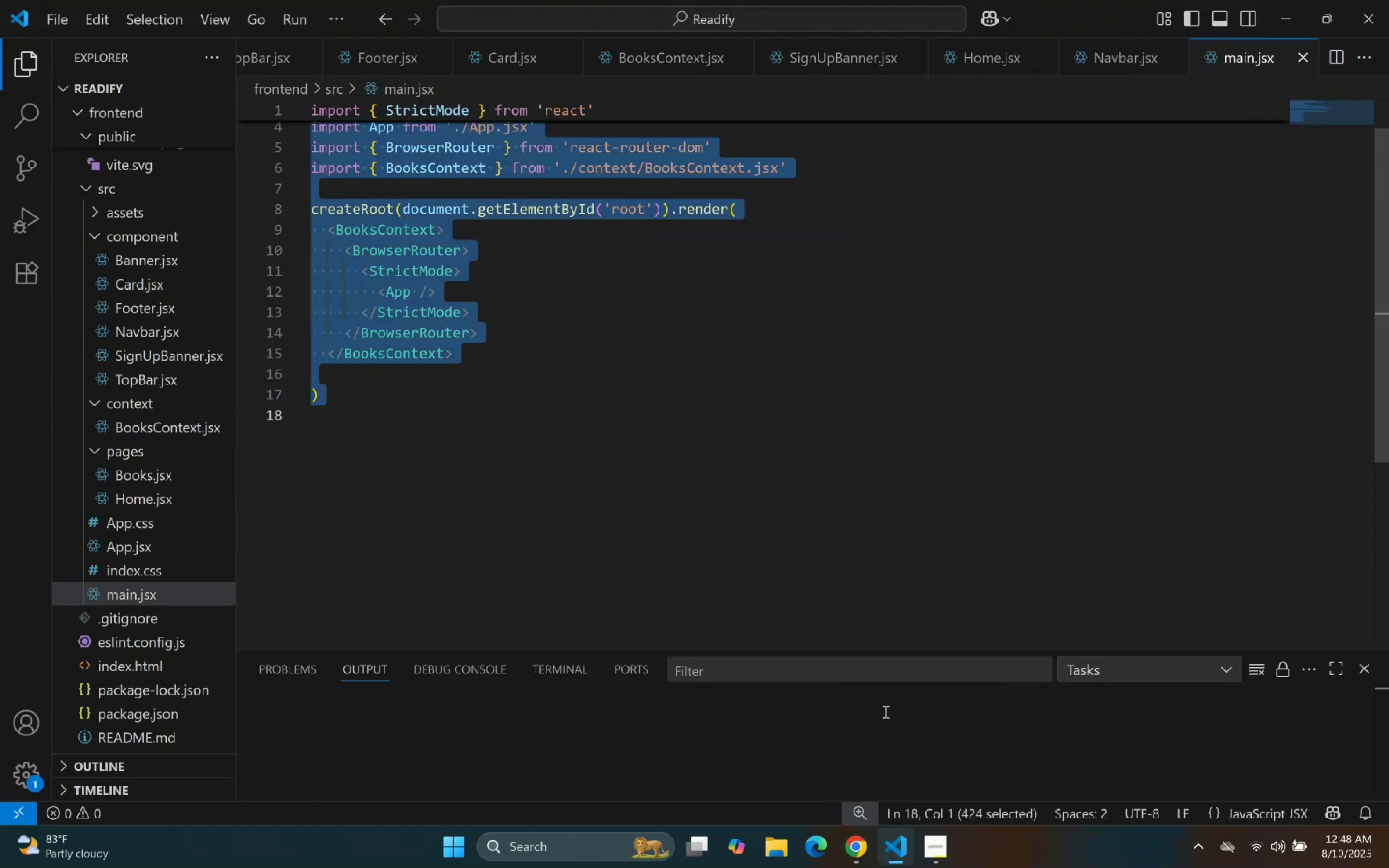 
key(Control+C)
 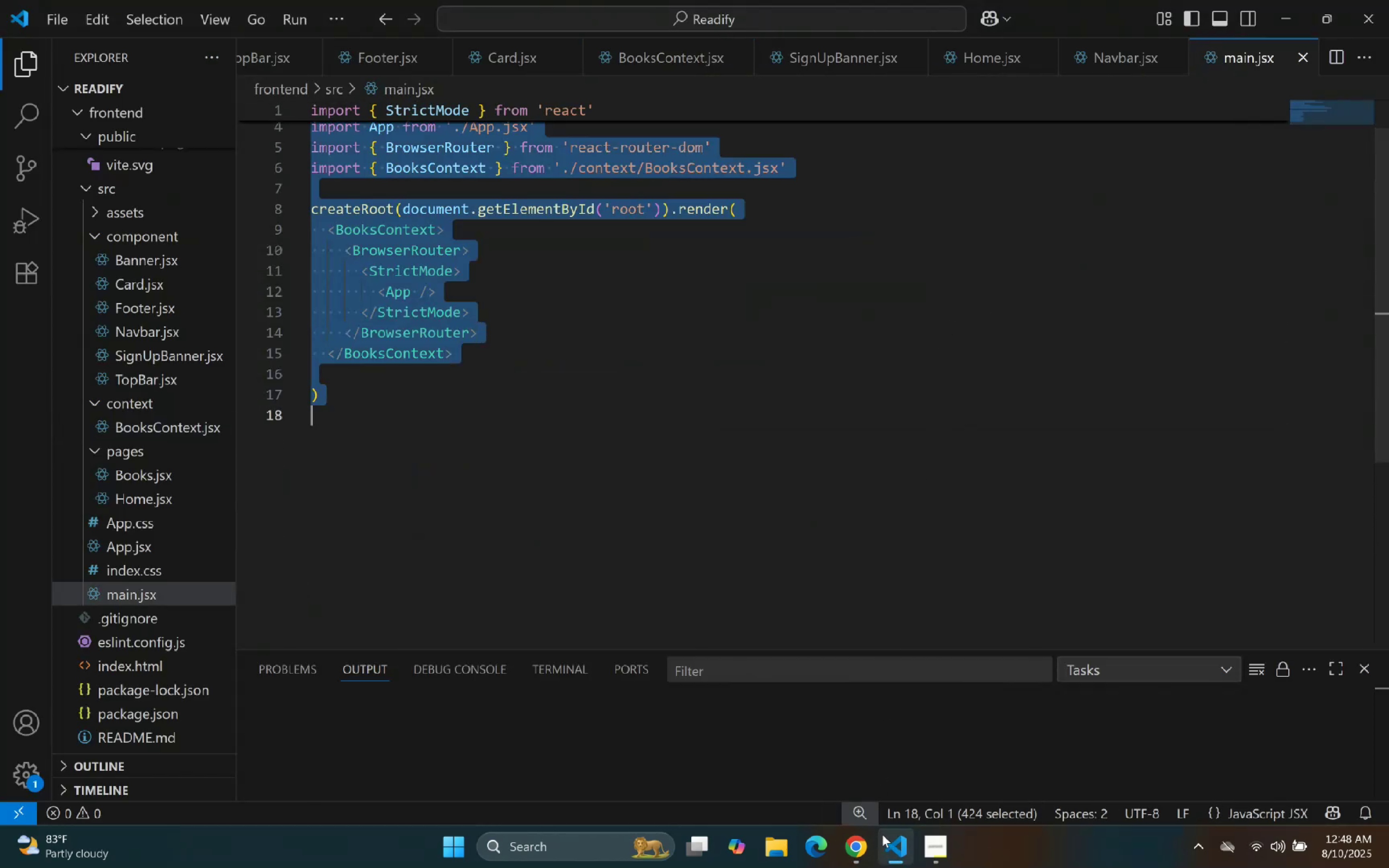 
left_click([882, 837])
 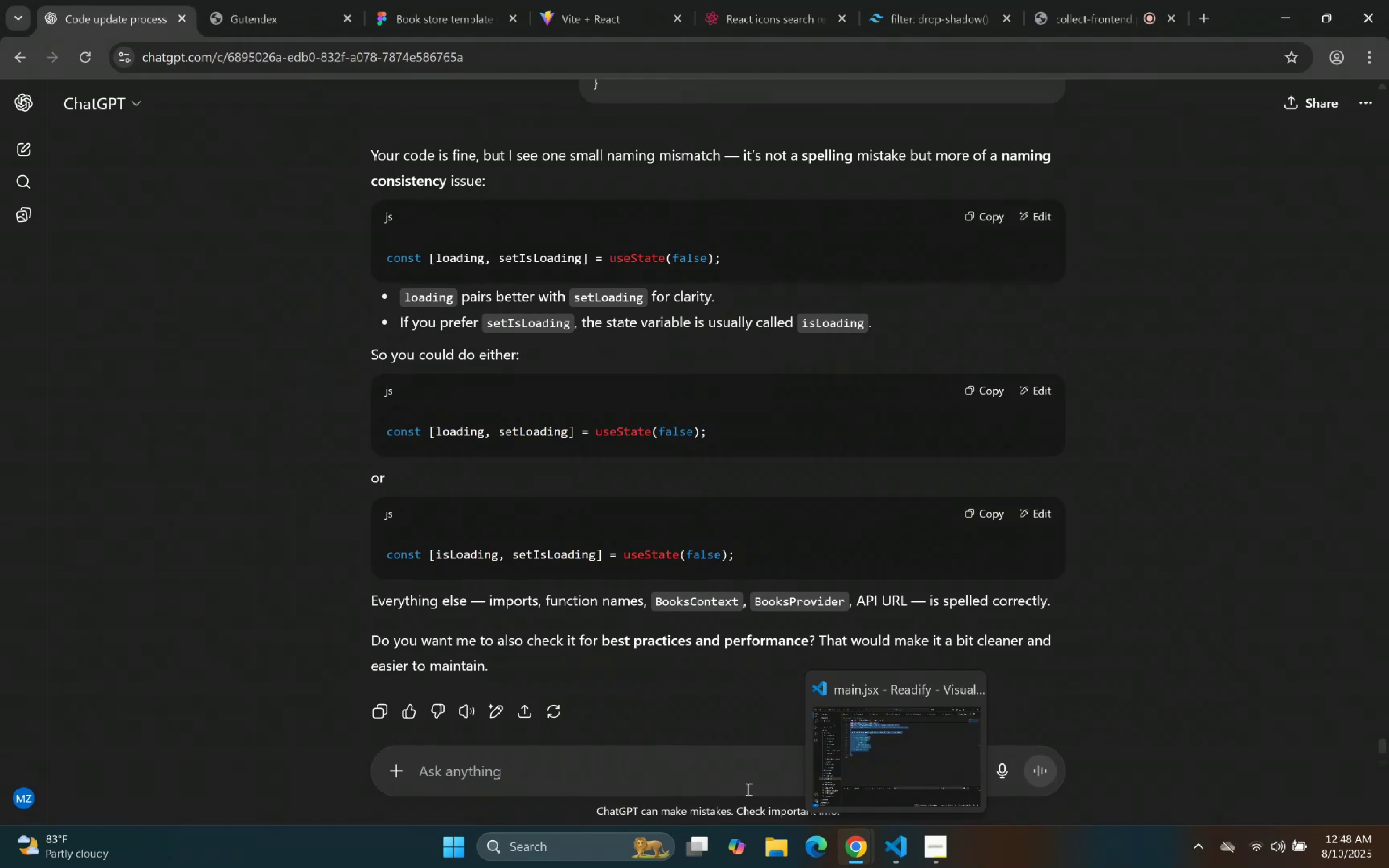 
key(Control+ControlLeft)
 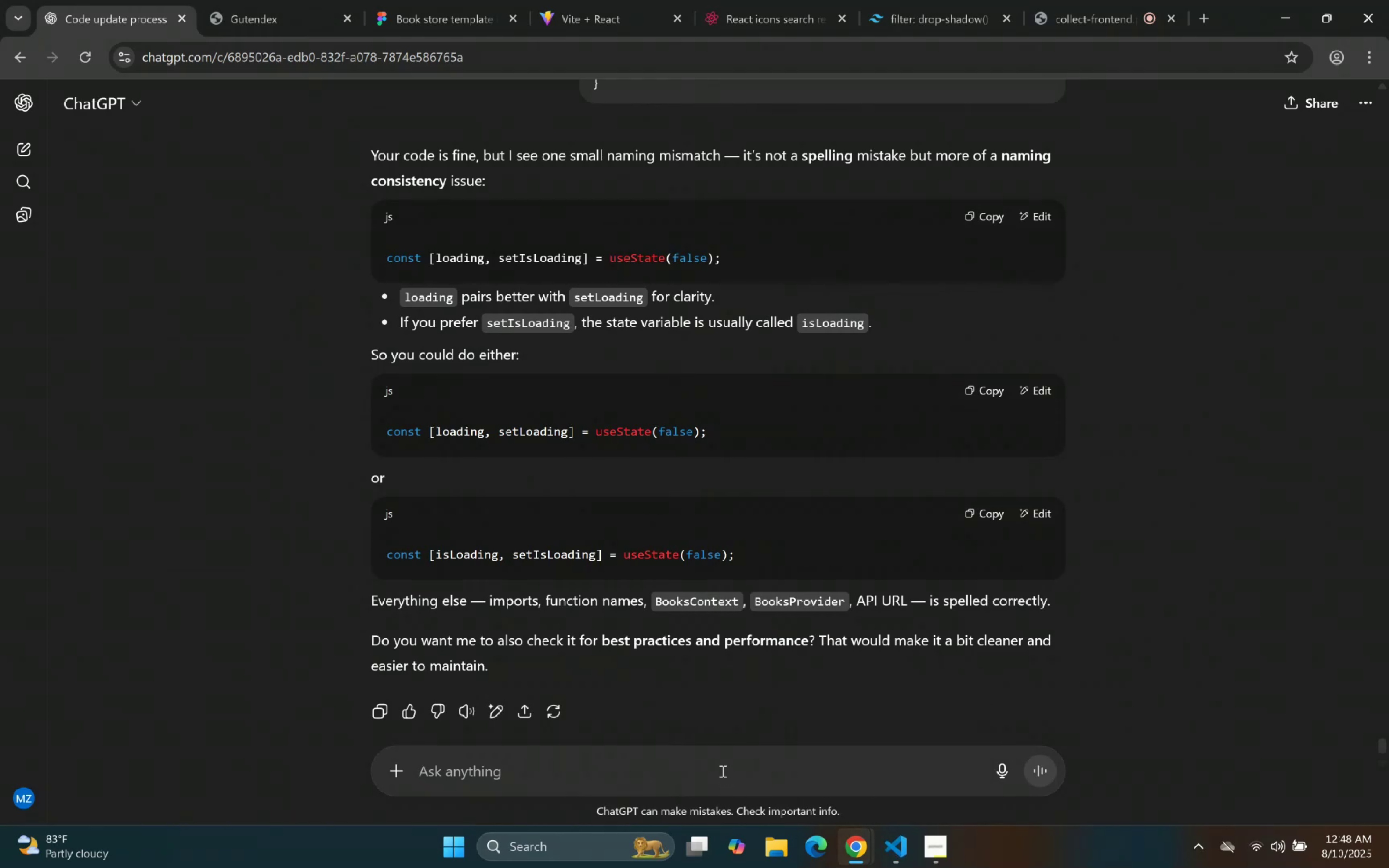 
key(Control+V)
 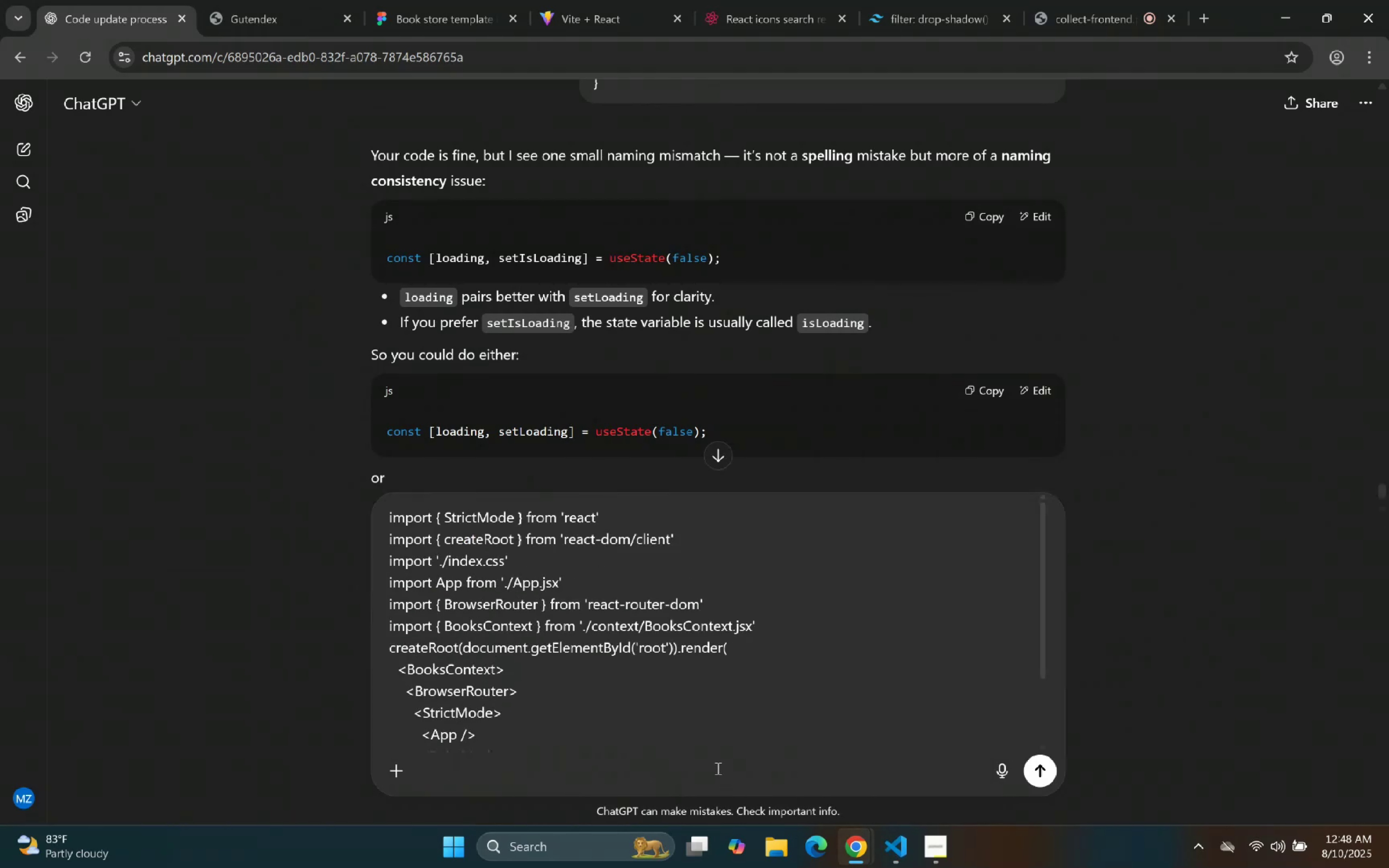 
key(Enter)
 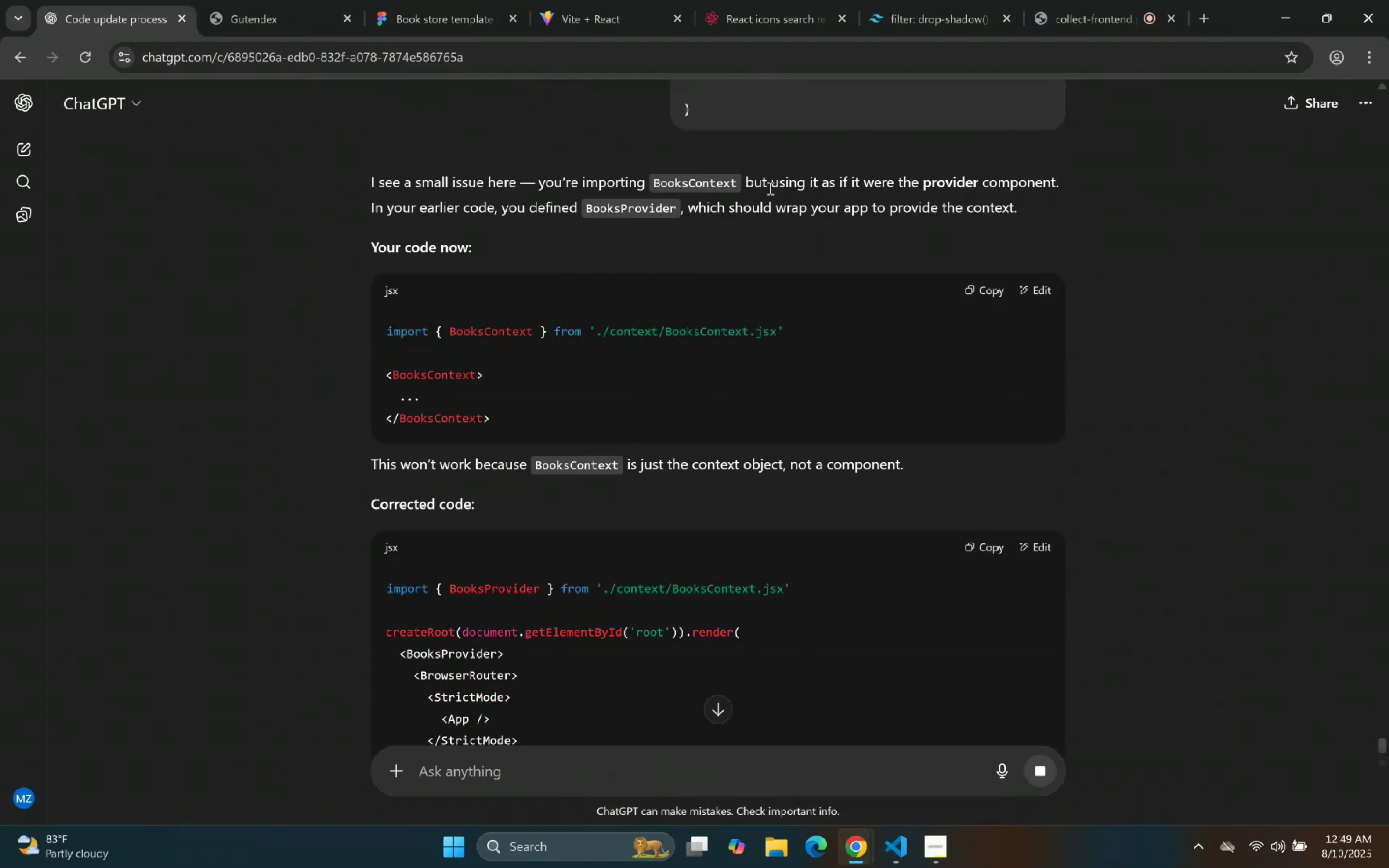 
wait(9.73)
 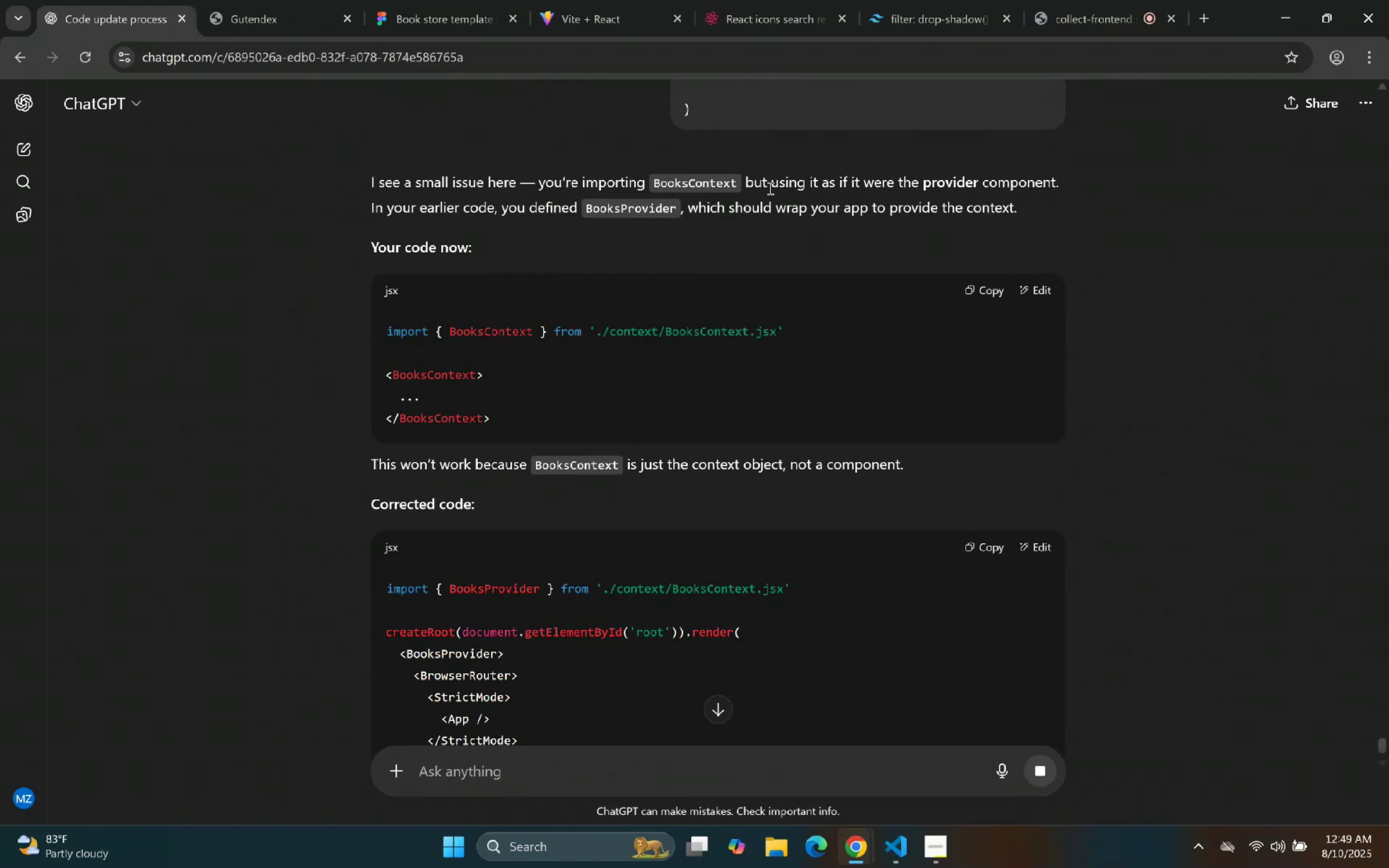 
scroll: coordinate [734, 163], scroll_direction: up, amount: 4.0
 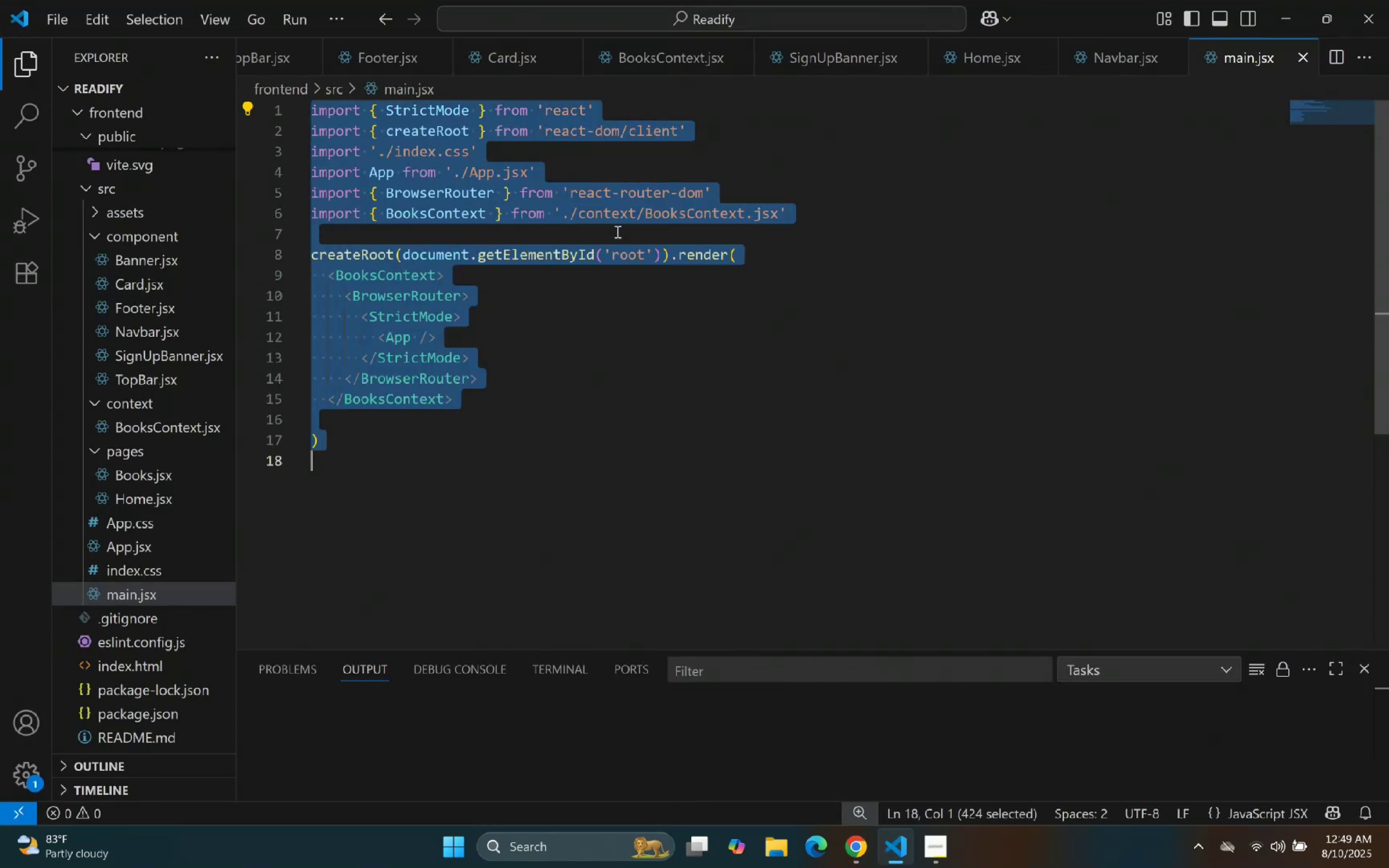 
left_click([821, 287])
 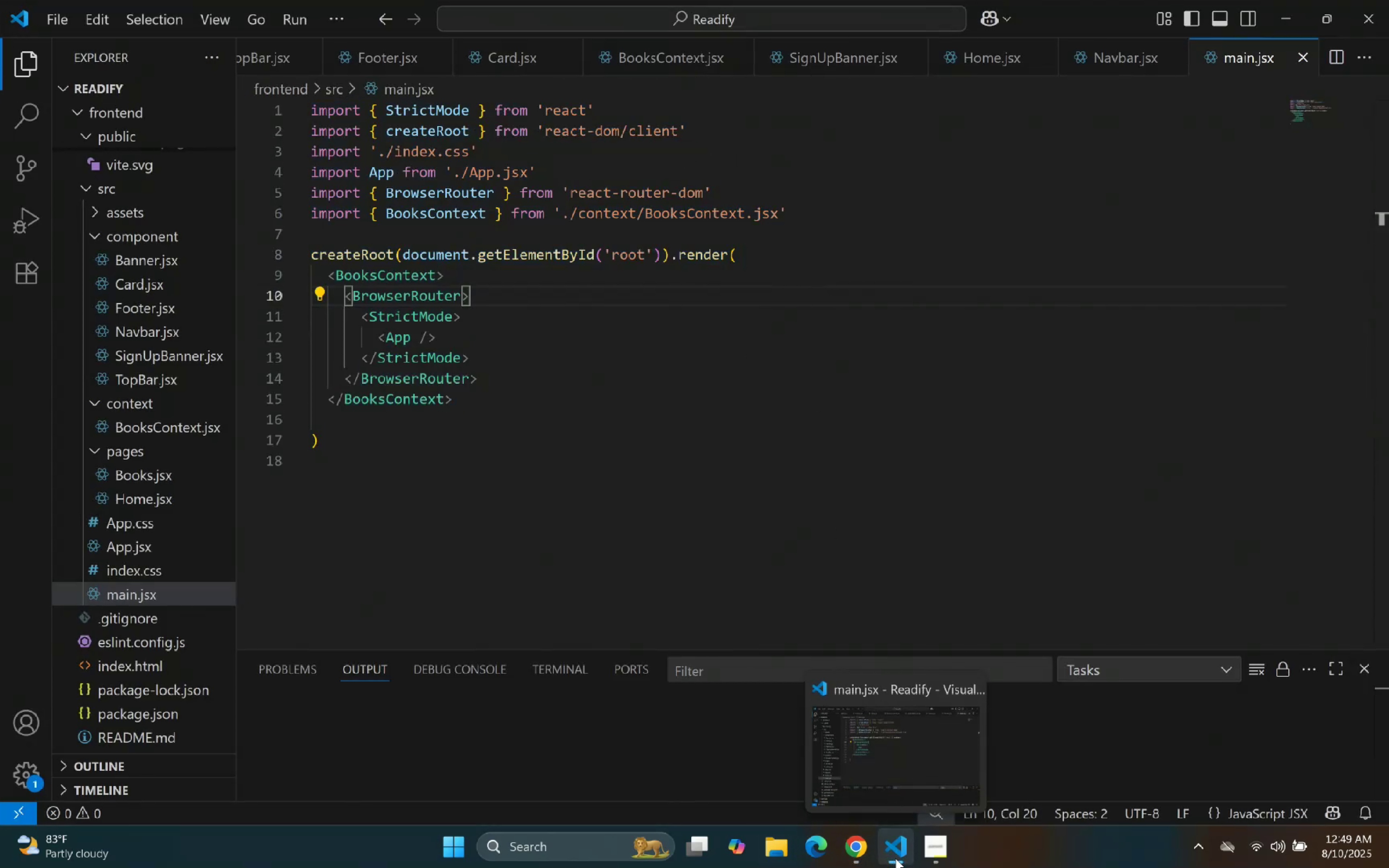 
wait(8.71)
 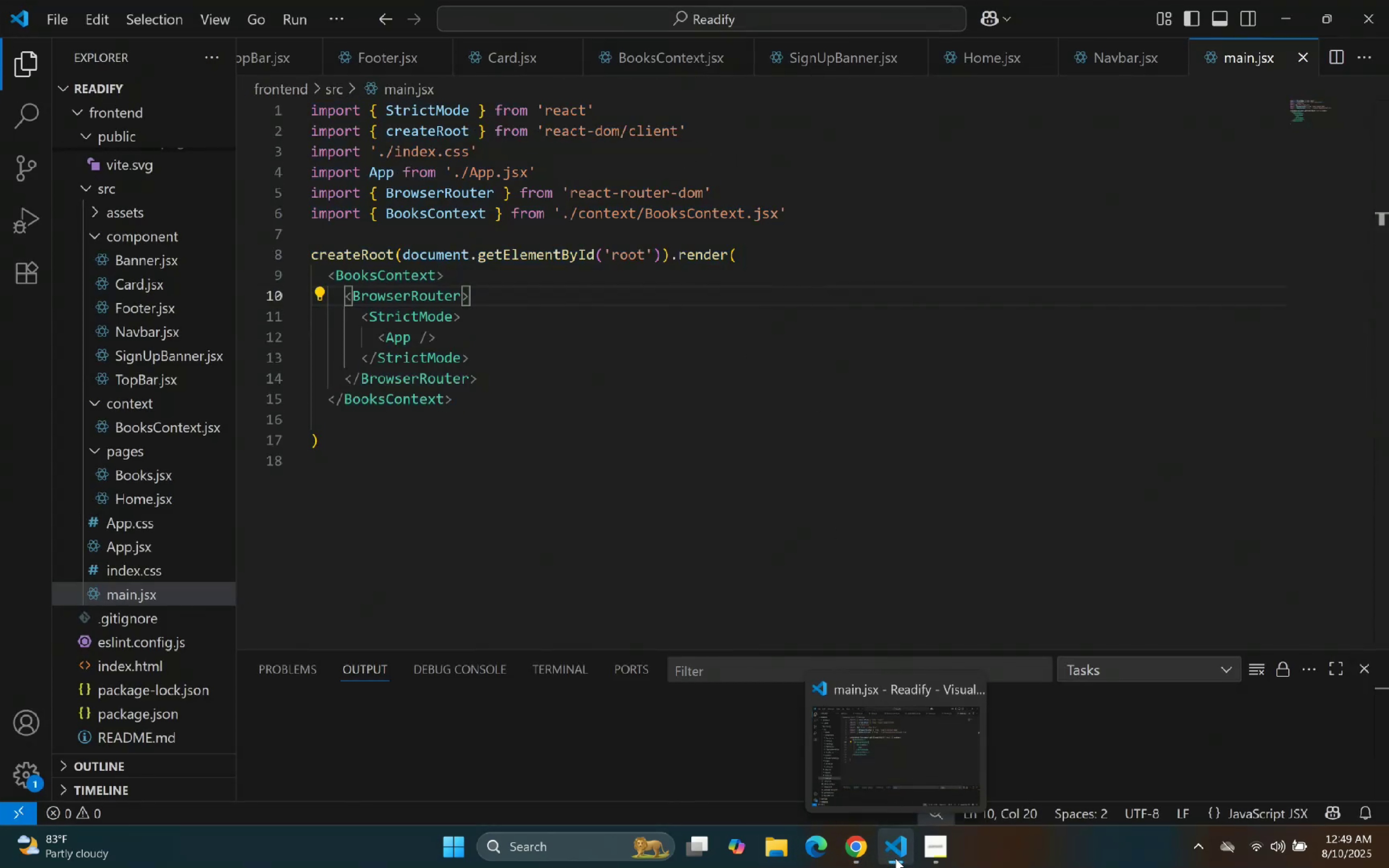 
left_click([537, 320])
 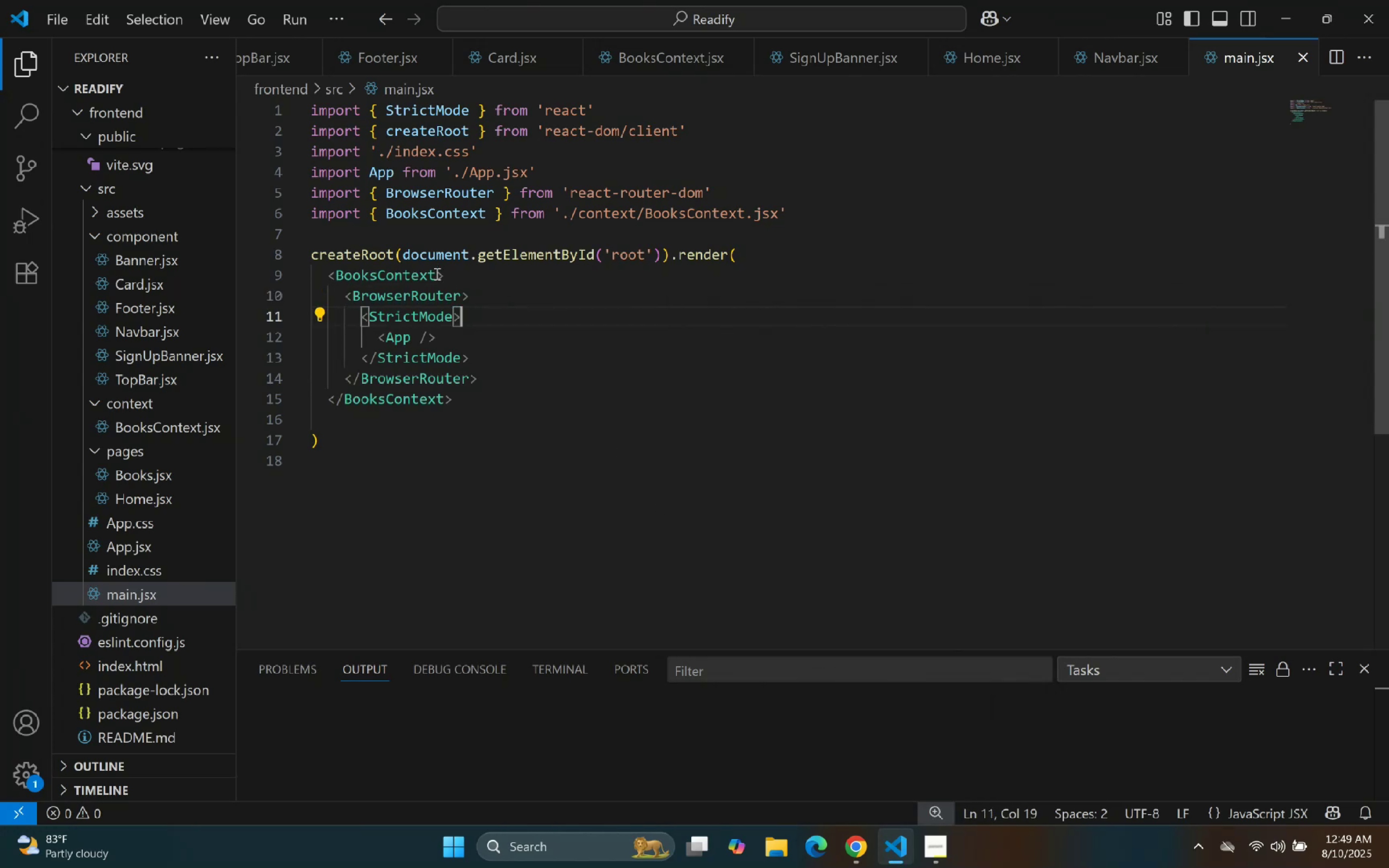 
left_click([433, 270])
 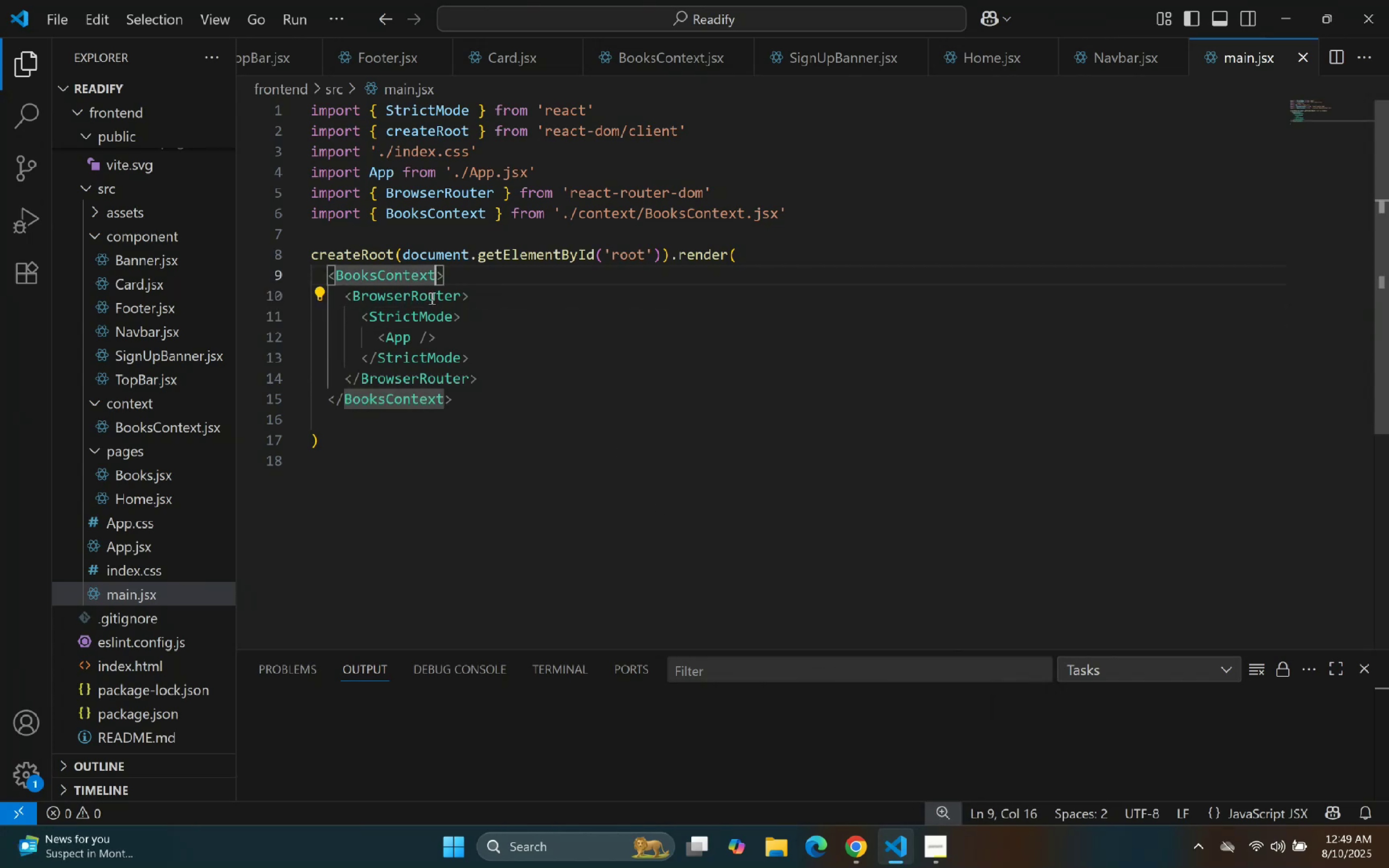 
key(Backspace)
 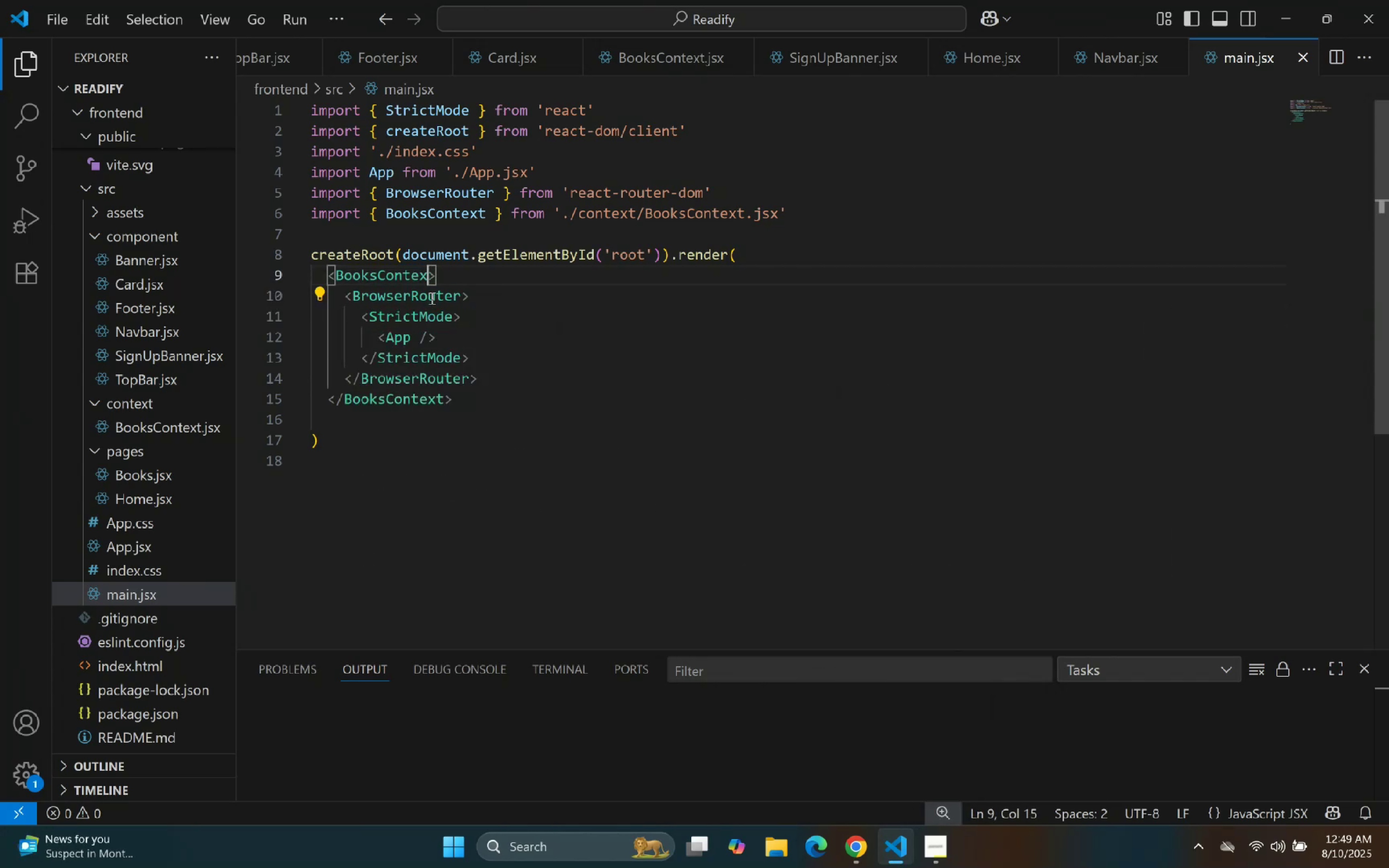 
key(Backspace)
 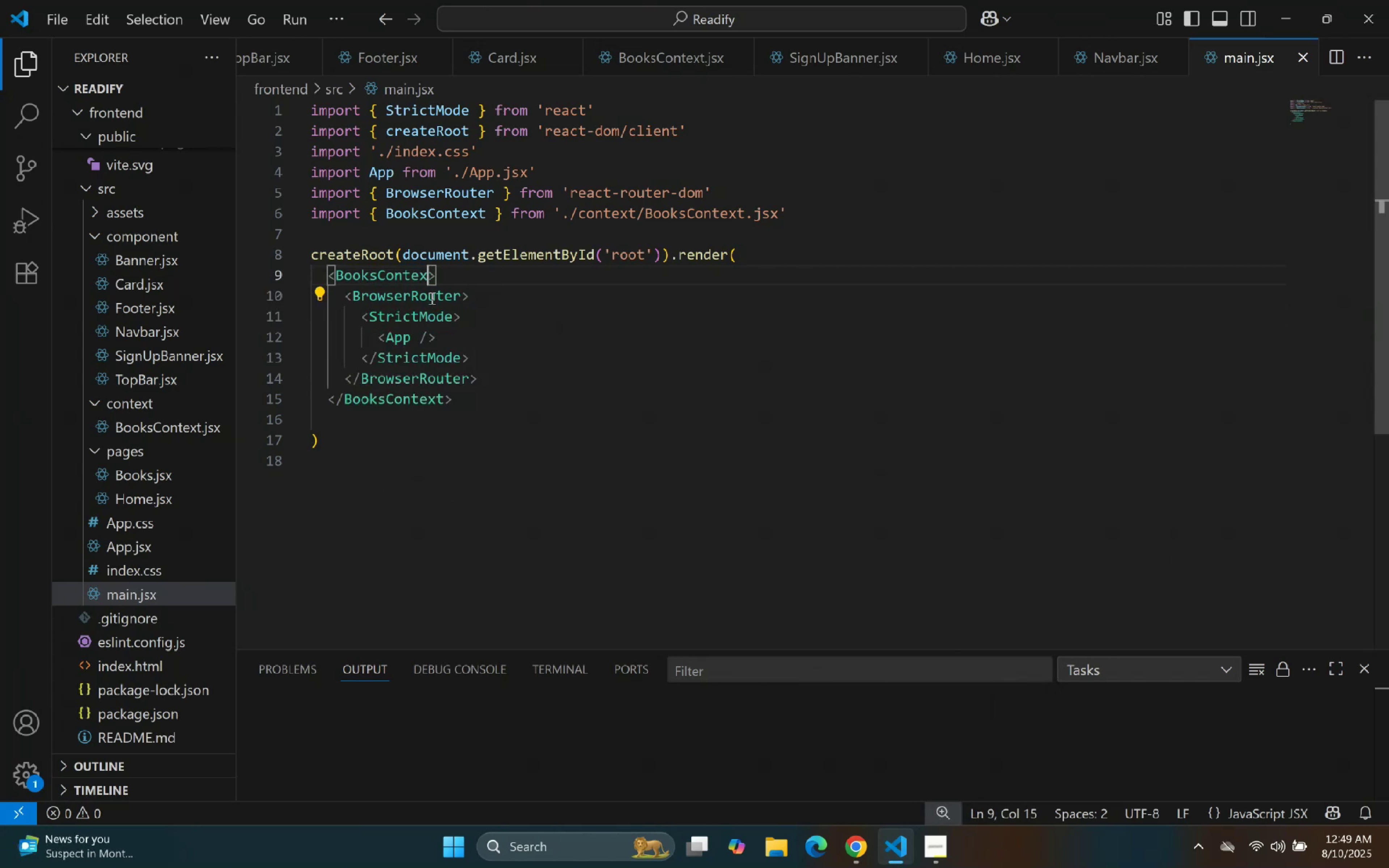 
key(Backspace)
 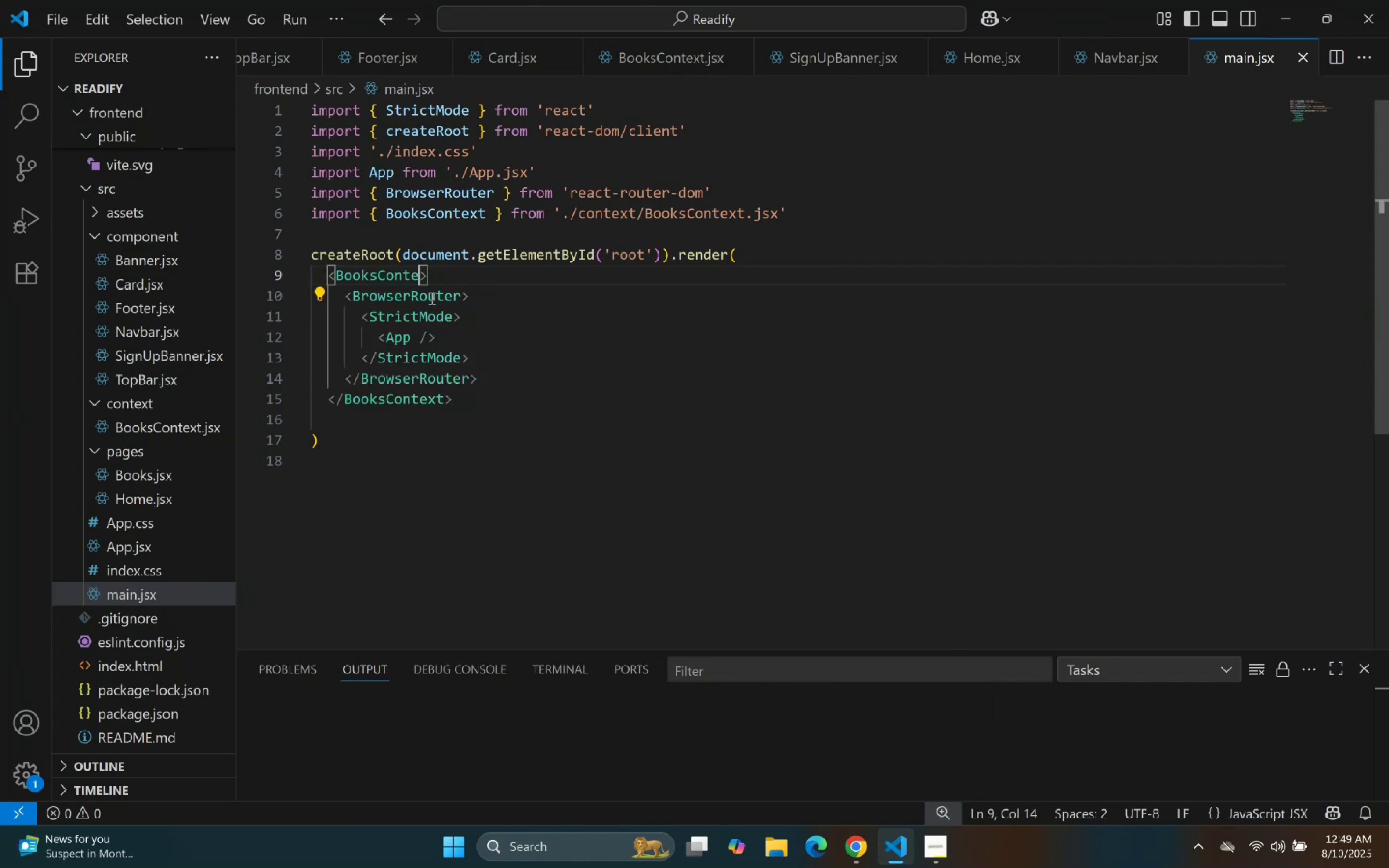 
key(Backspace)
 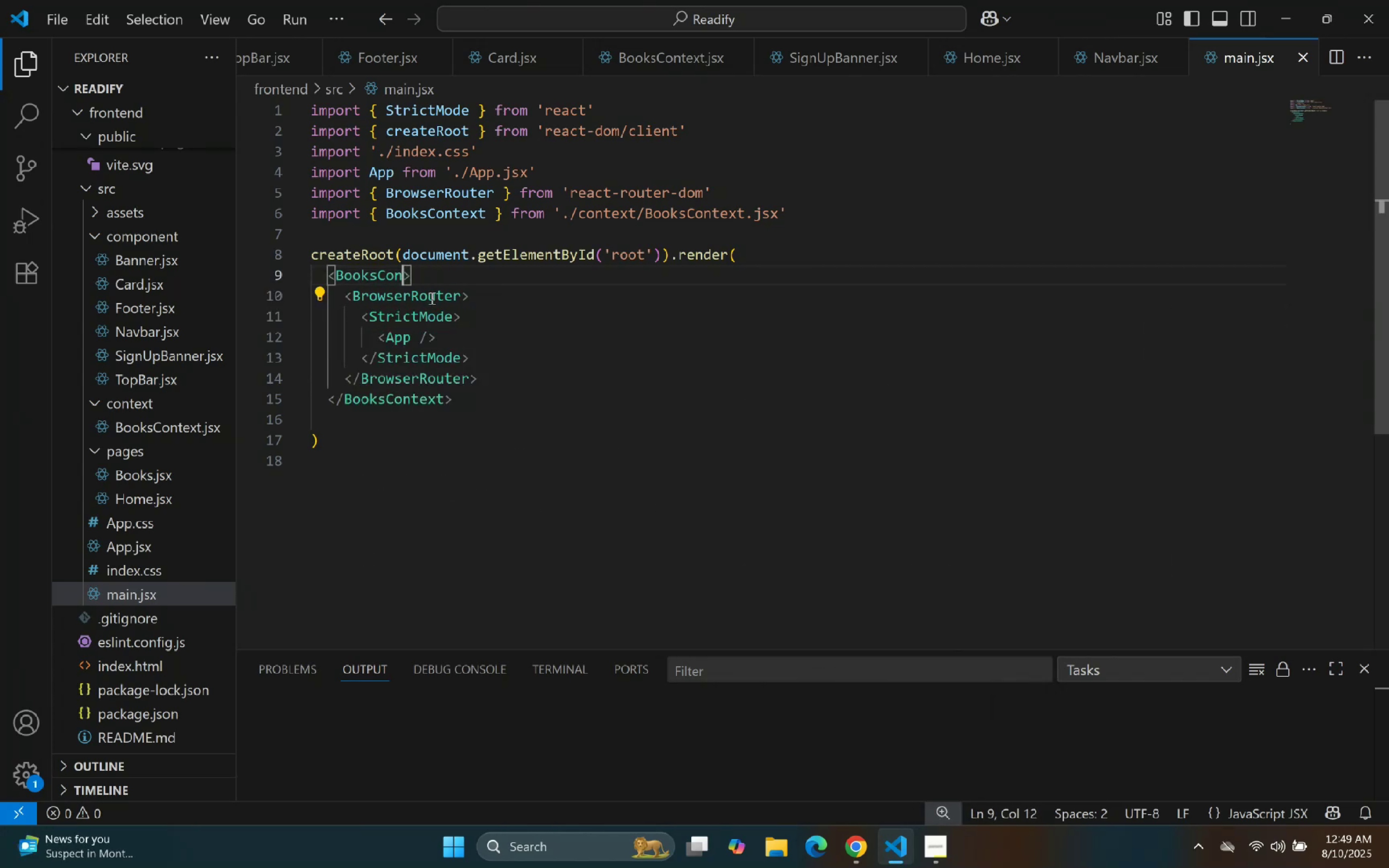 
key(Backspace)
 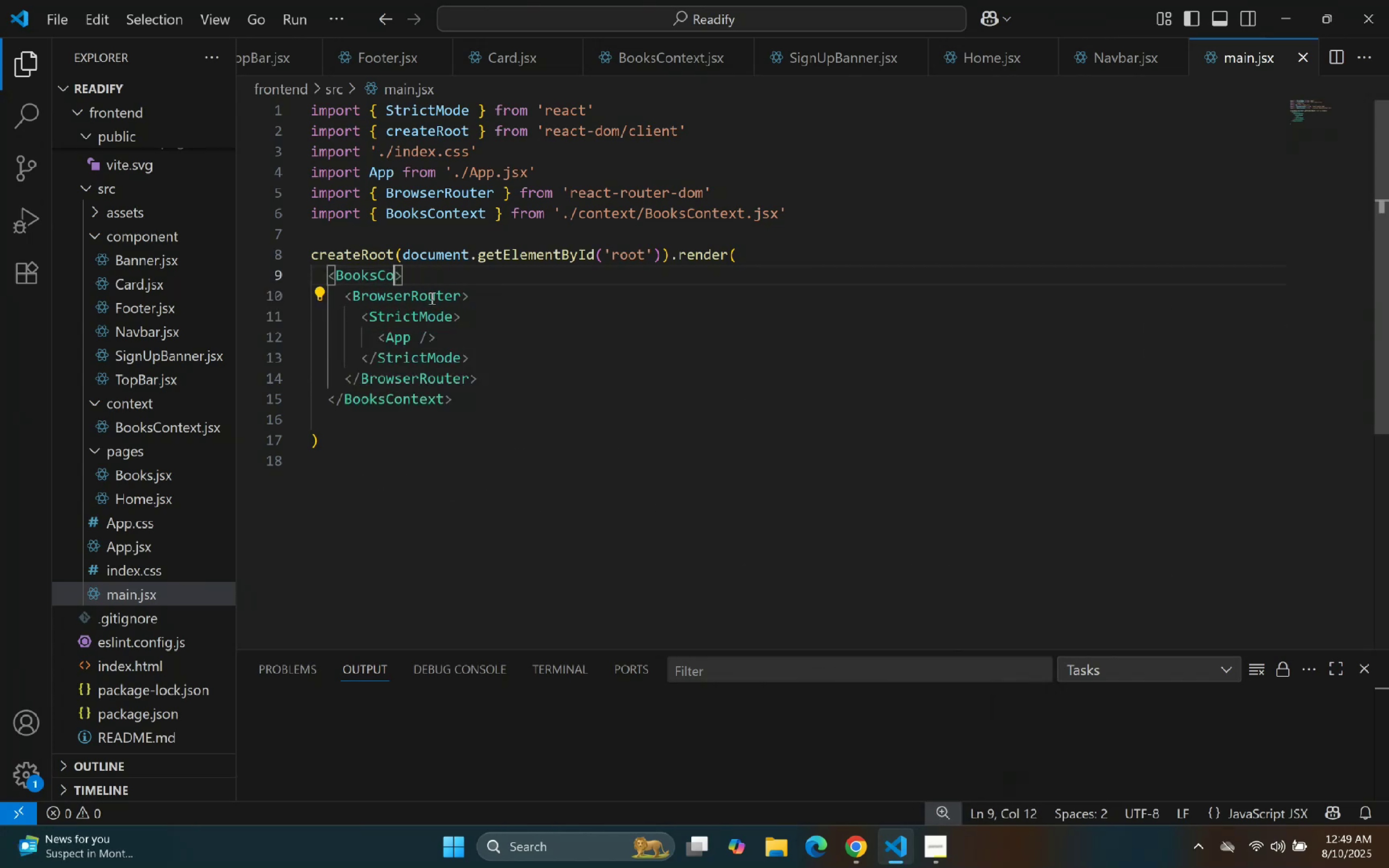 
key(Backspace)
 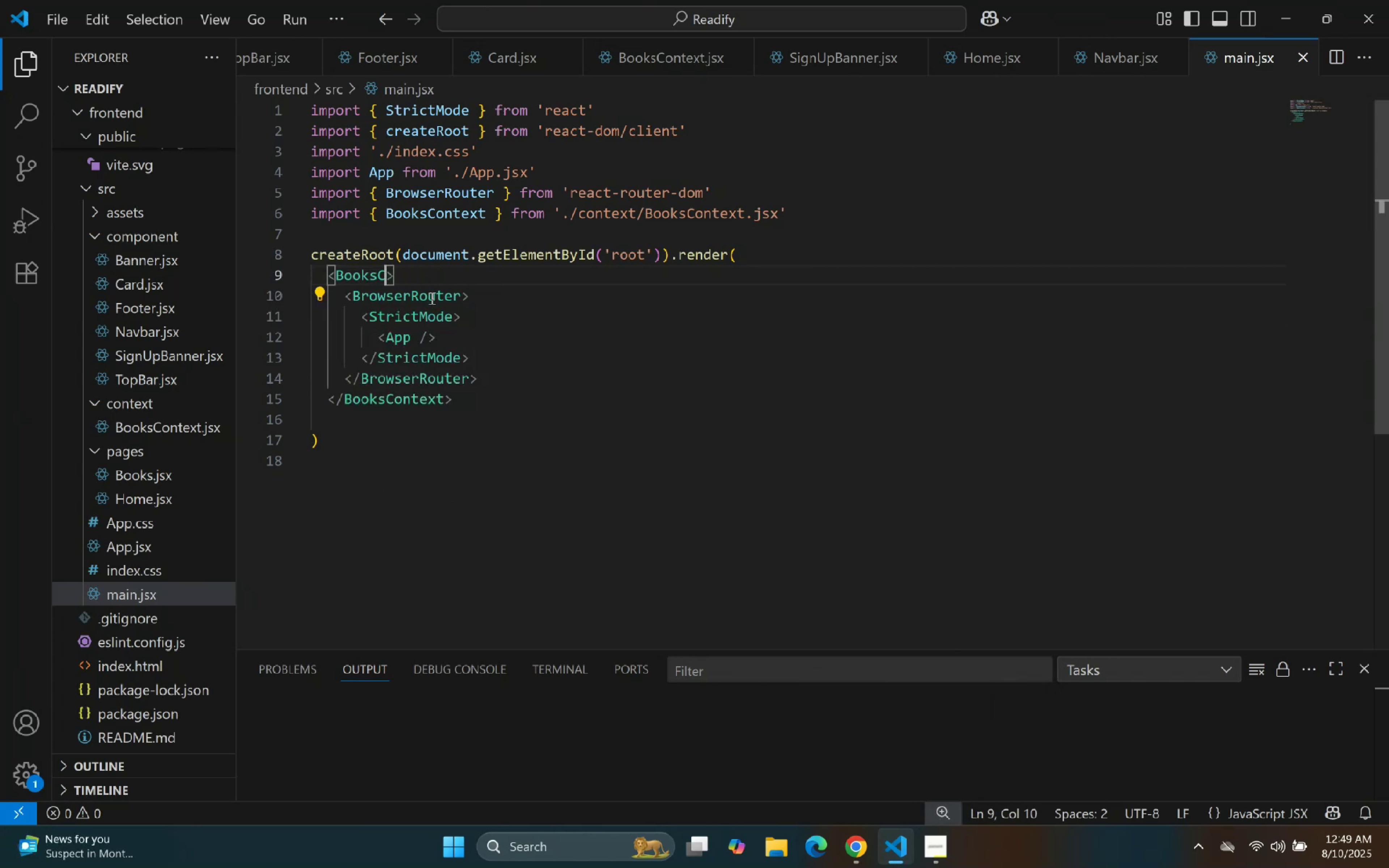 
key(Backspace)
 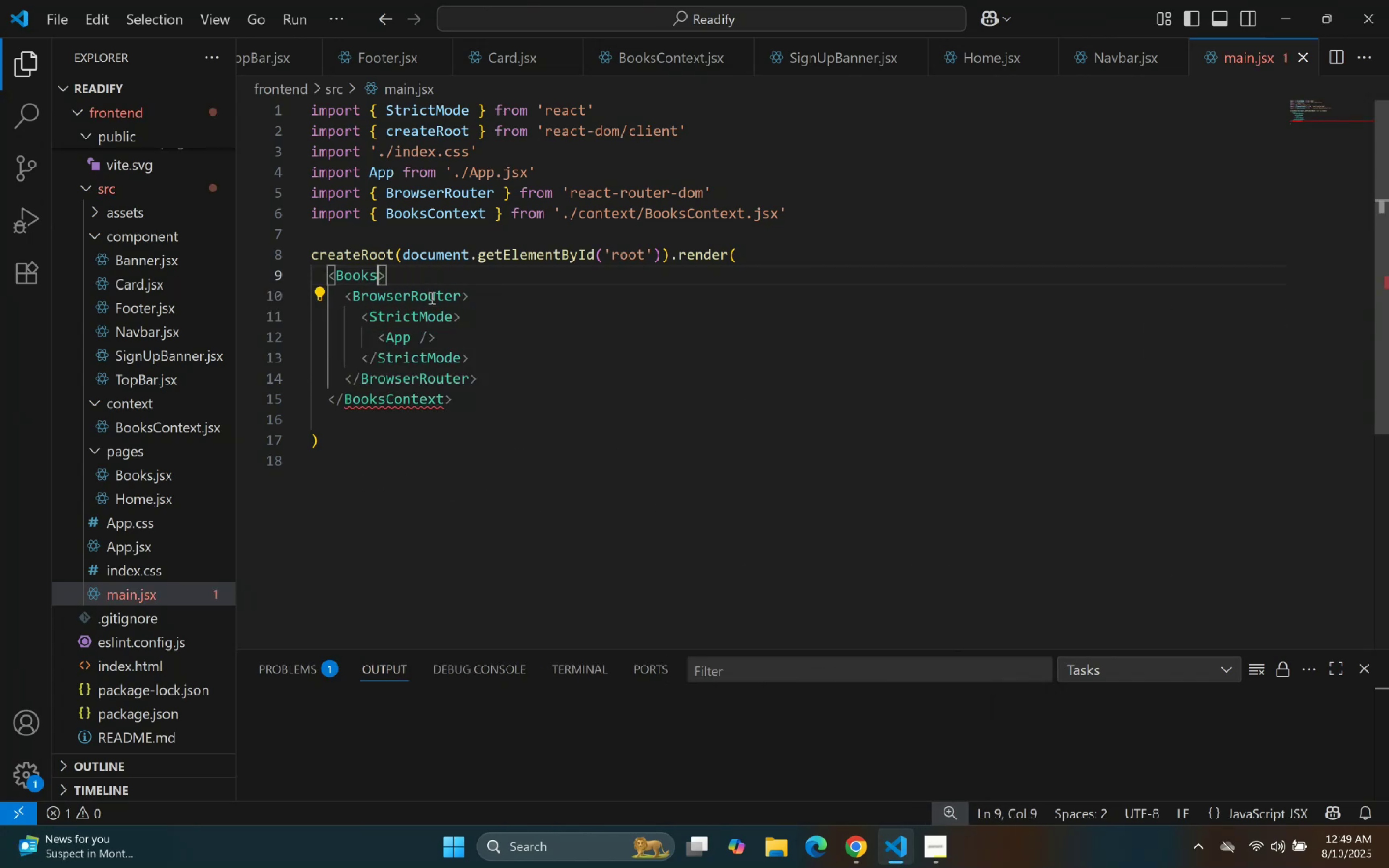 
left_click_drag(start_coordinate=[800, 213], to_coordinate=[265, 213])
 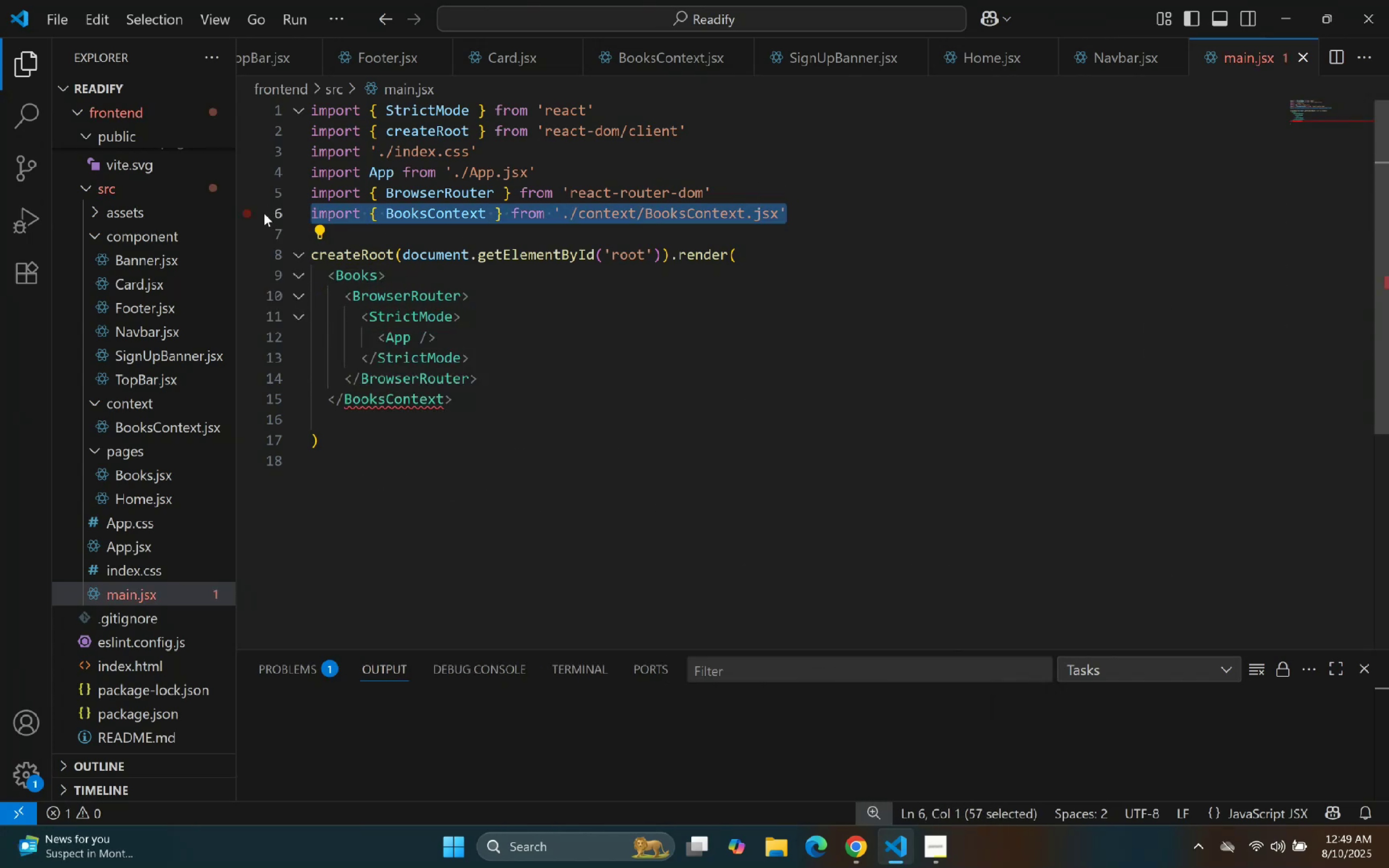 
key(Backspace)
type(Pr)
 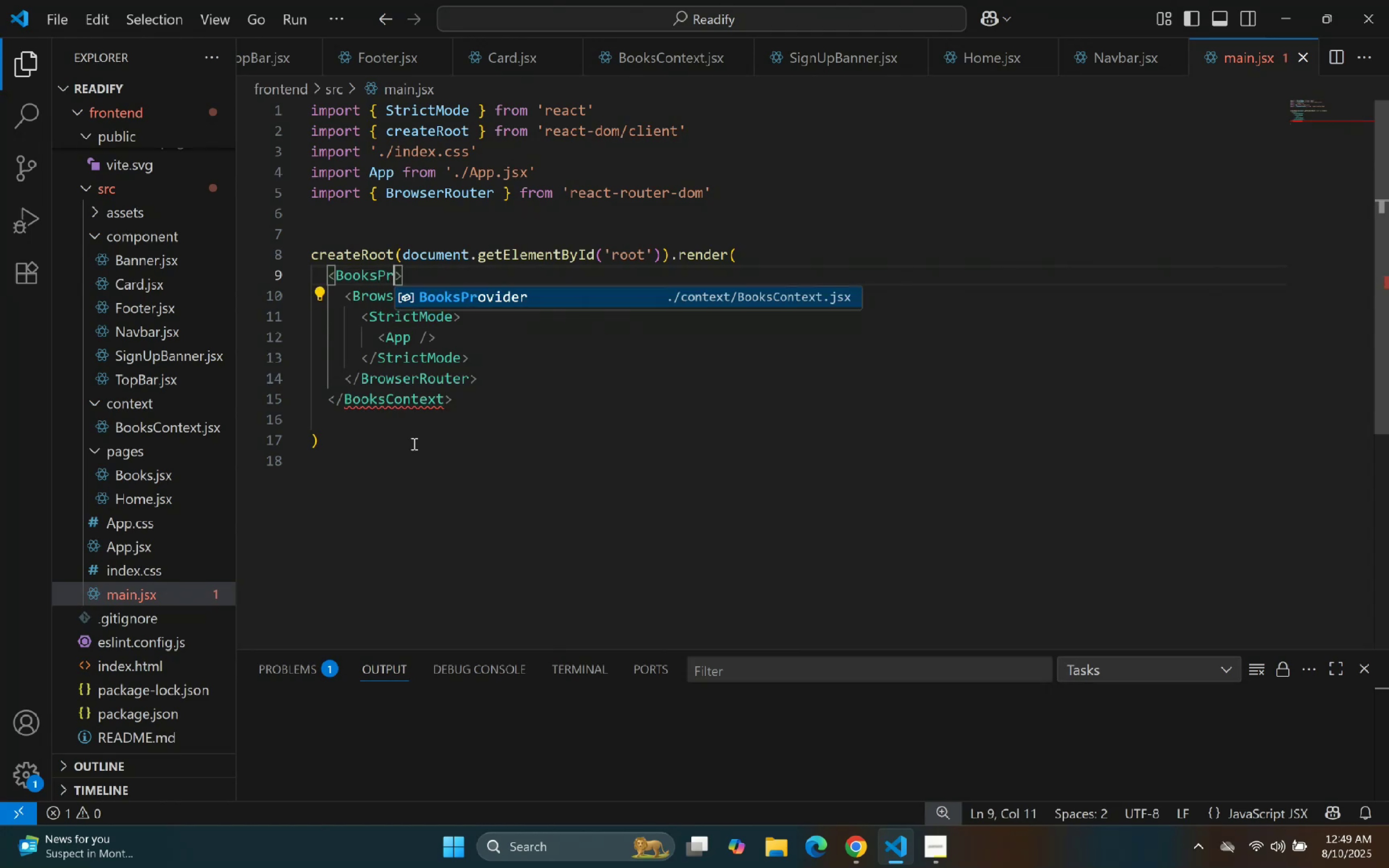 
key(Enter)
 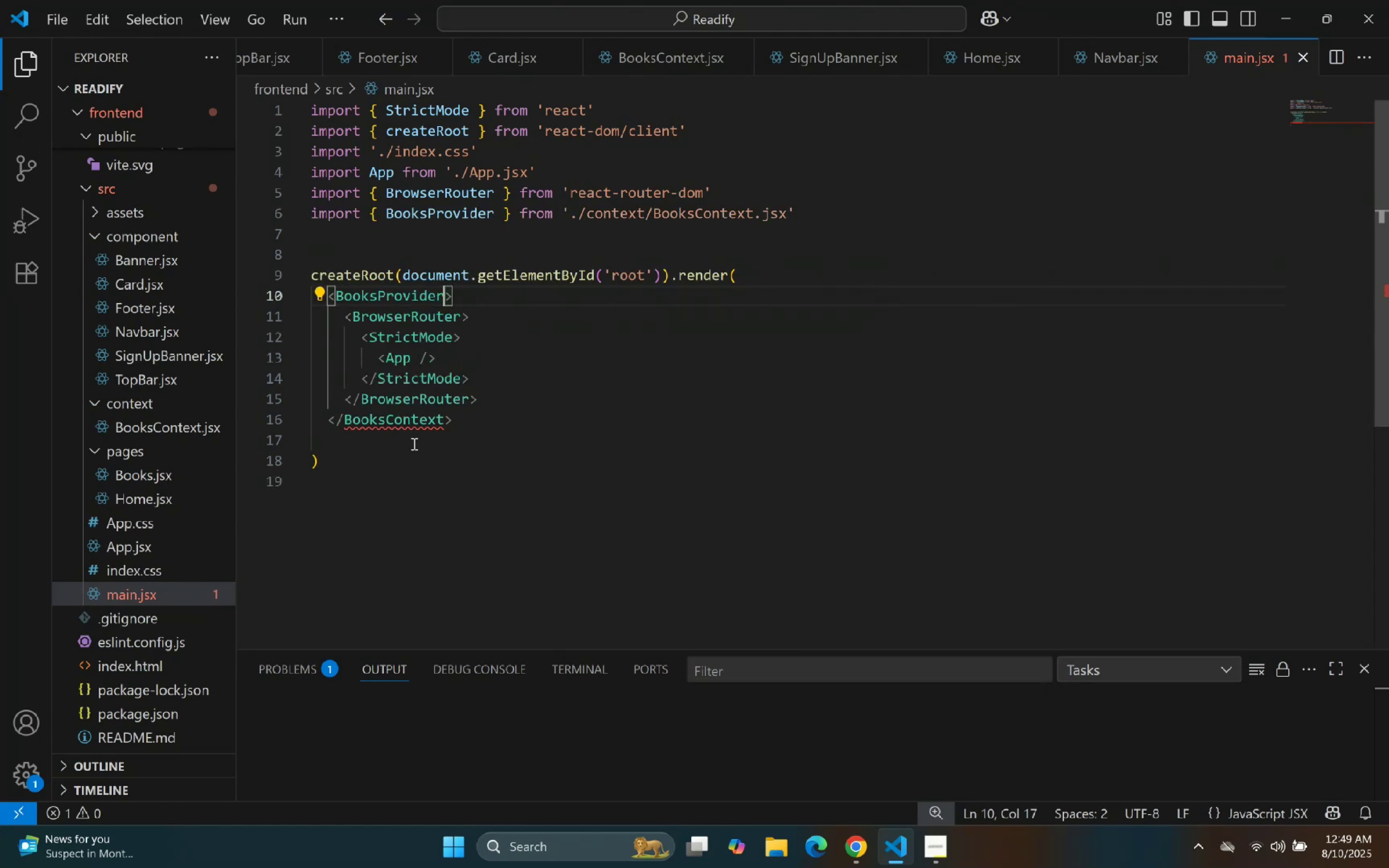 
key(ArrowDown)
 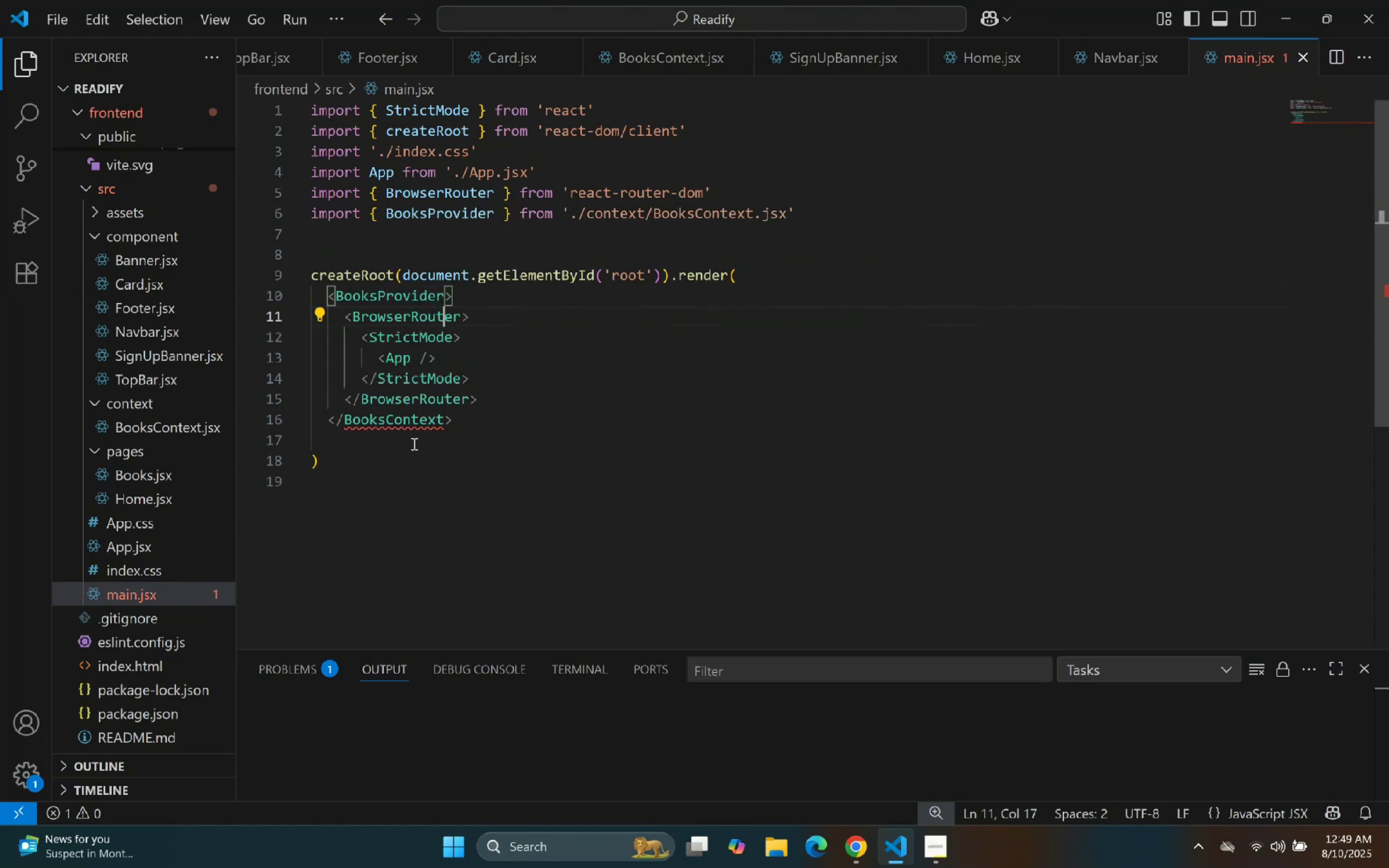 
key(ArrowDown)
 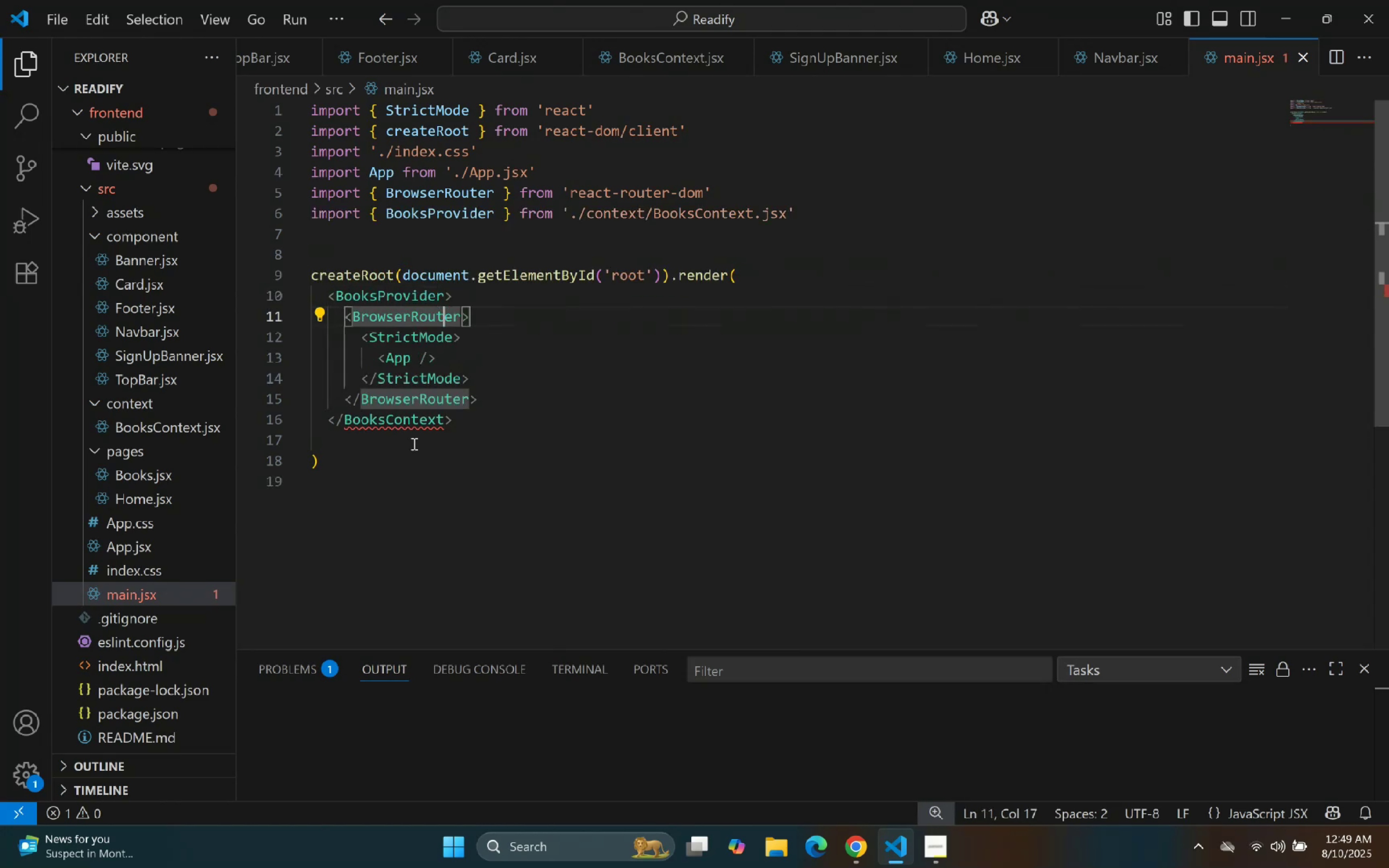 
key(ArrowDown)
 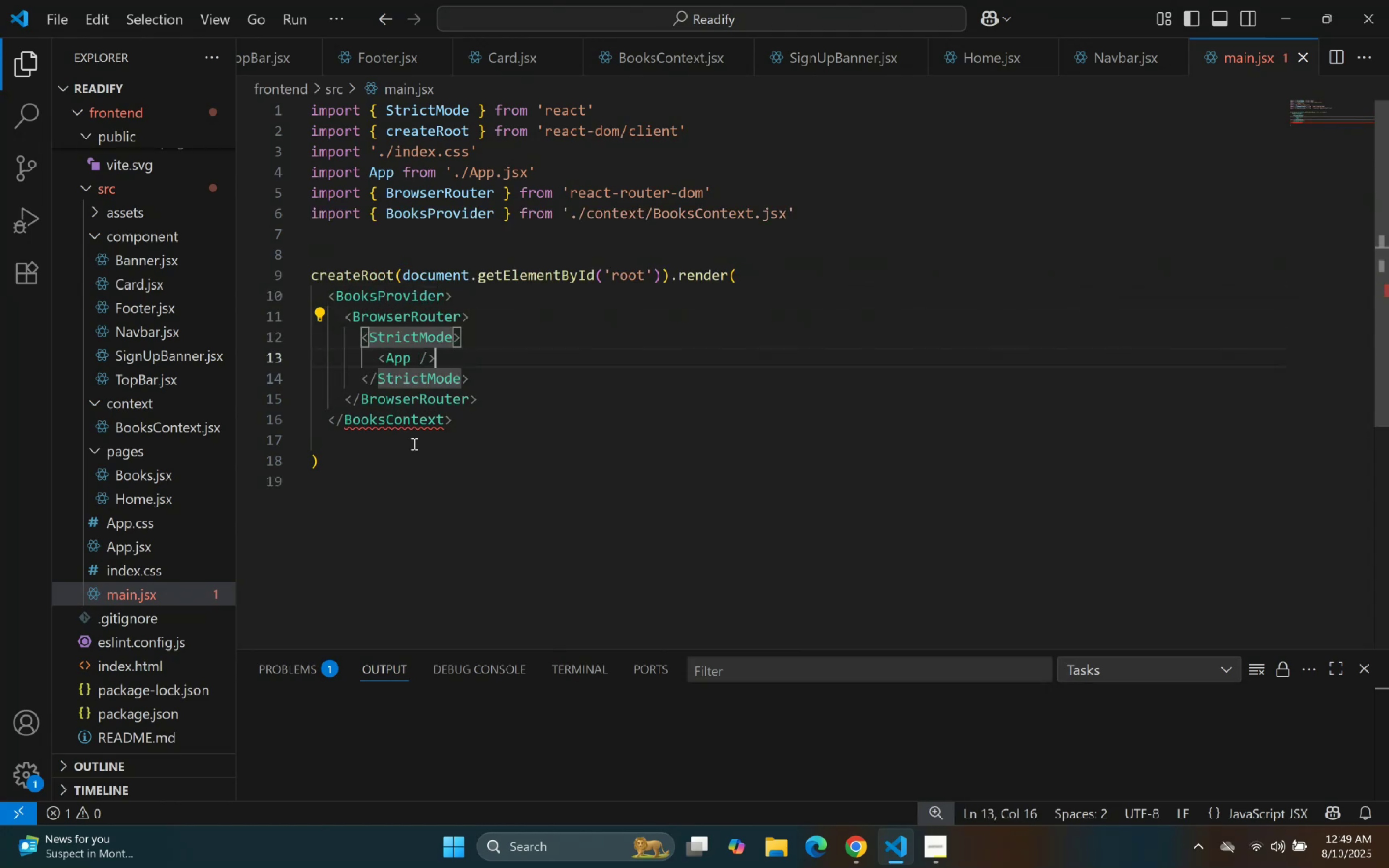 
key(ArrowDown)
 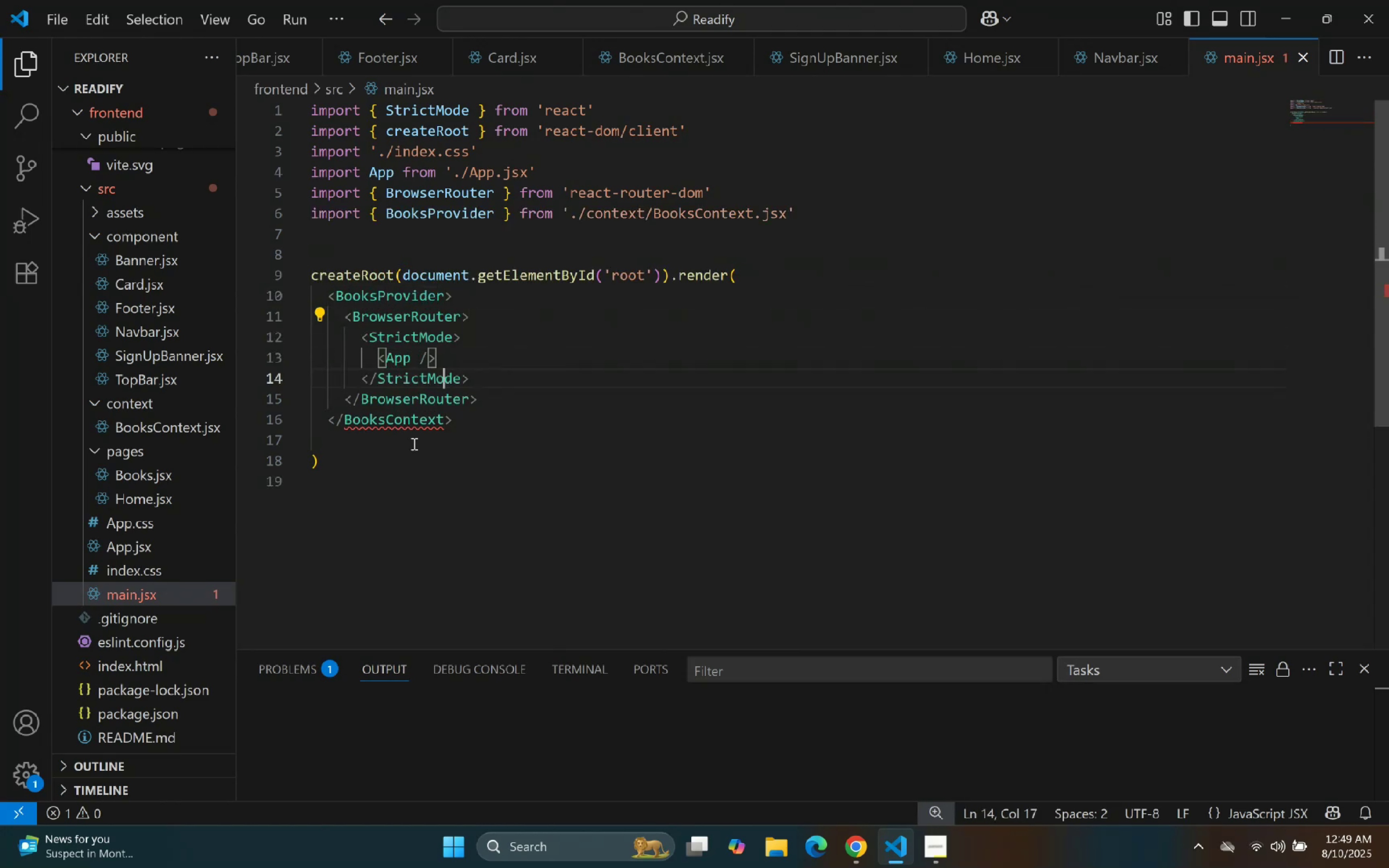 
key(ArrowDown)
 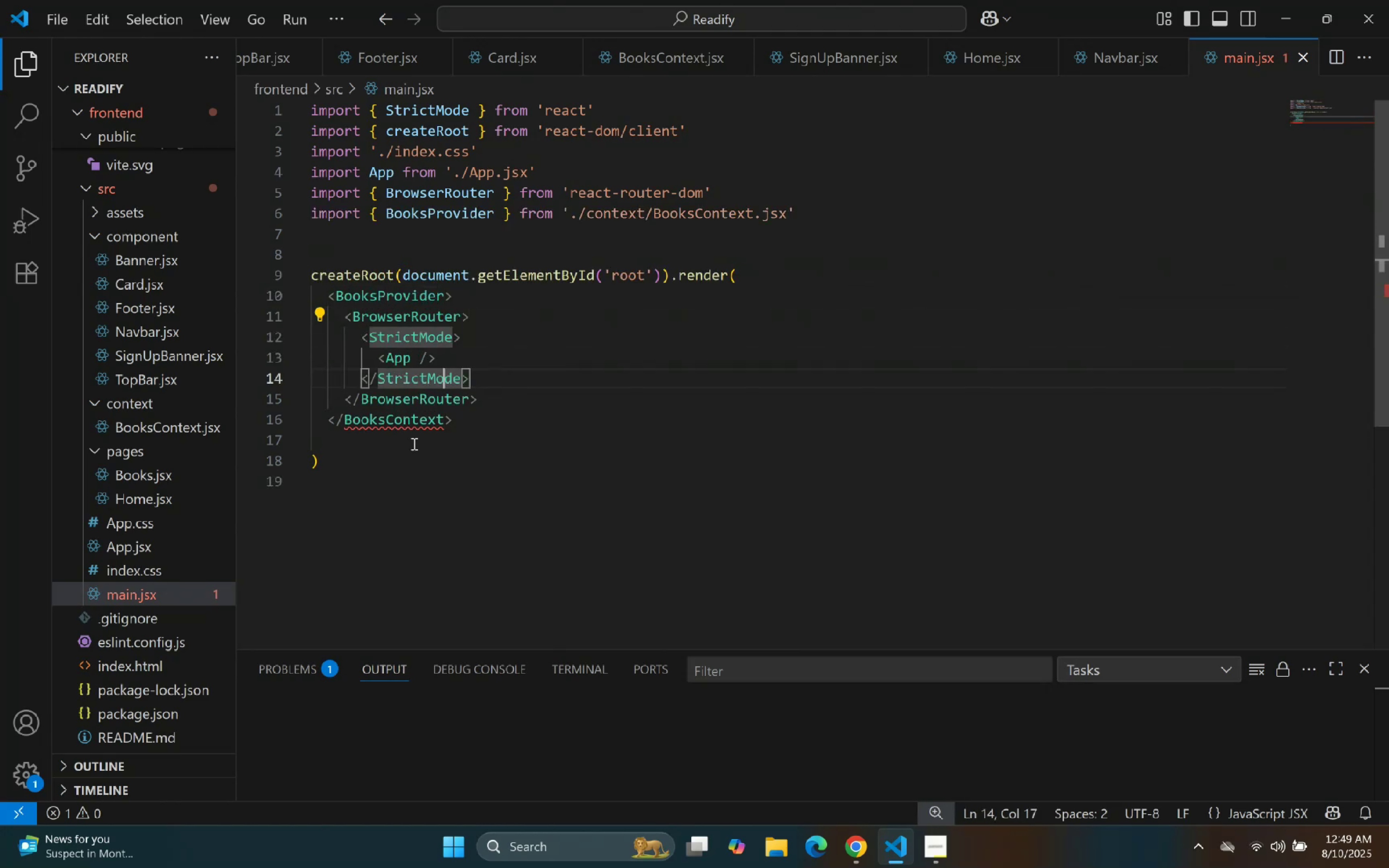 
key(ArrowDown)
 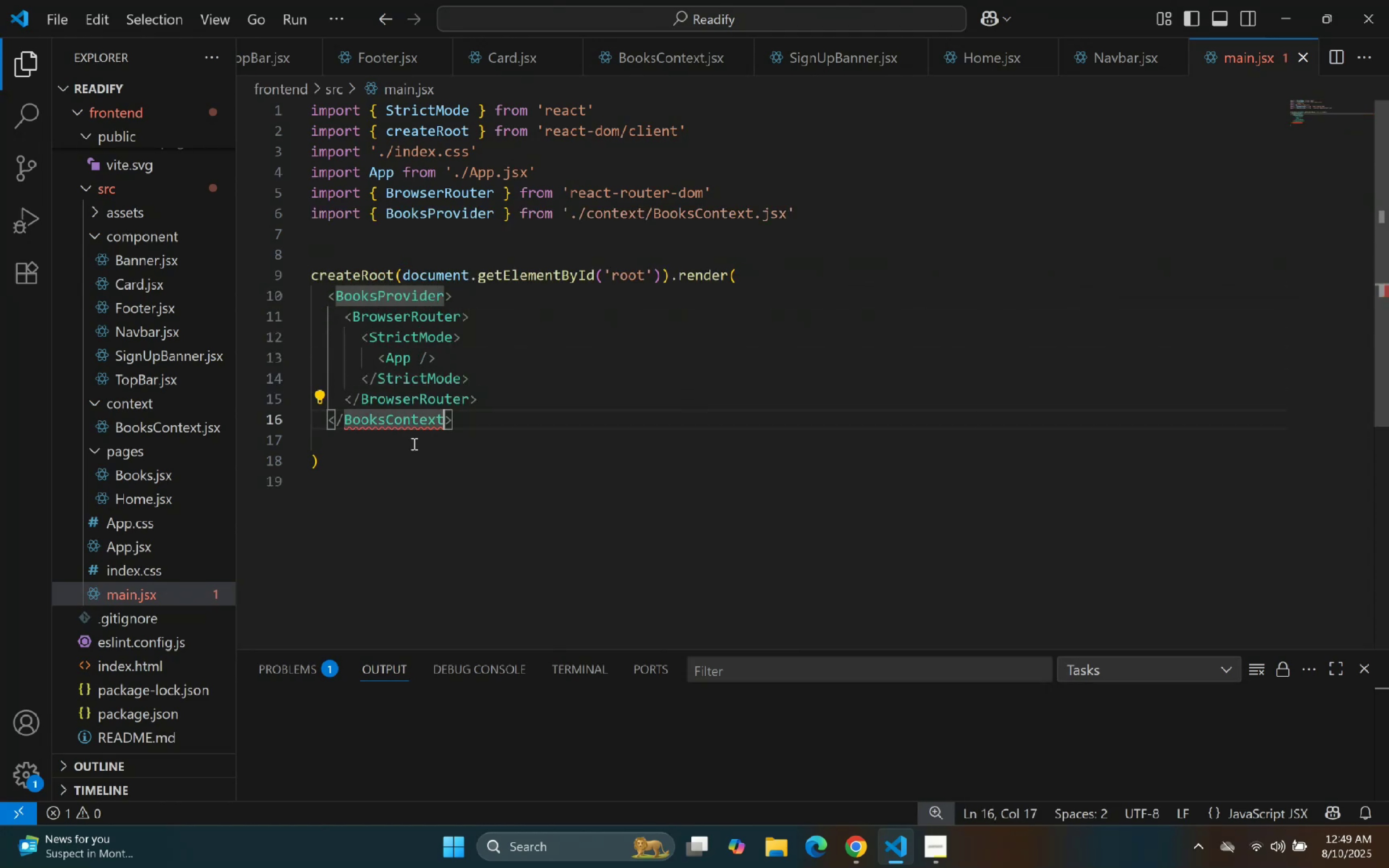 
key(Shift+ArrowLeft)
 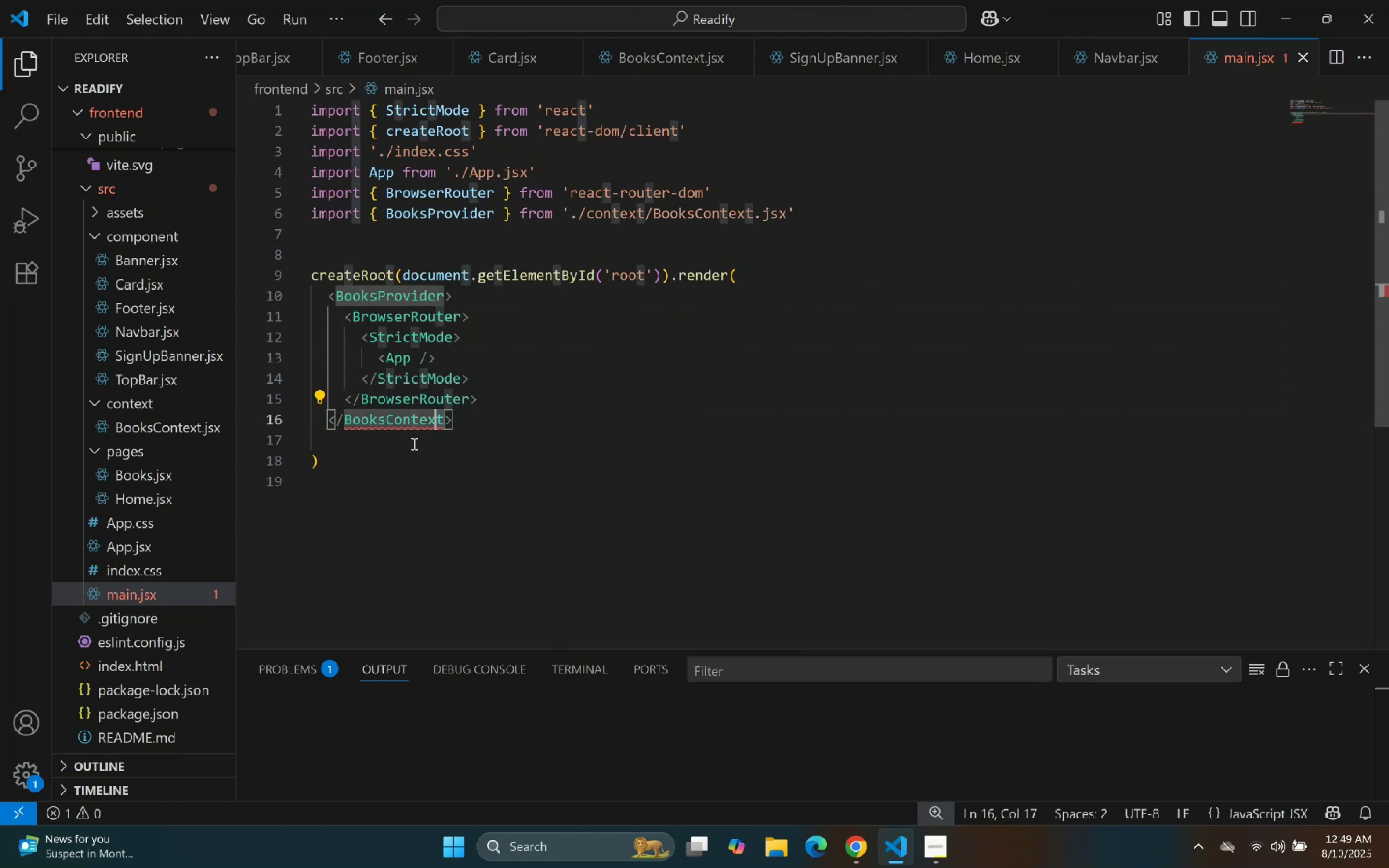 
key(Shift+ArrowLeft)
 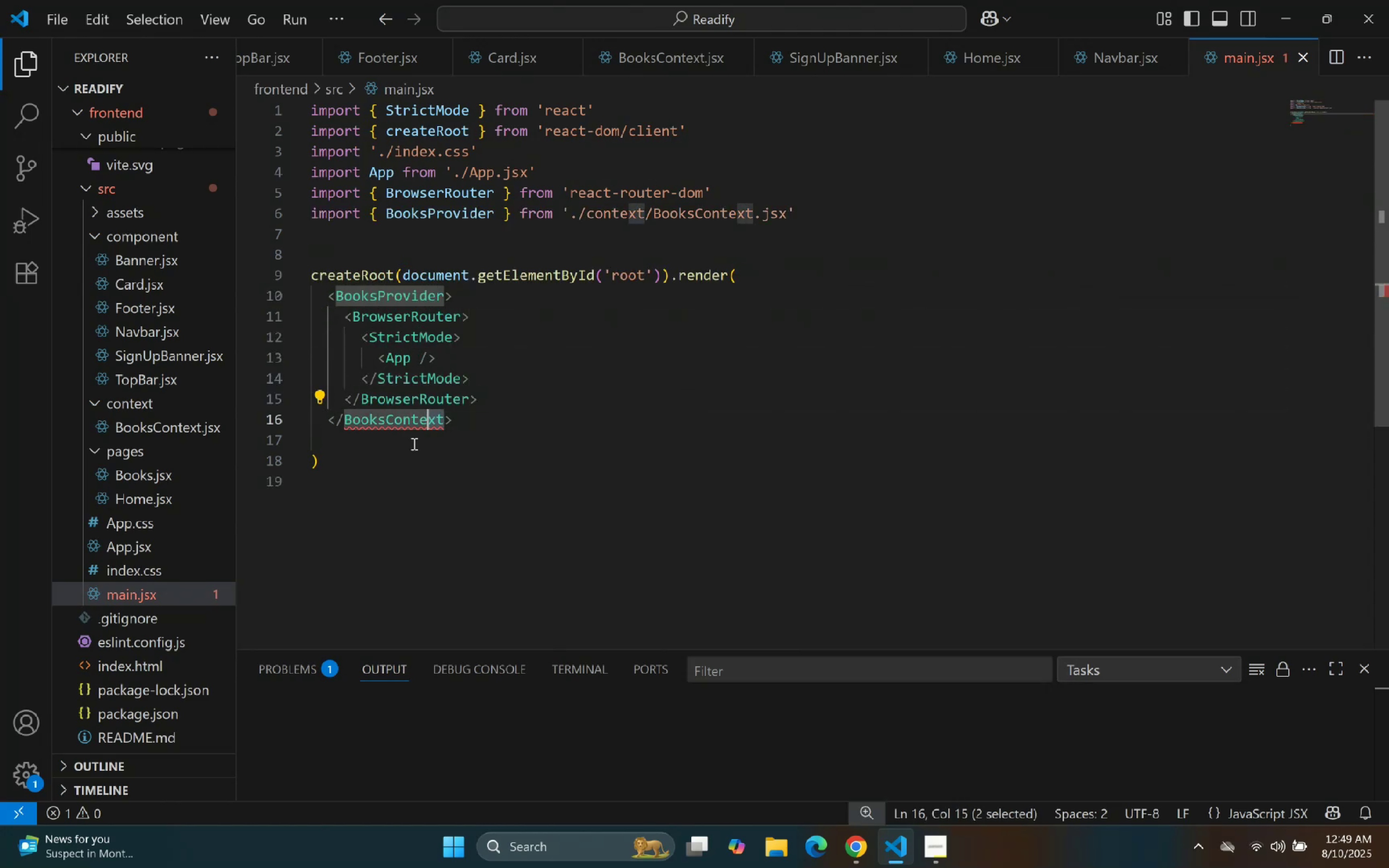 
key(Shift+ArrowLeft)
 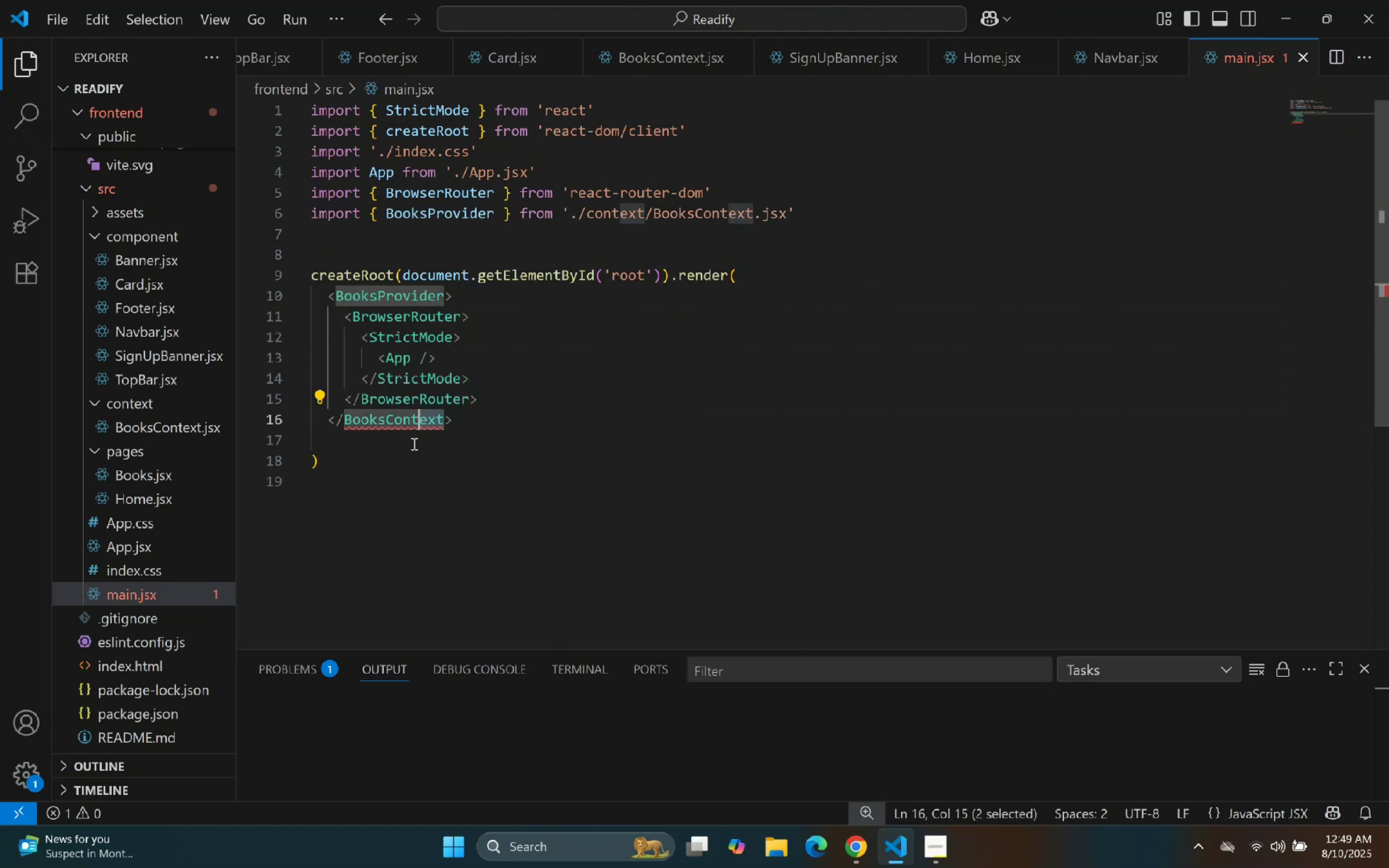 
key(Shift+ArrowLeft)
 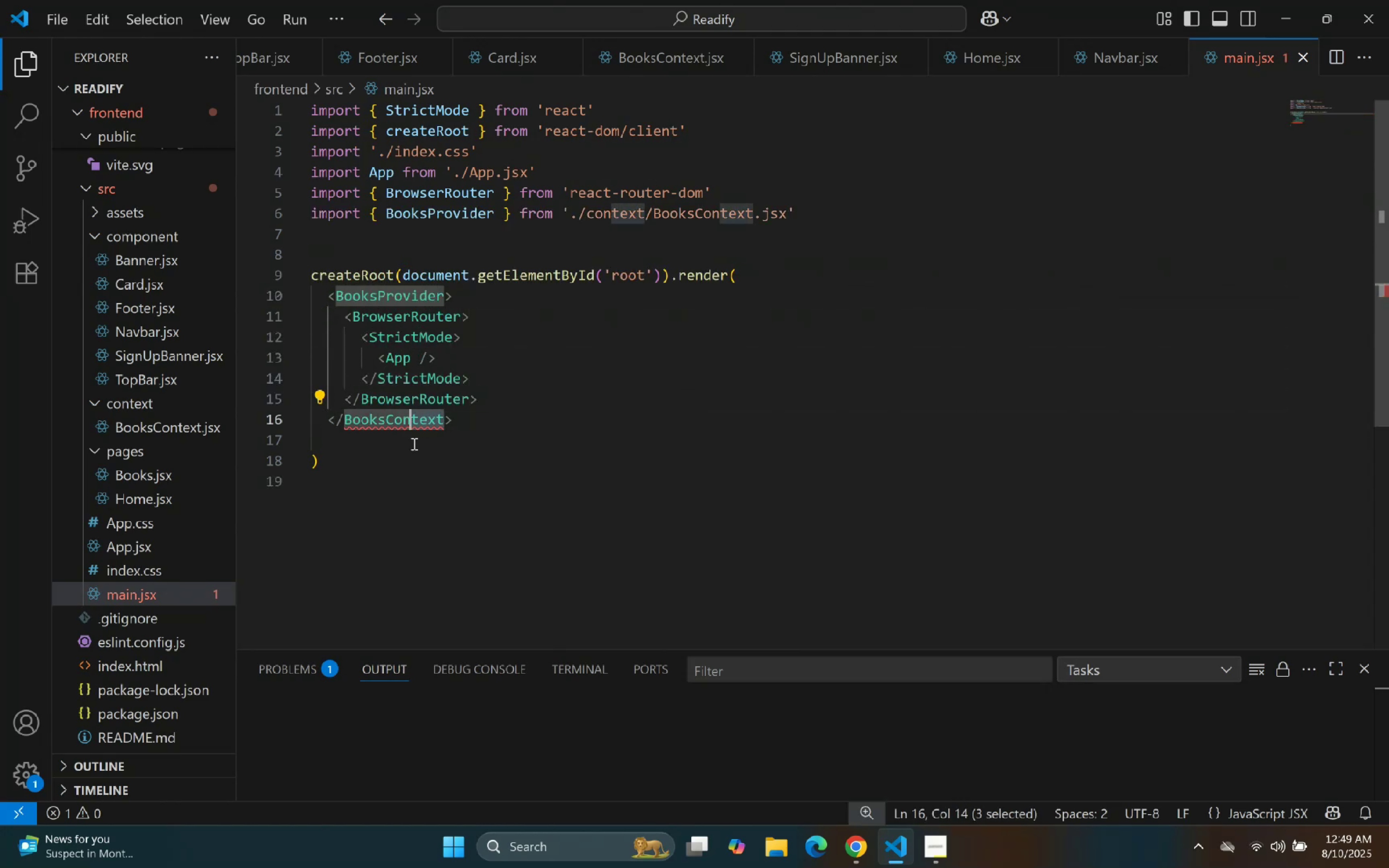 
key(Shift+ArrowLeft)
 